 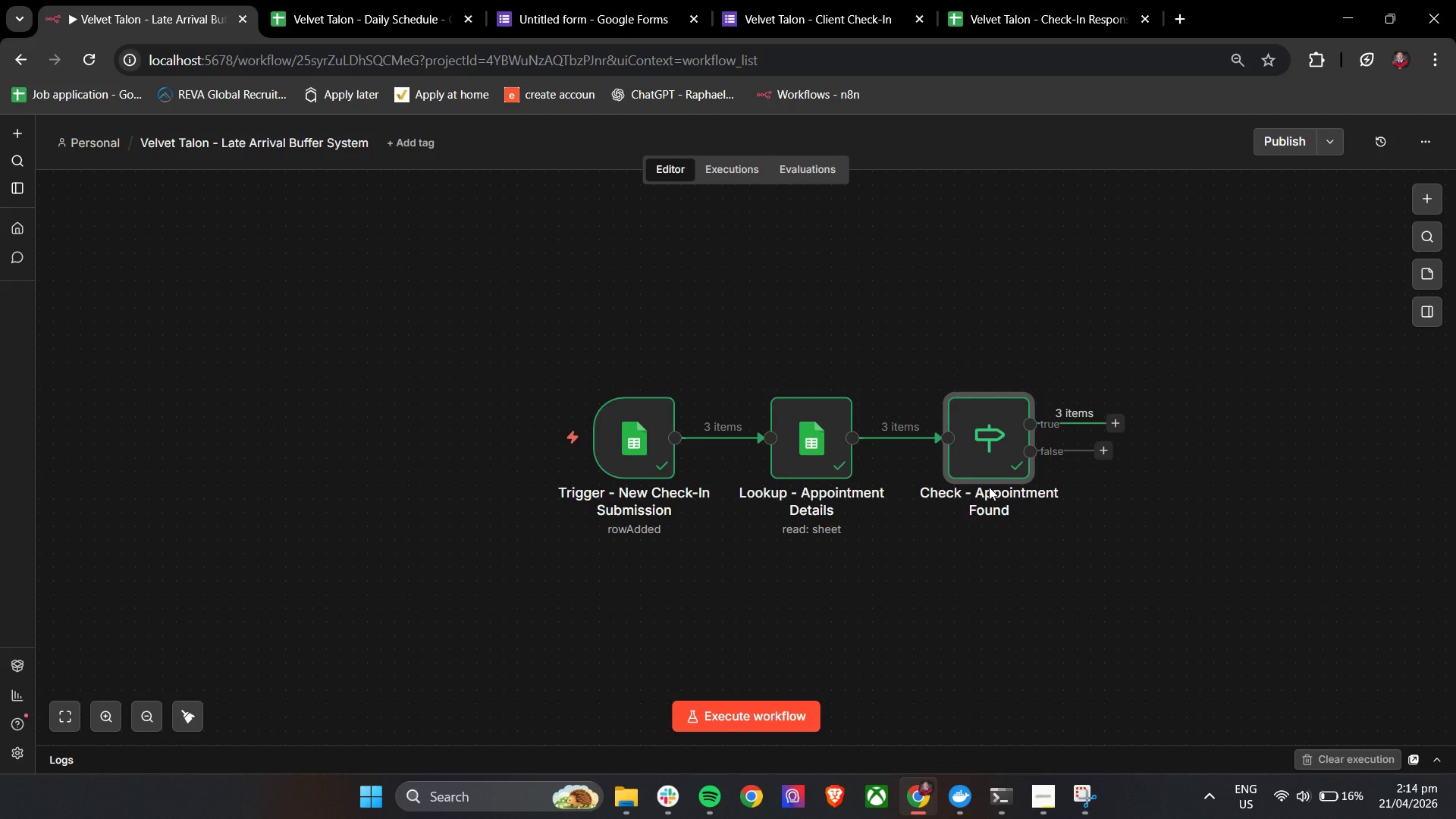 
left_click([1104, 453])
 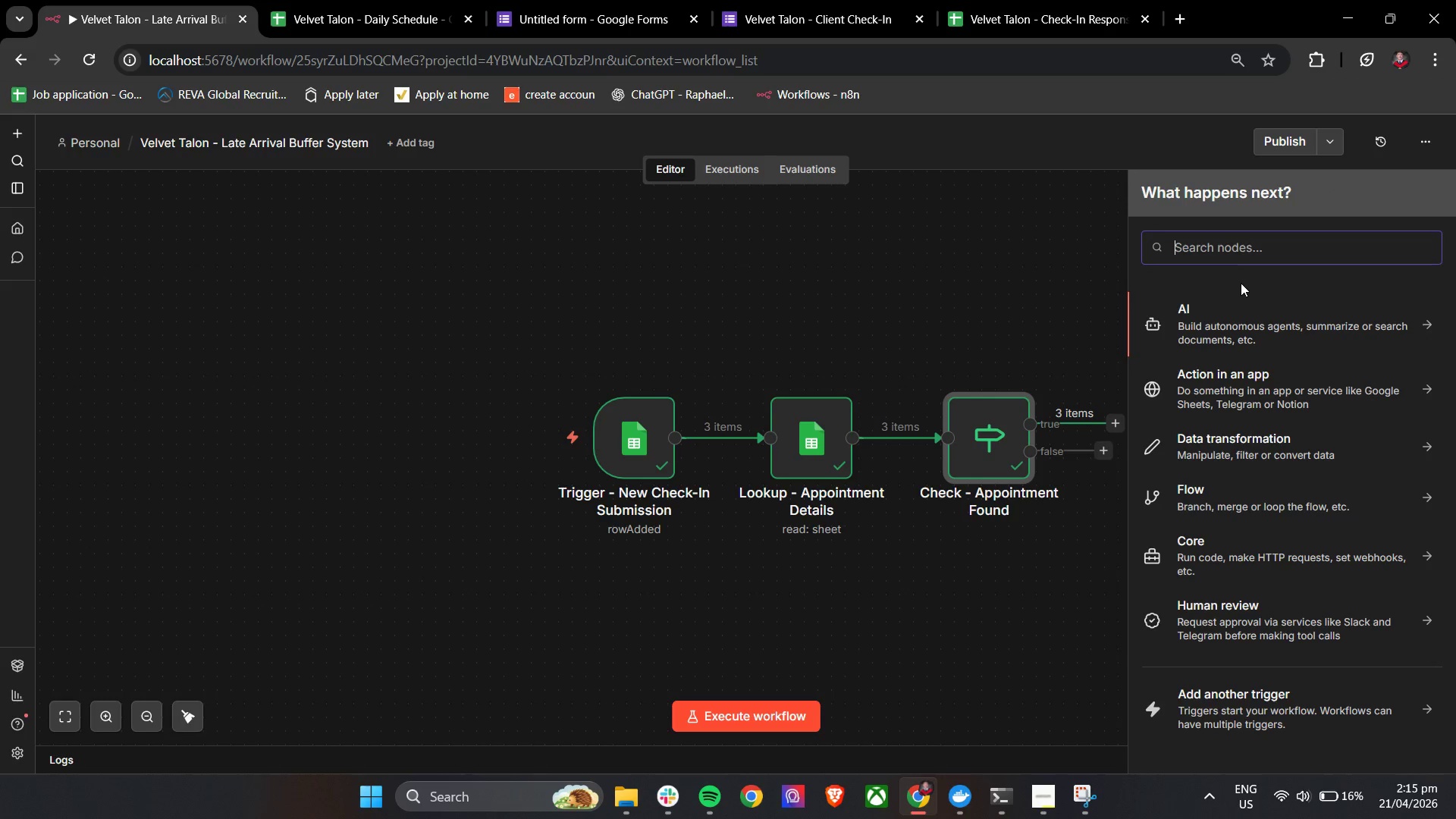 
key(G)
 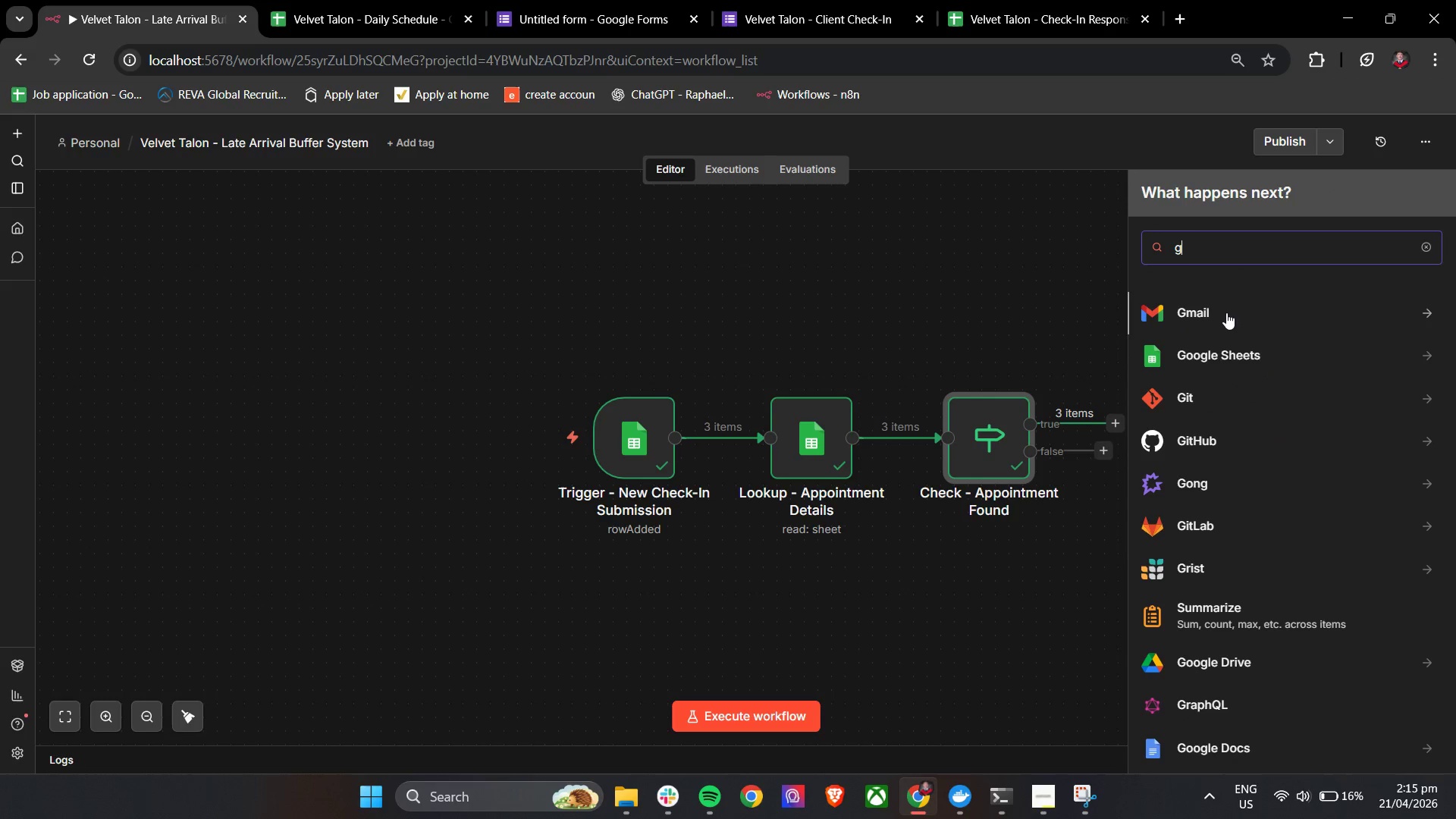 
left_click([1225, 315])
 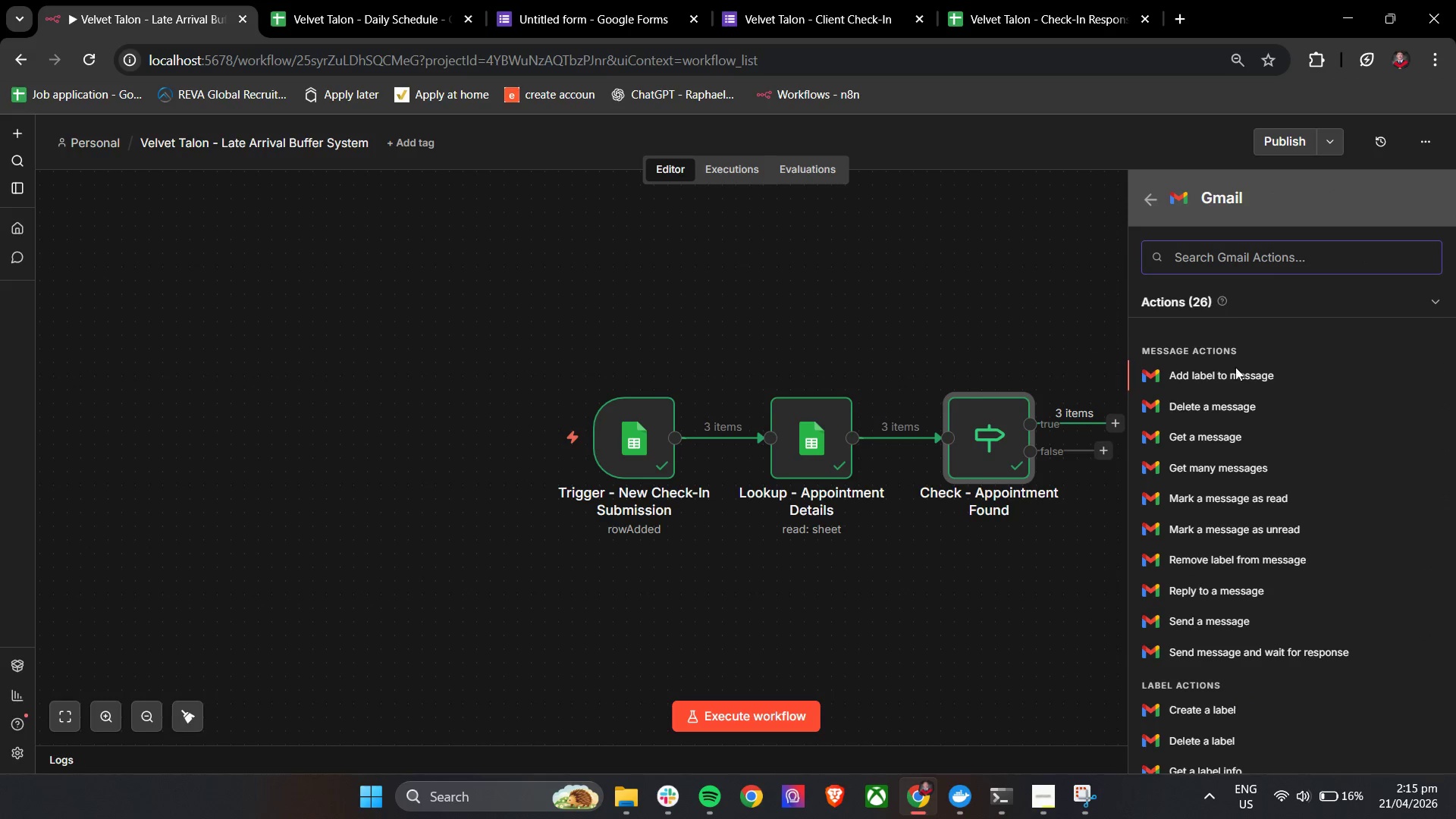 
type(se)
 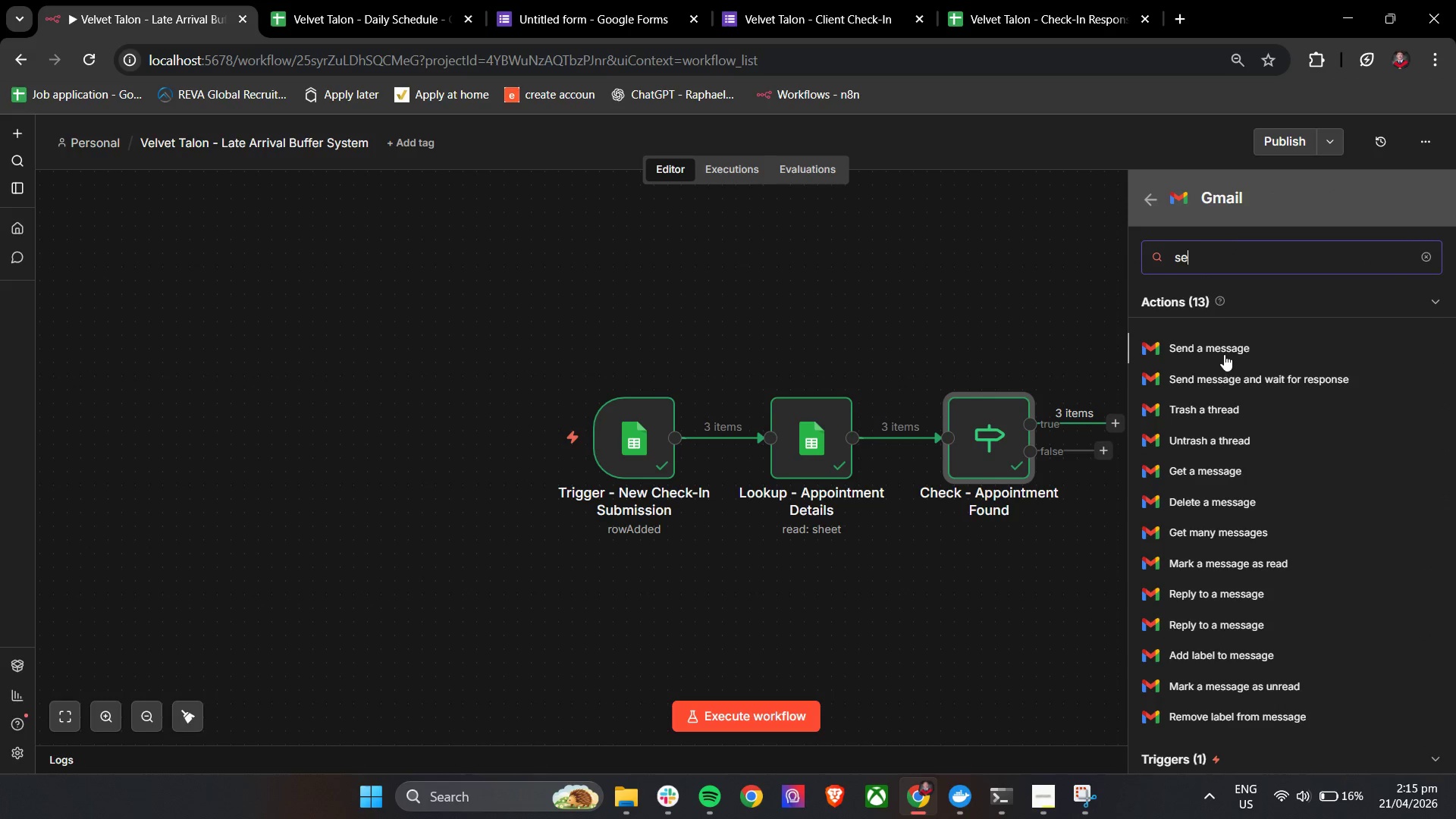 
left_click([1224, 354])
 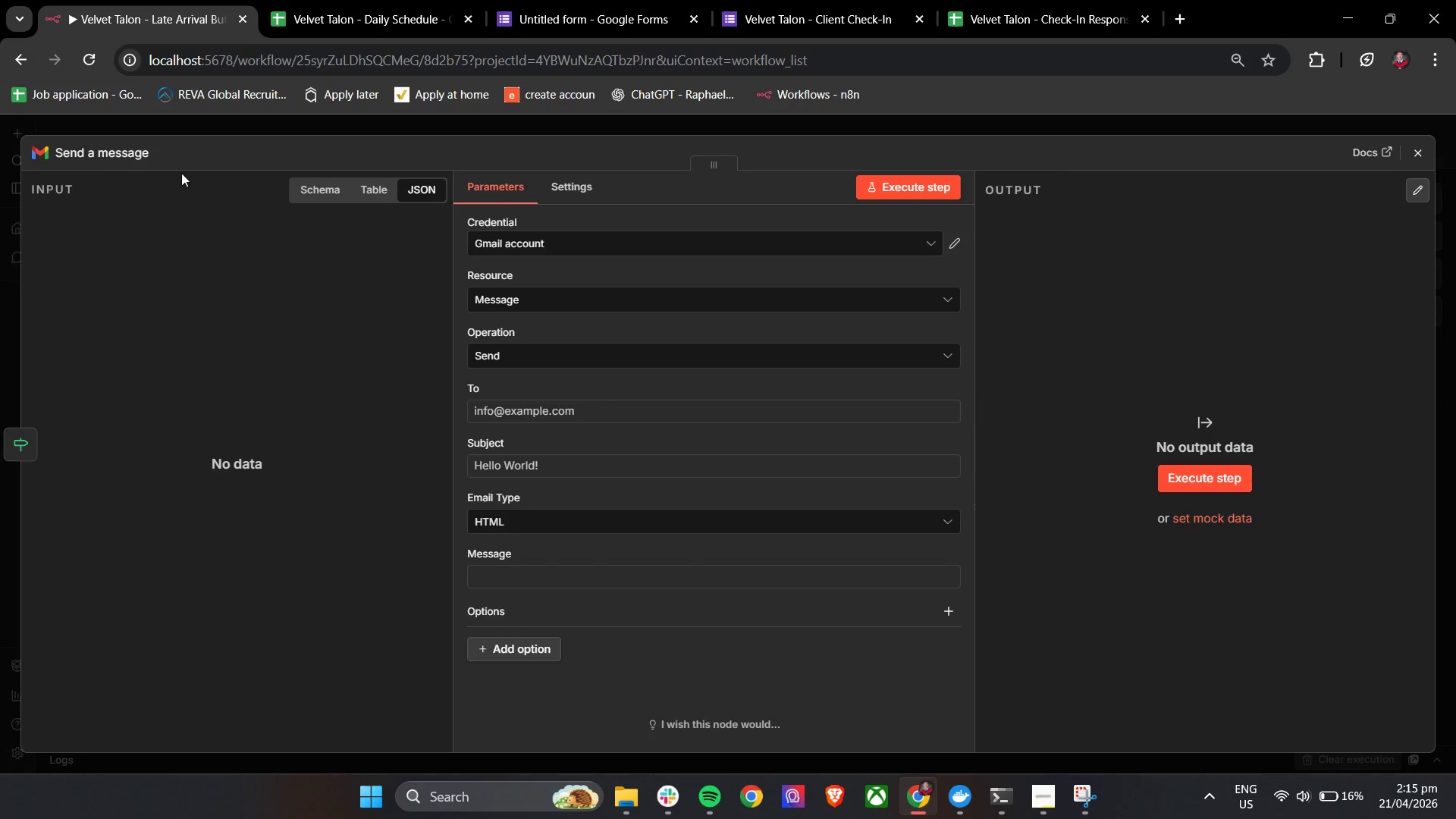 
left_click([111, 151])
 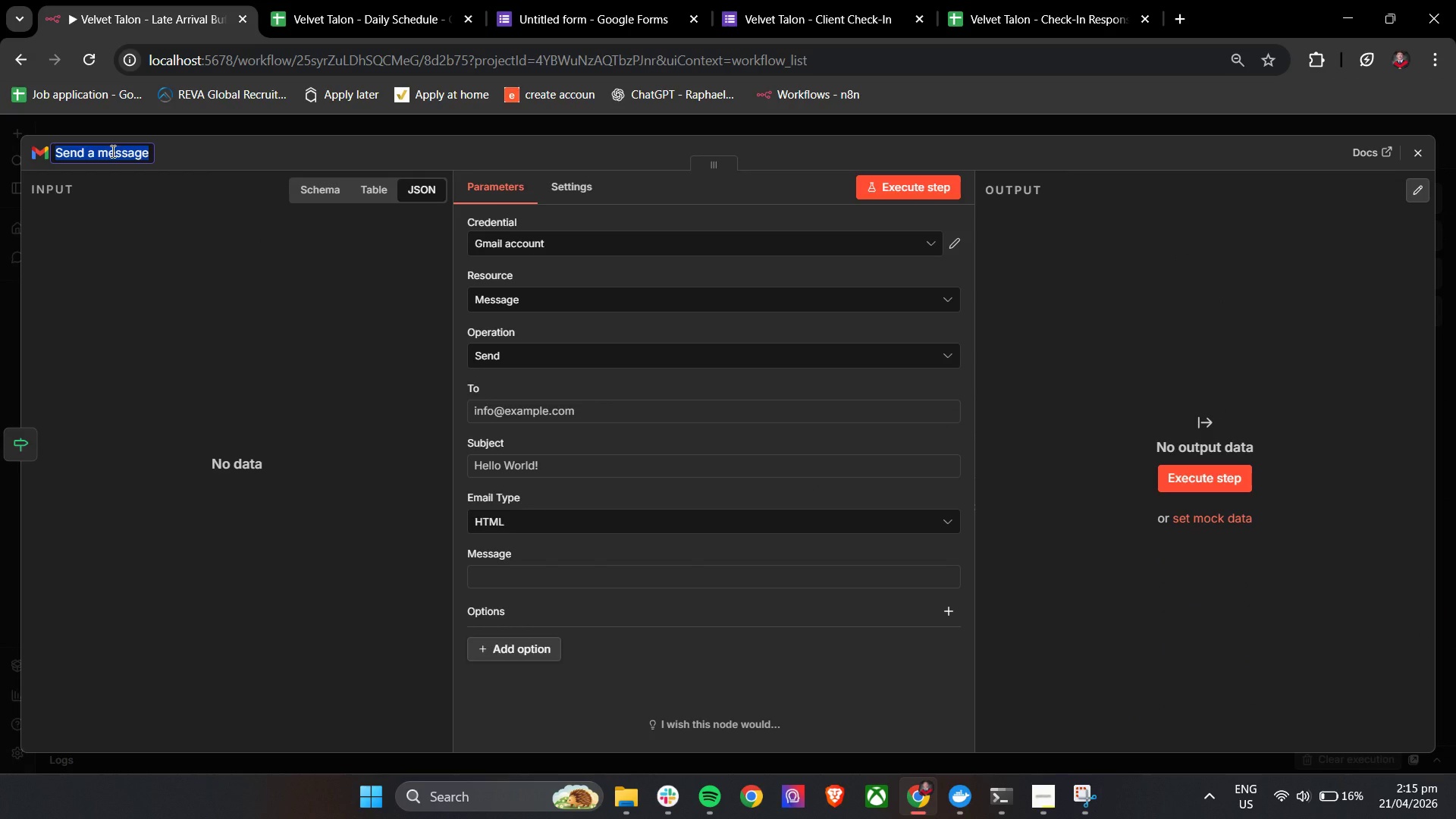 
type(Error - Invalid Appointment ID)
 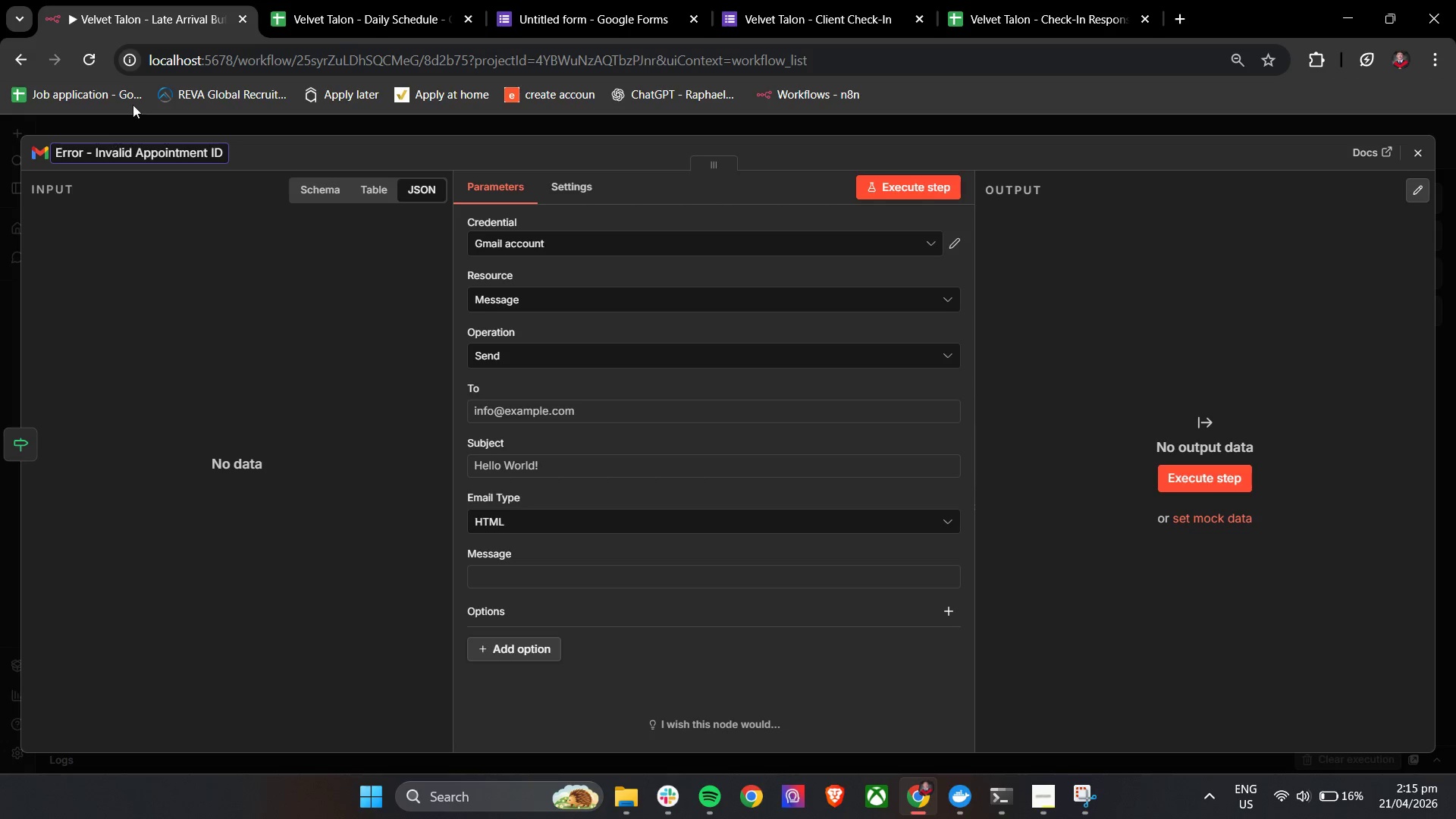 
wait(21.75)
 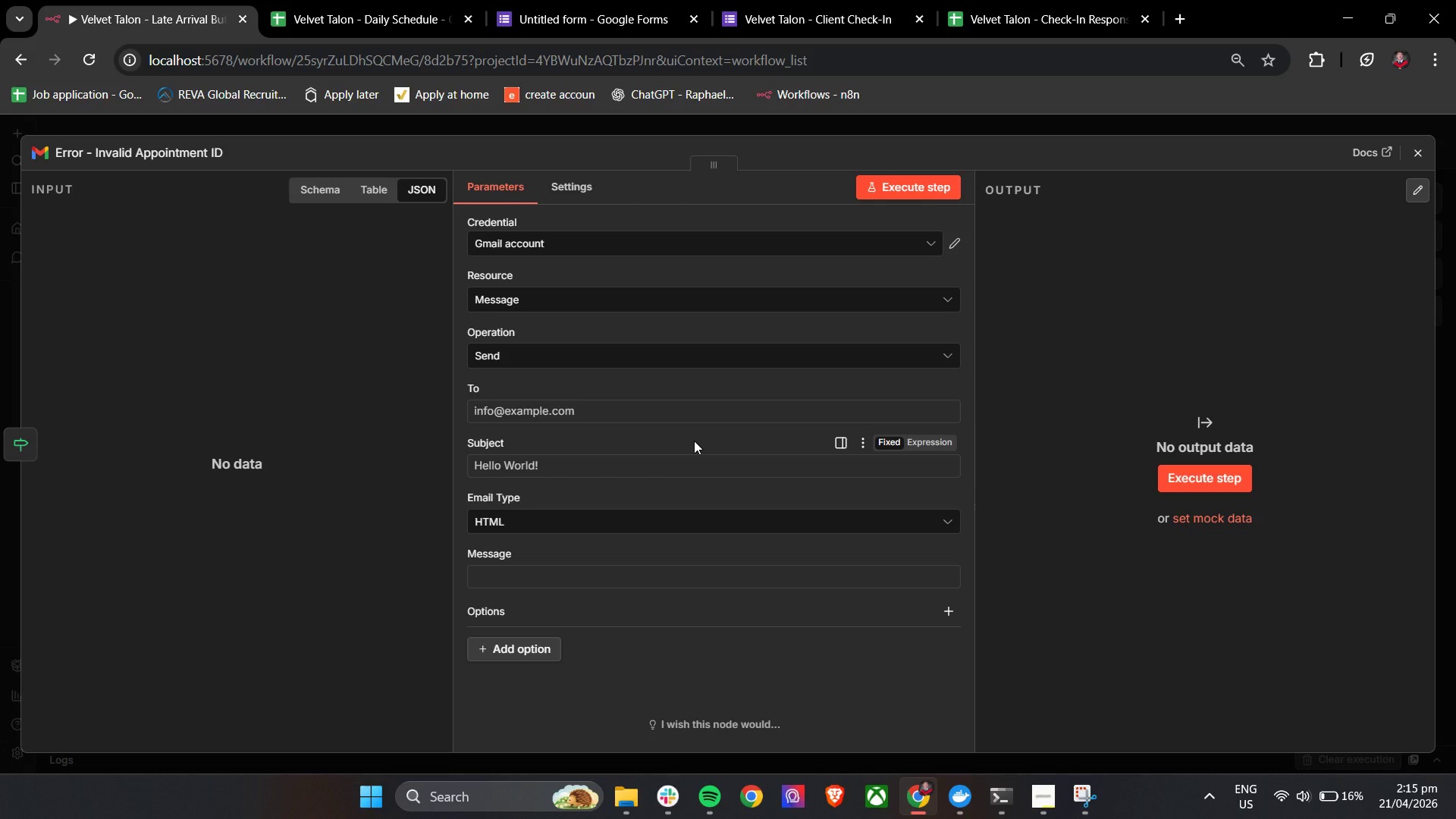 
left_click([549, 412])
 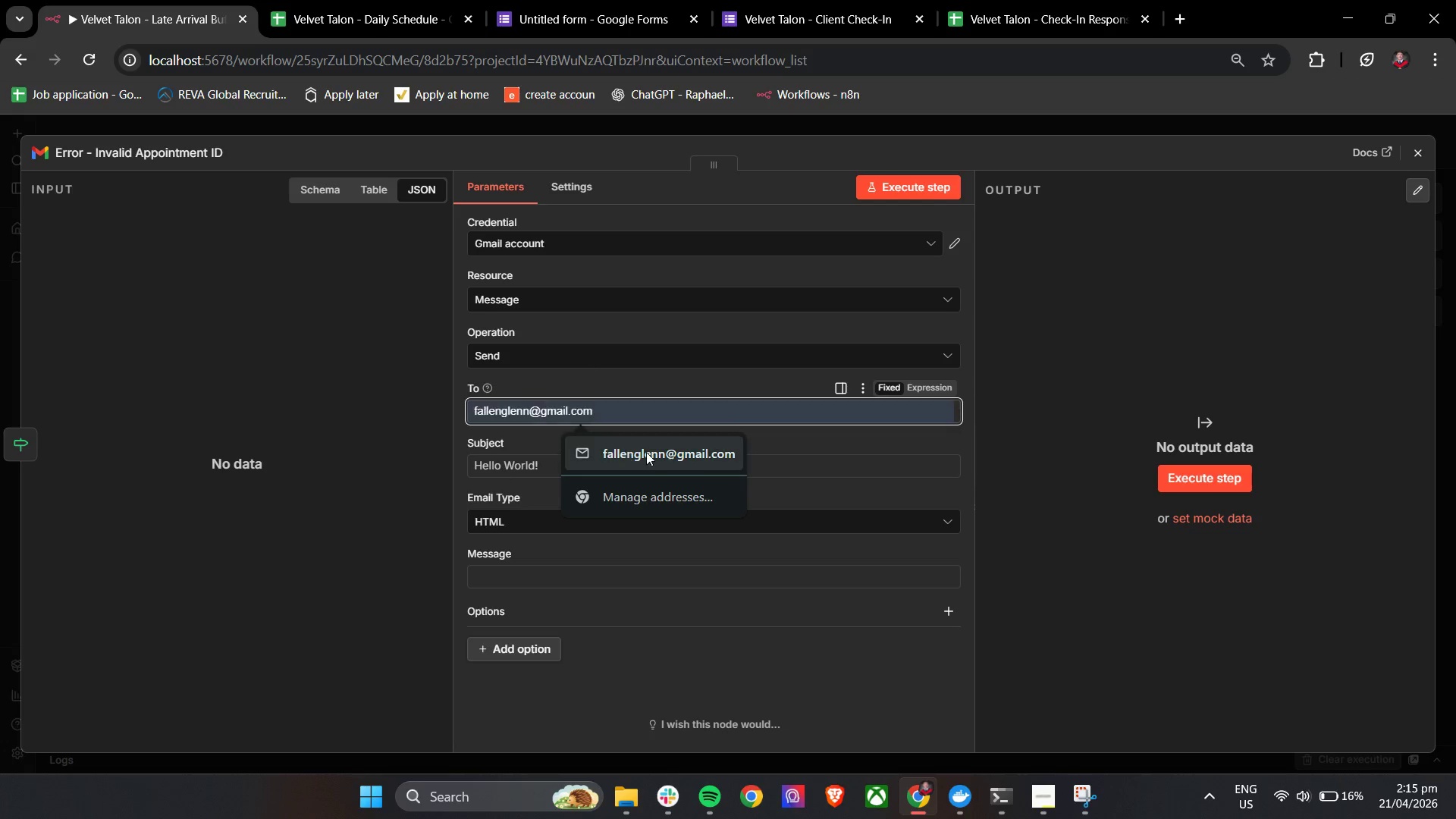 
left_click([653, 451])
 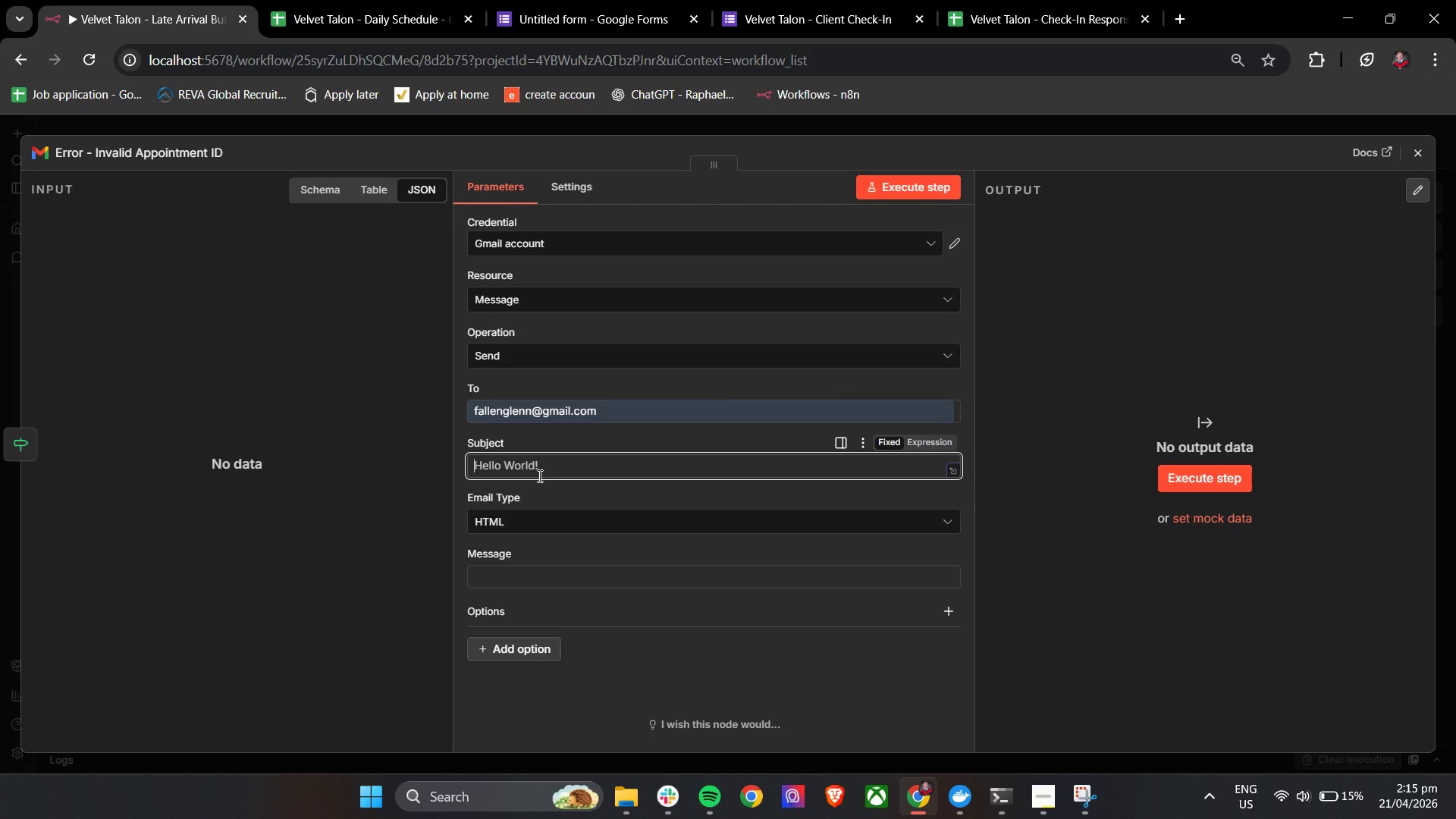 
wait(6.16)
 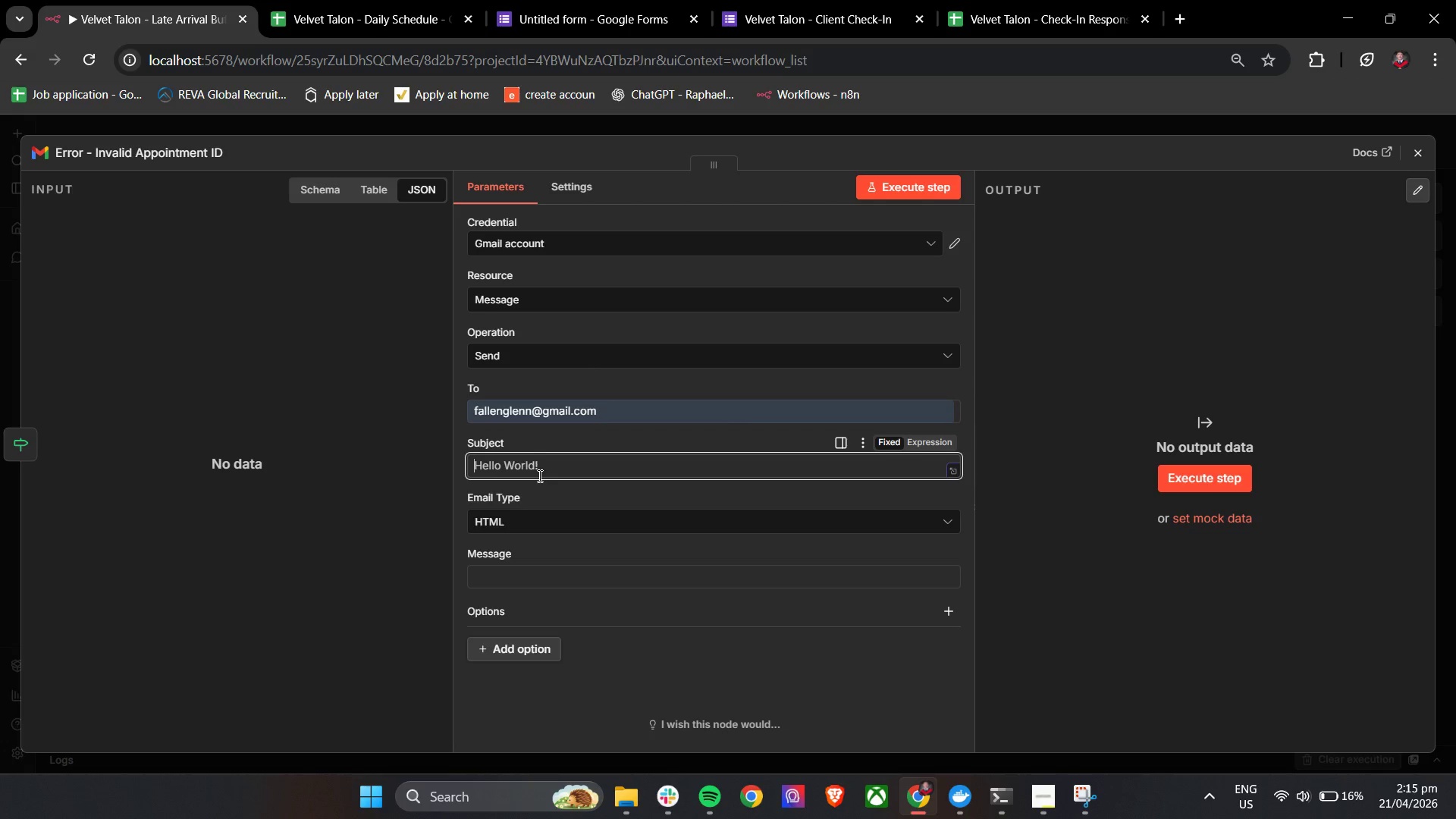 
hold_key(key=ShiftLeft, duration=0.69)
 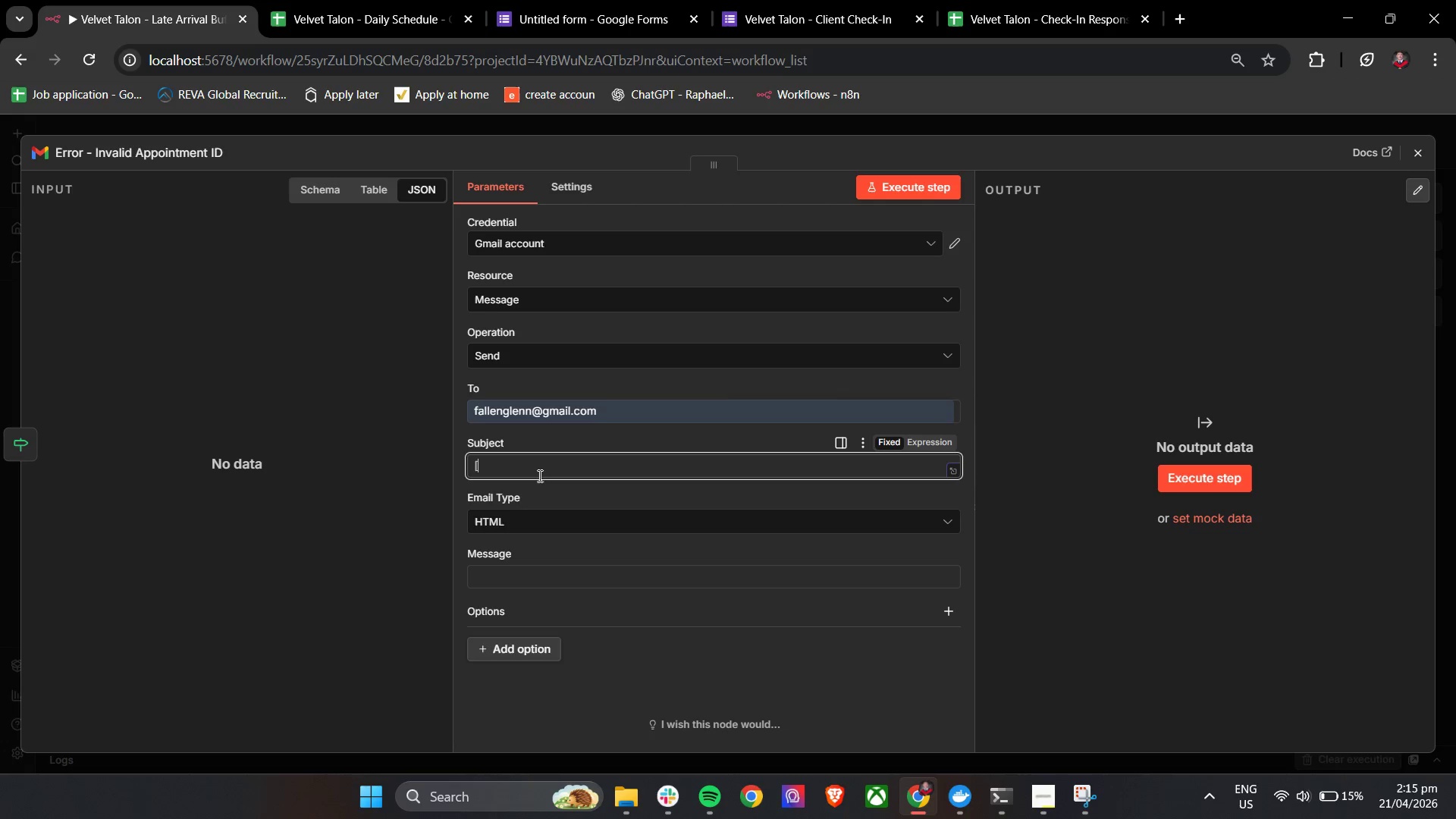 
type([Velvet Talon] Appointment ID not )
 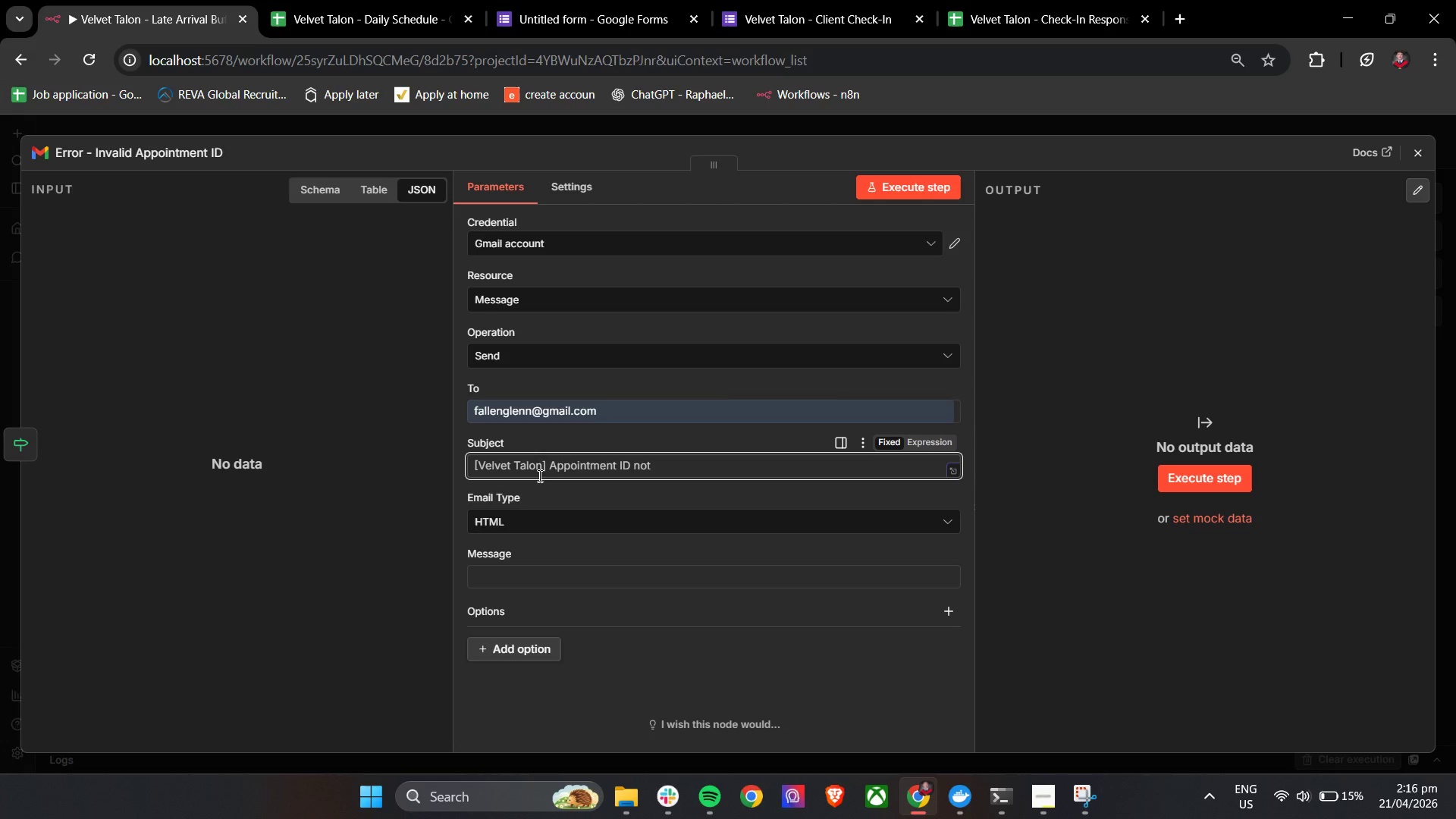 
hold_key(key=ShiftLeft, duration=0.91)
 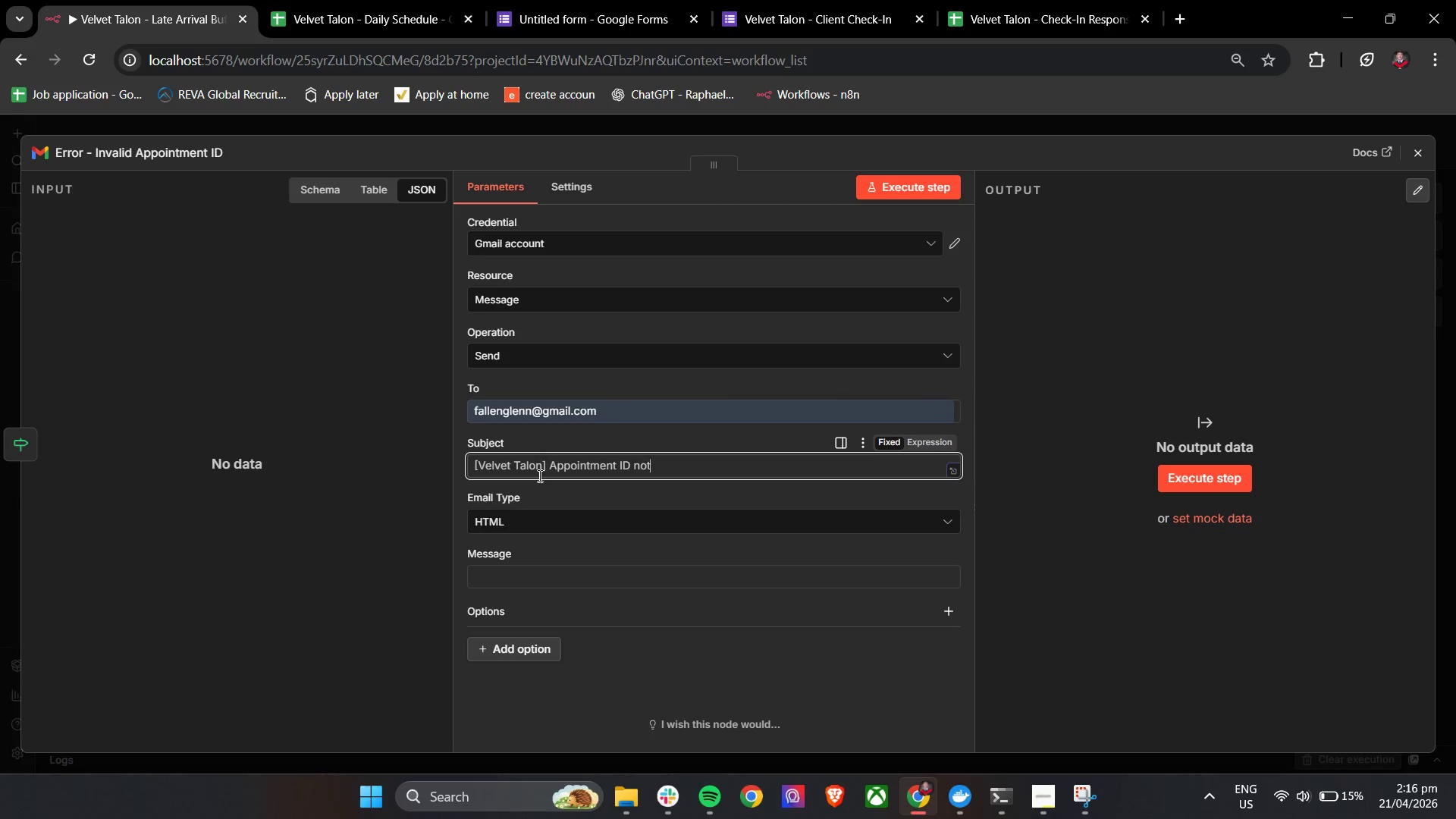 
key(Backspace)
key(Backspace)
key(Backspace)
key(Backspace)
type(Not Found)
 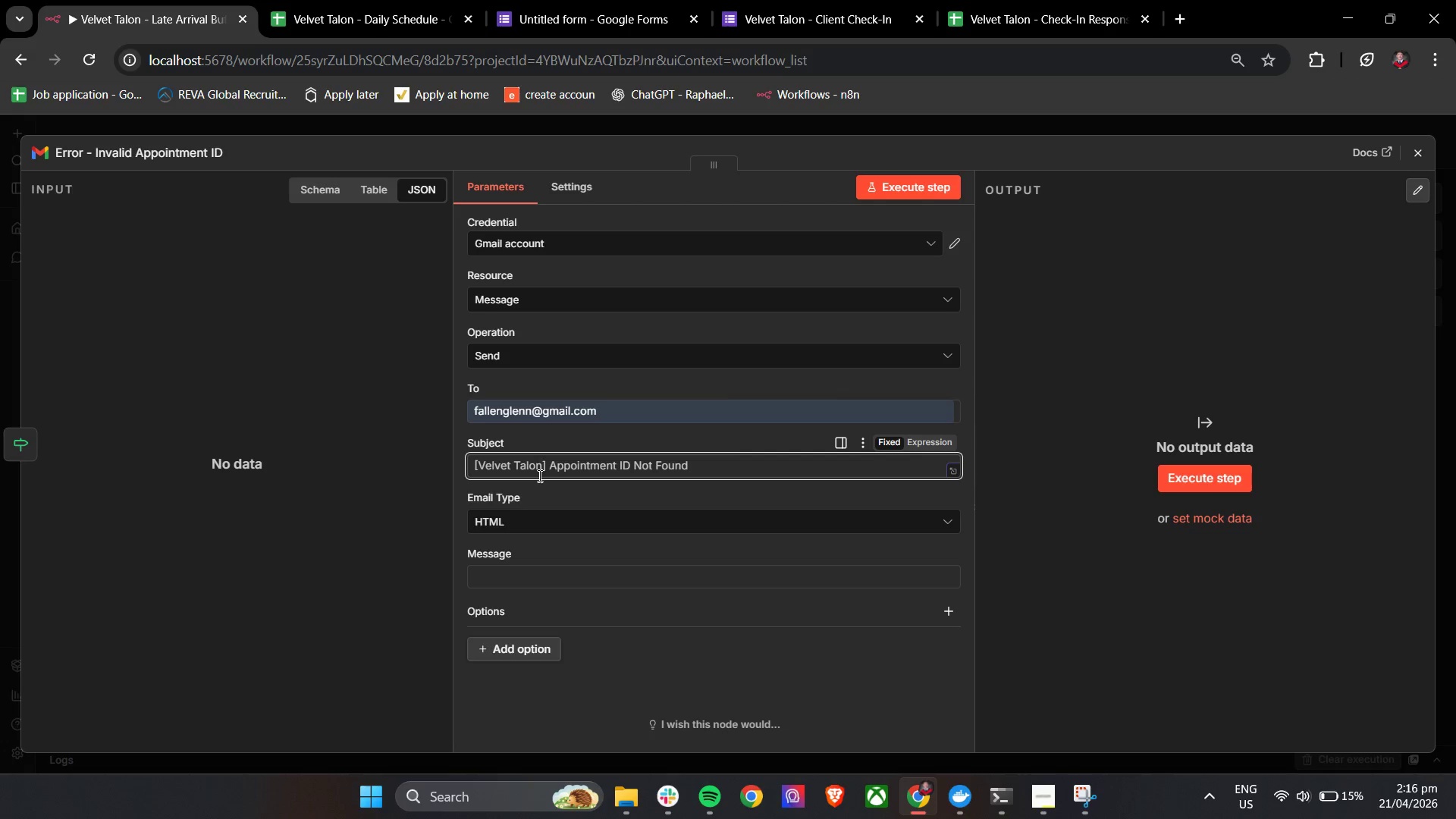 
left_click([540, 582])
 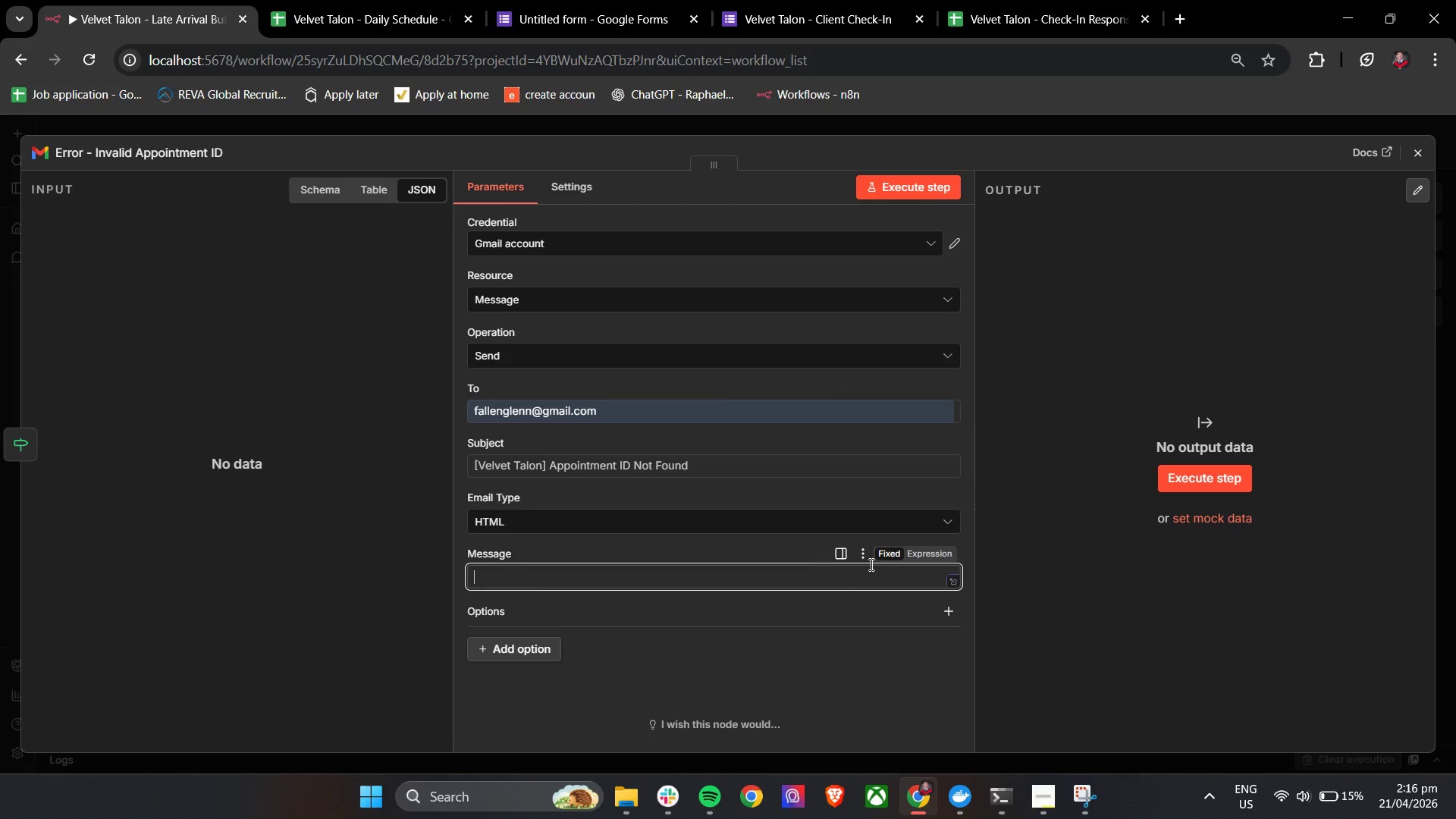 
left_click([921, 551])
 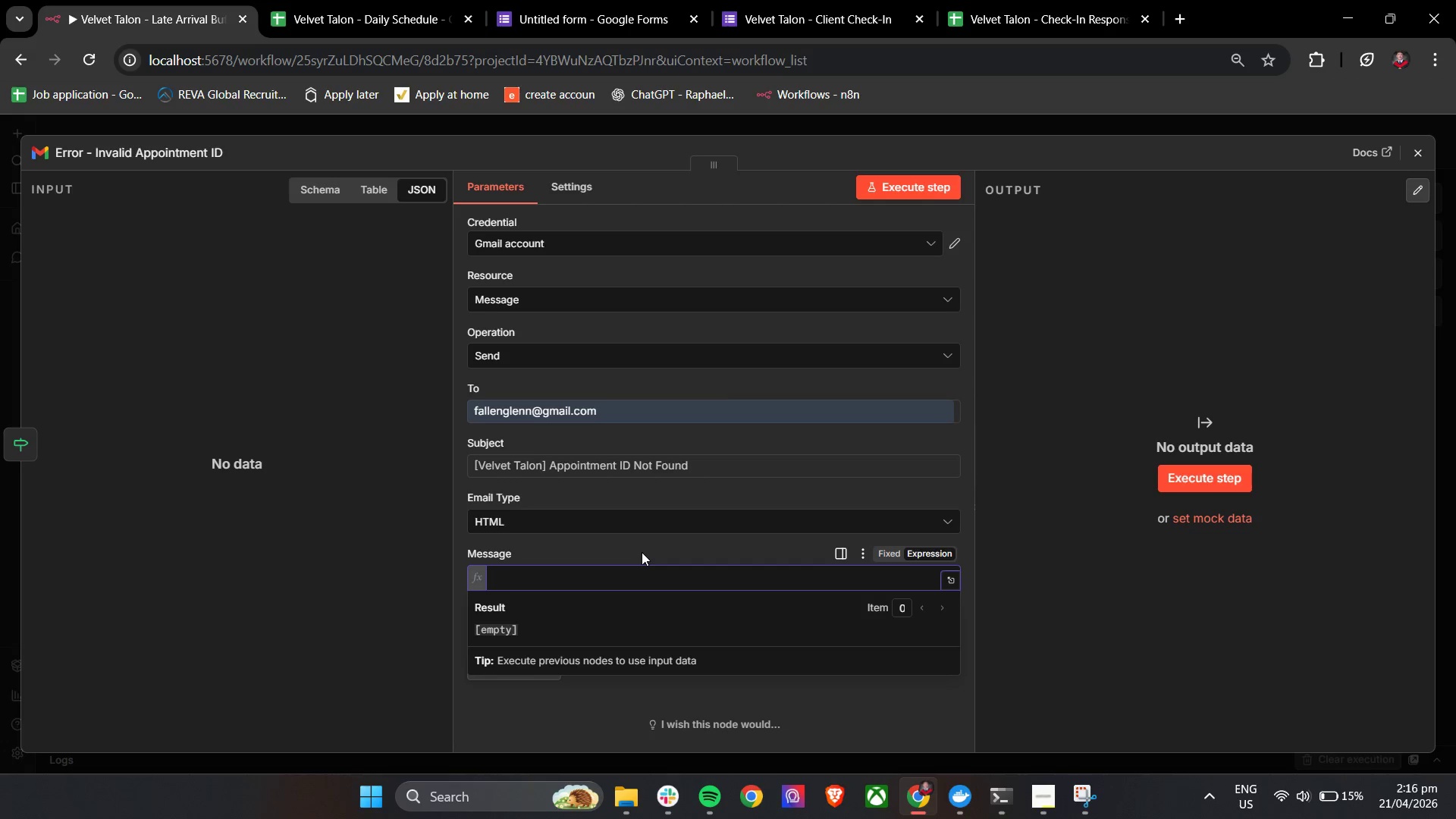 
wait(12.05)
 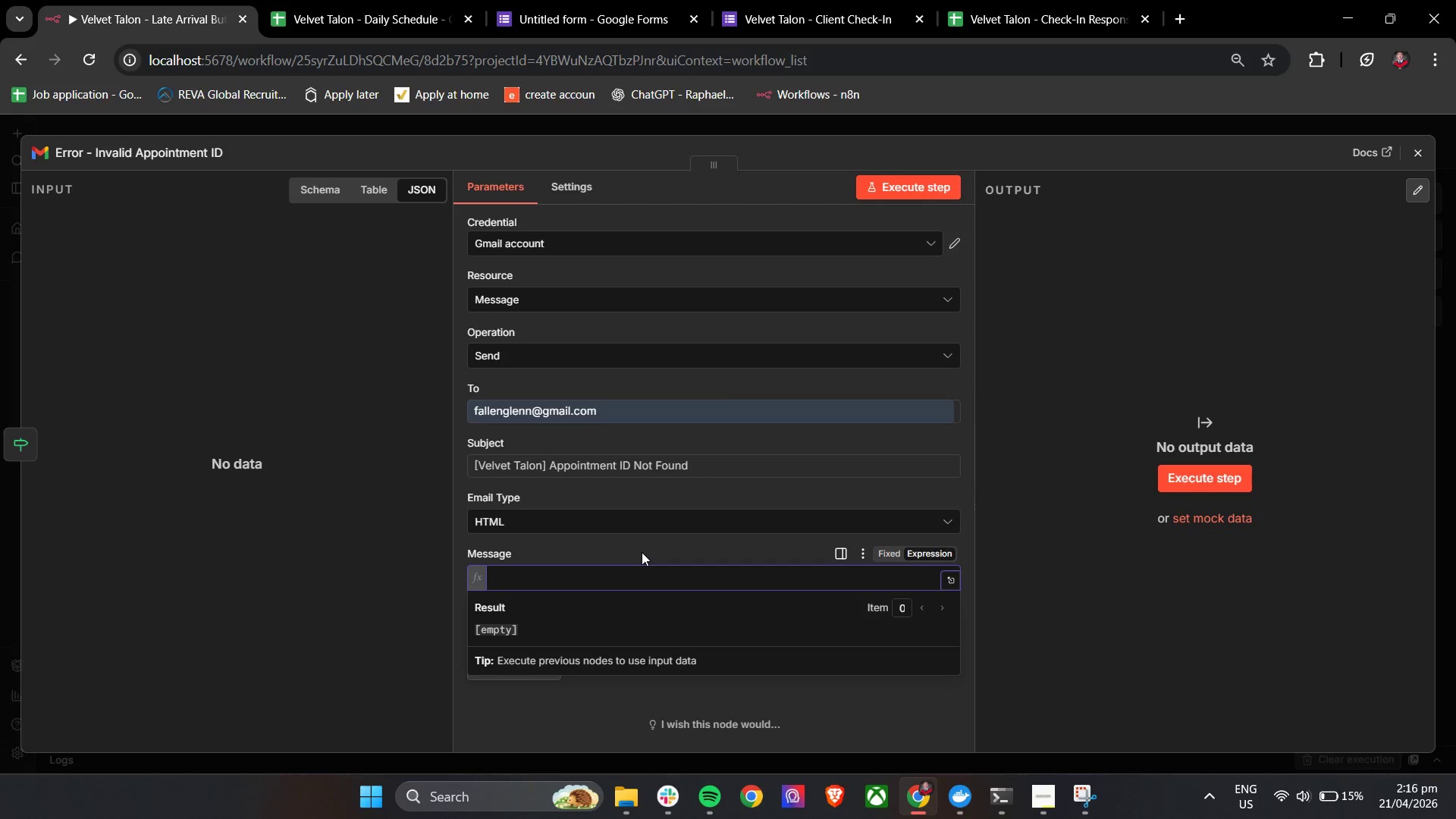 
left_click([643, 551])
 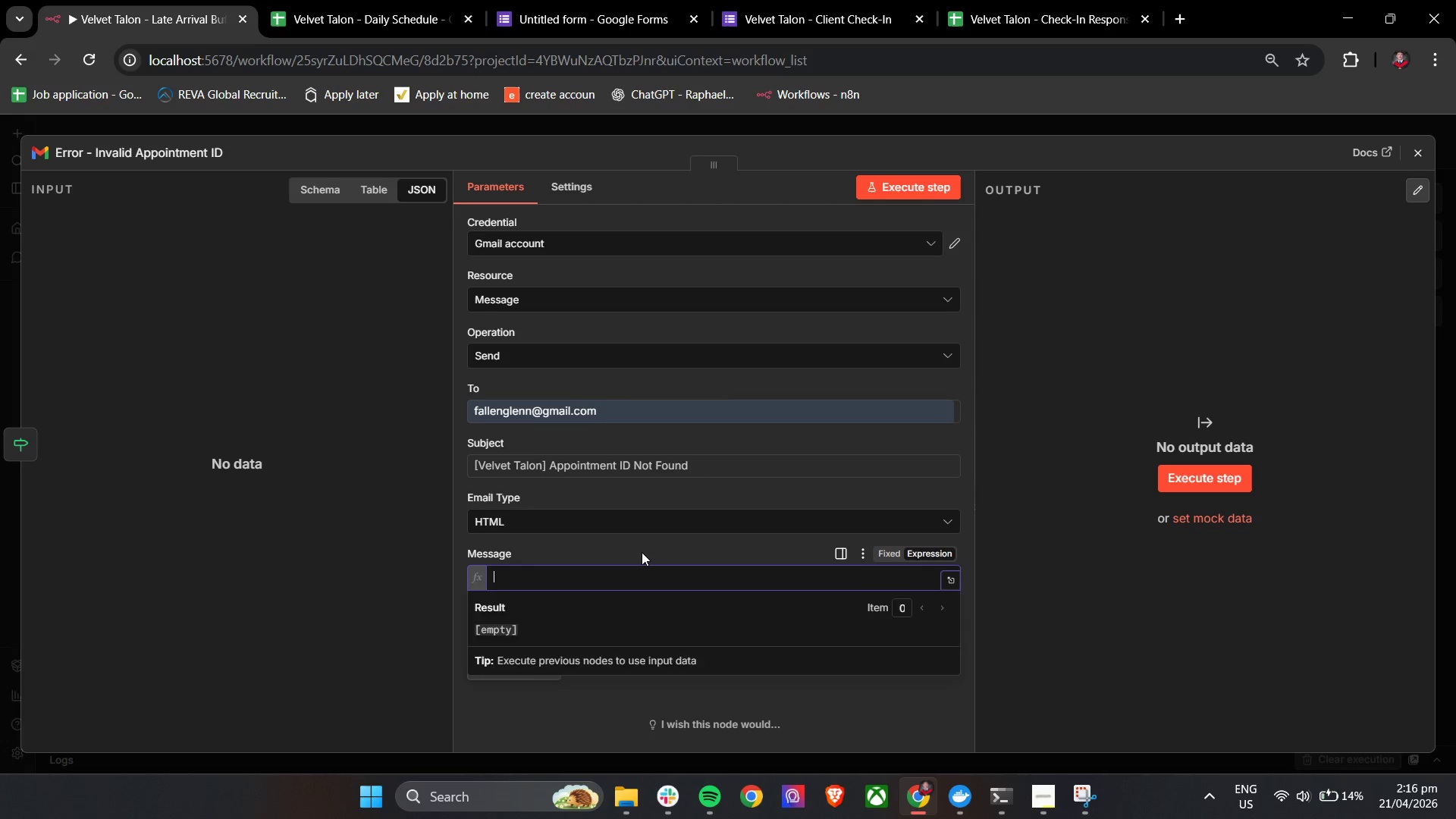 
left_click([582, 580])
 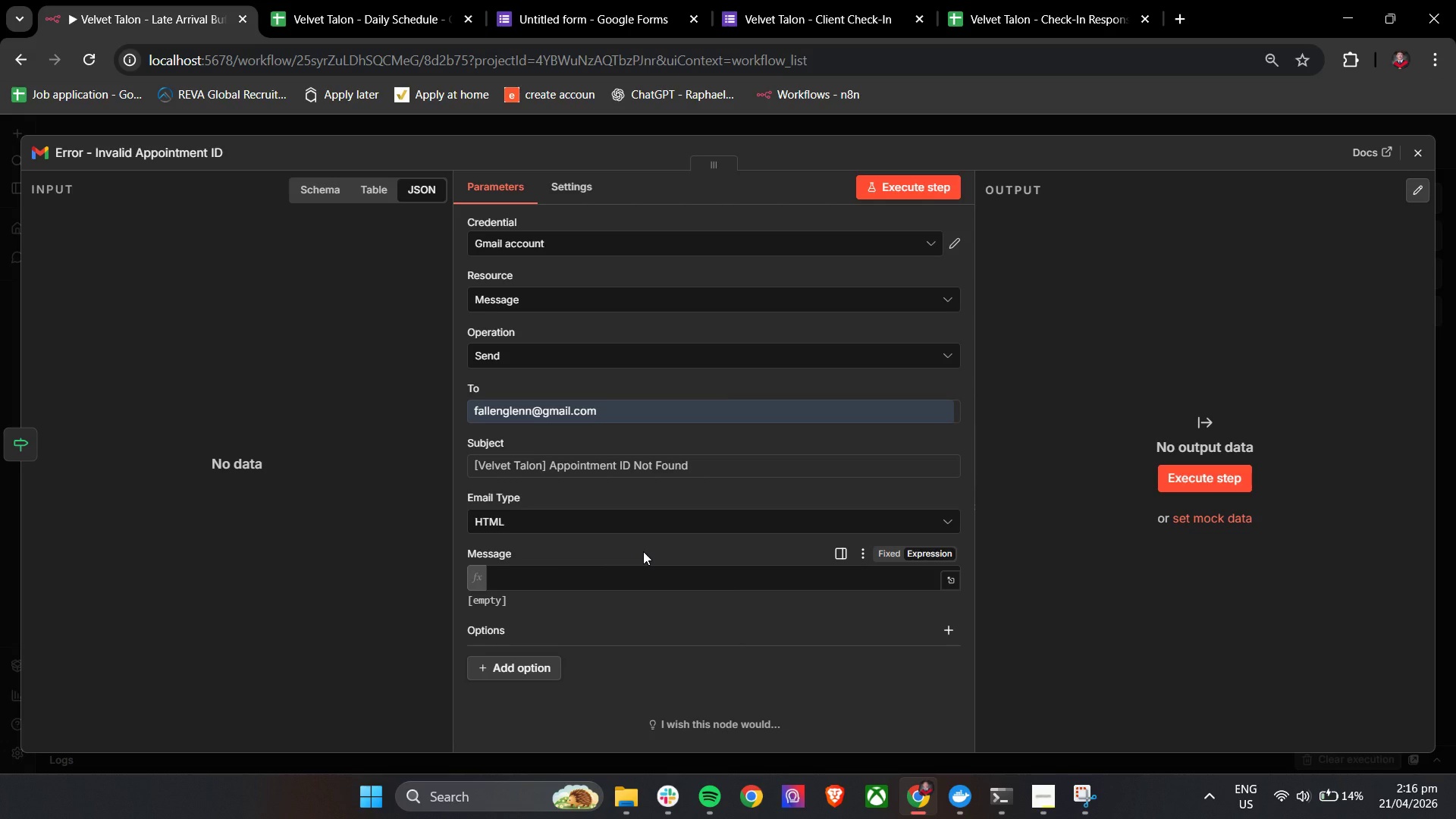 
type(Hello,)
 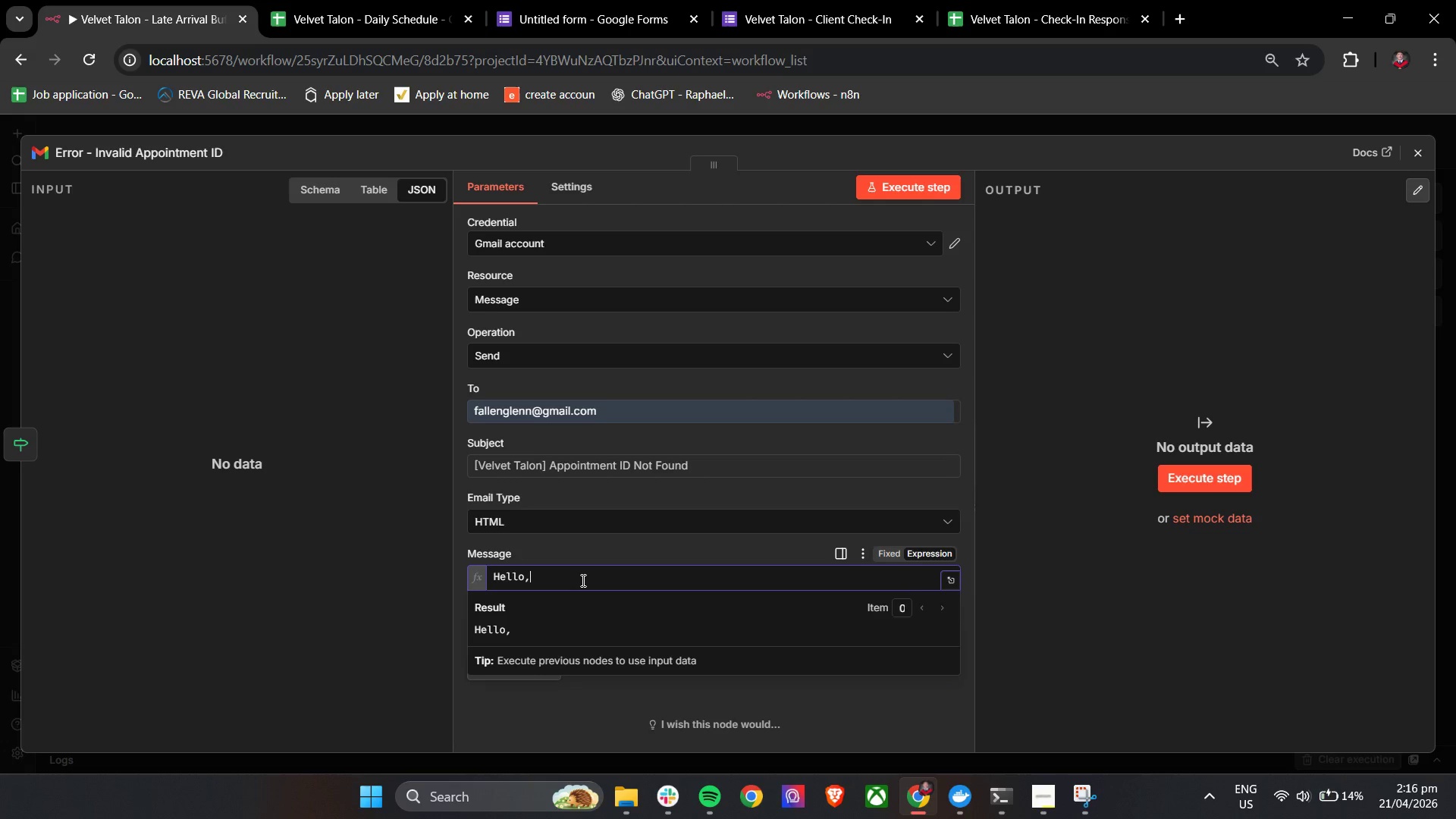 
key(Enter)
 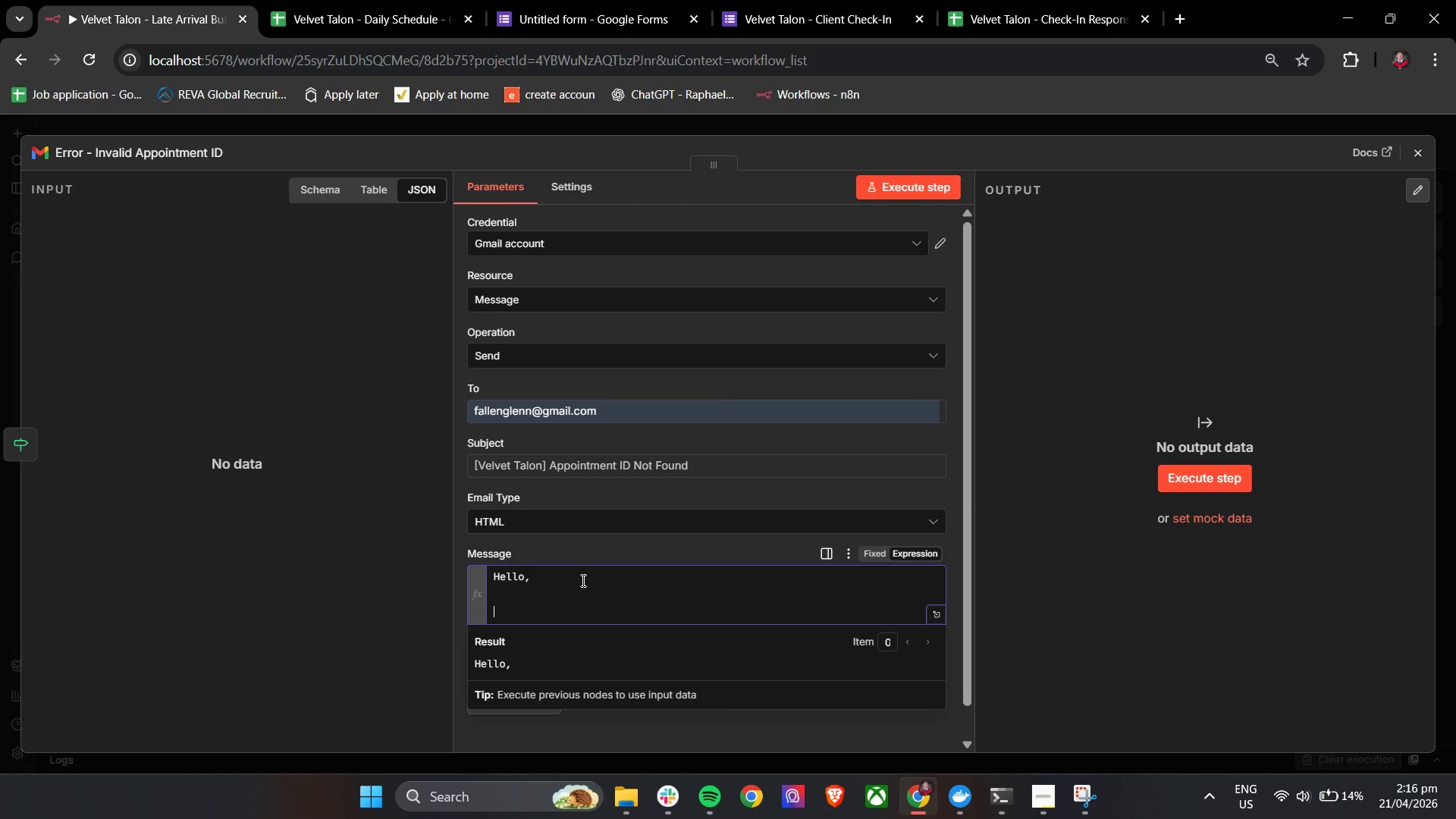 
key(Enter)
 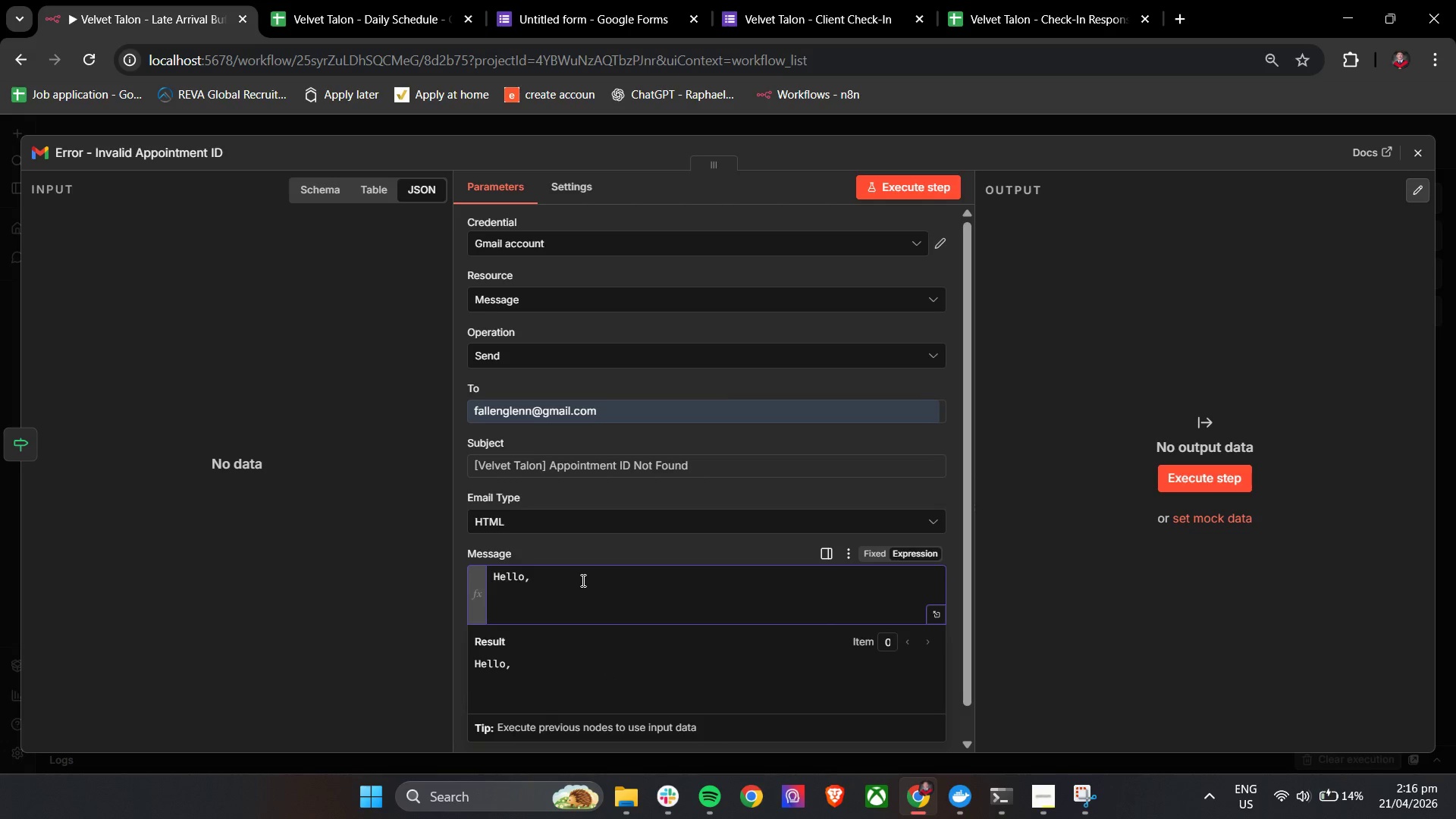 
type(A client check-in was submitted, but the Appint)
key(Backspace)
key(Backspace)
key(Backspace)
type(ointmnet)
key(Backspace)
key(Backspace)
key(Backspace)
type(ent ID coud)
key(Backspace)
type(ld not be found in the )
 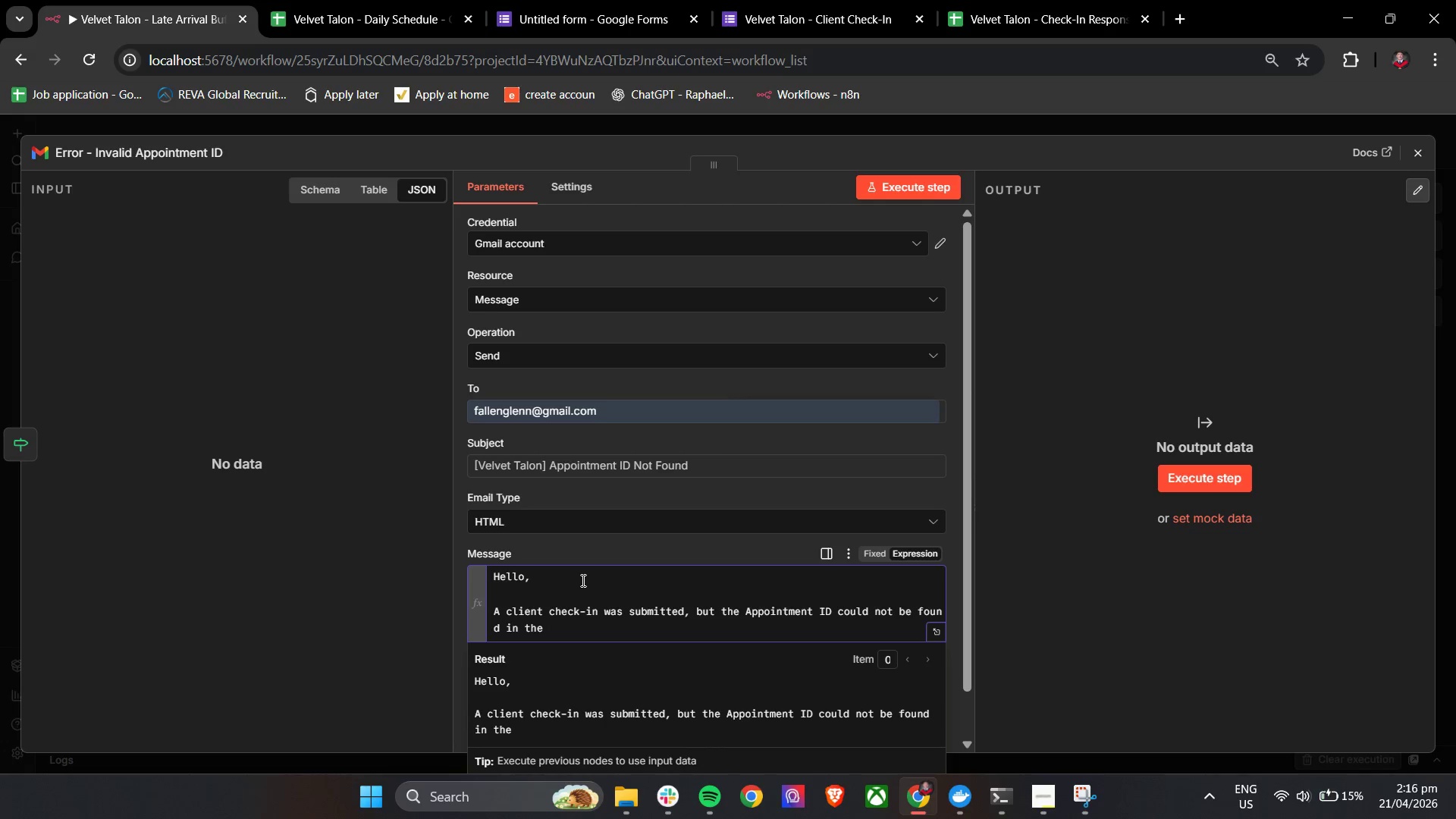 
type(Daily Schedule.)
 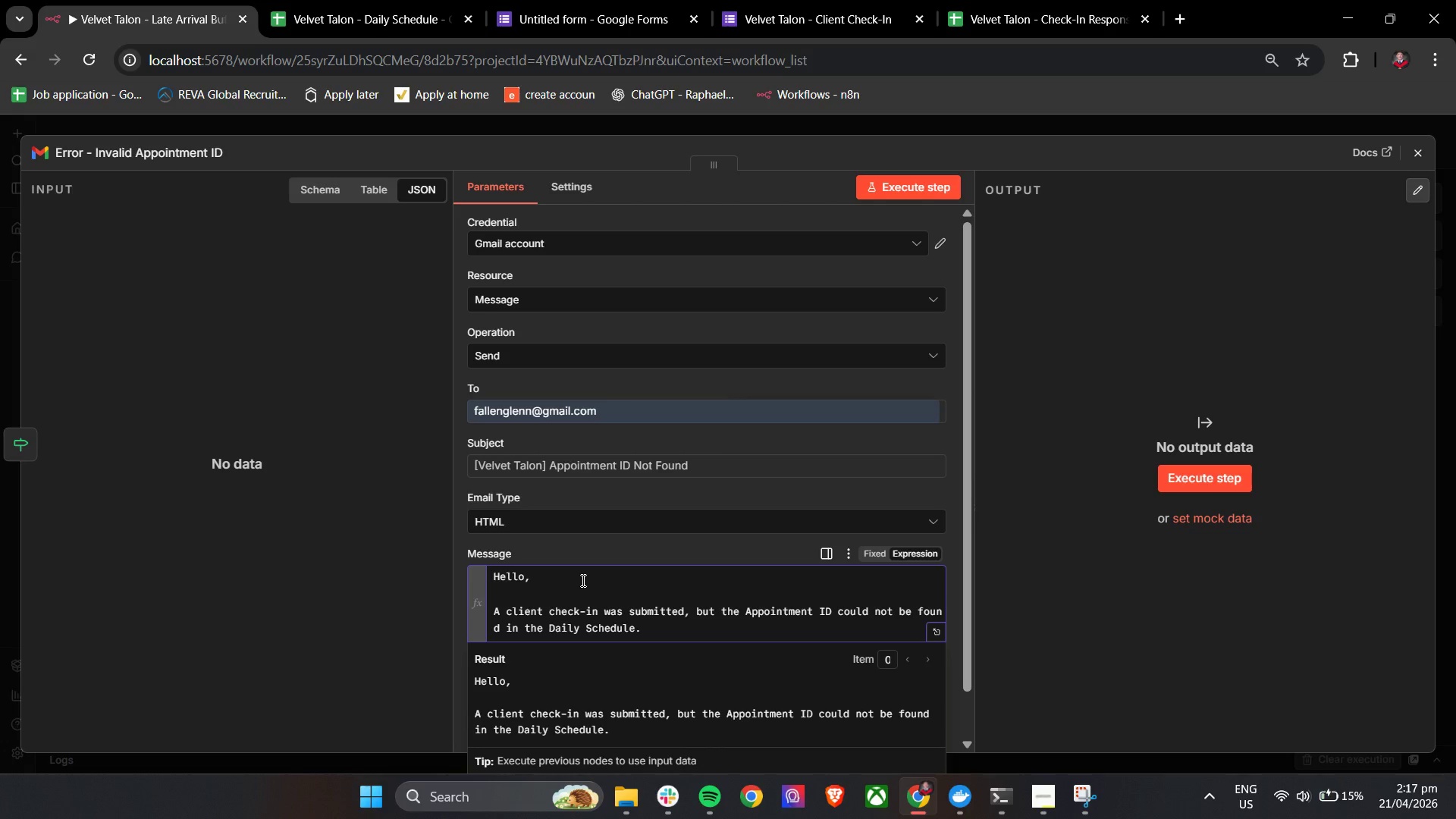 
scroll: coordinate [761, 595], scroll_direction: down, amount: 3.0
 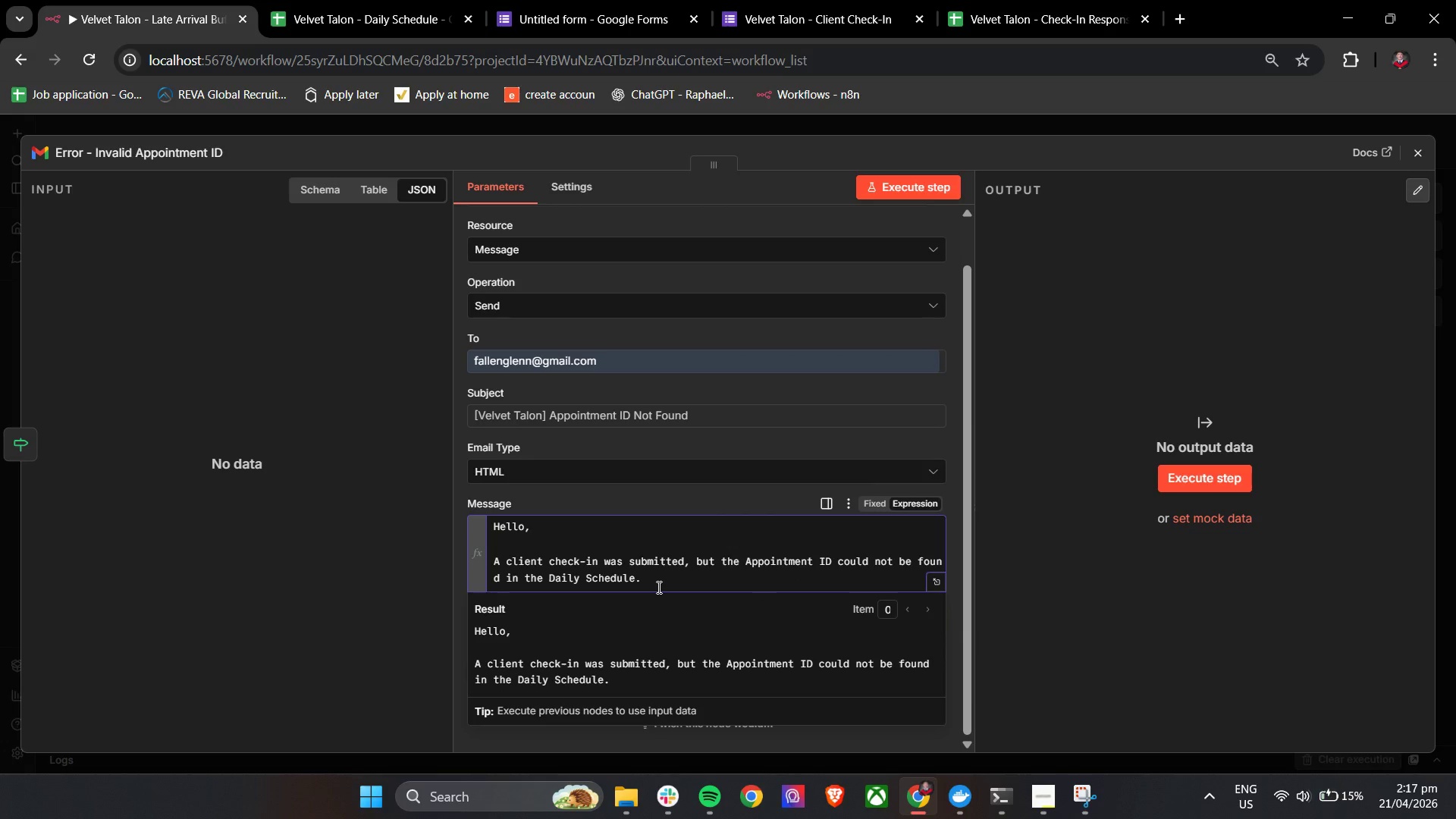 
key(Enter)
 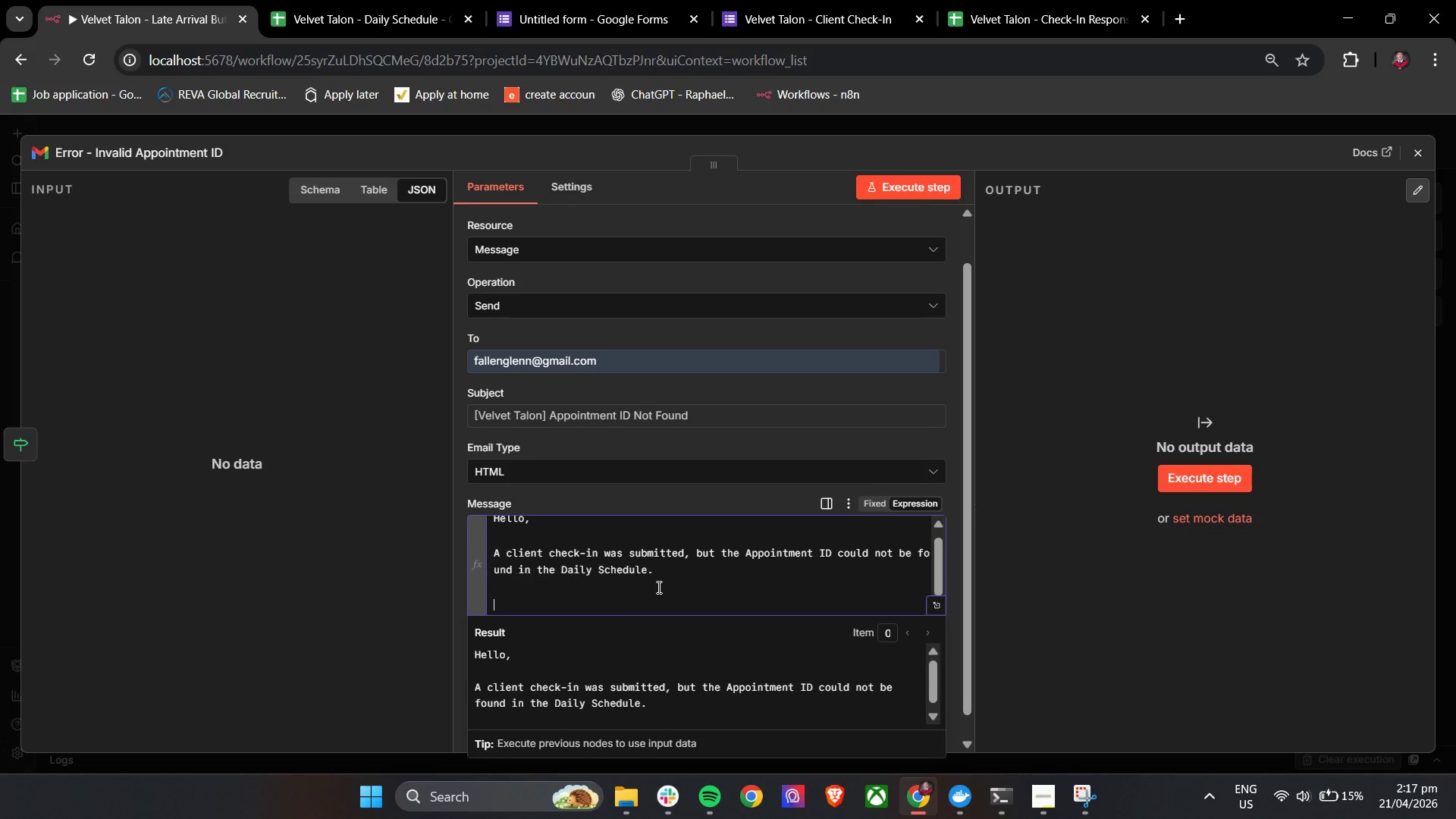 
key(Enter)
 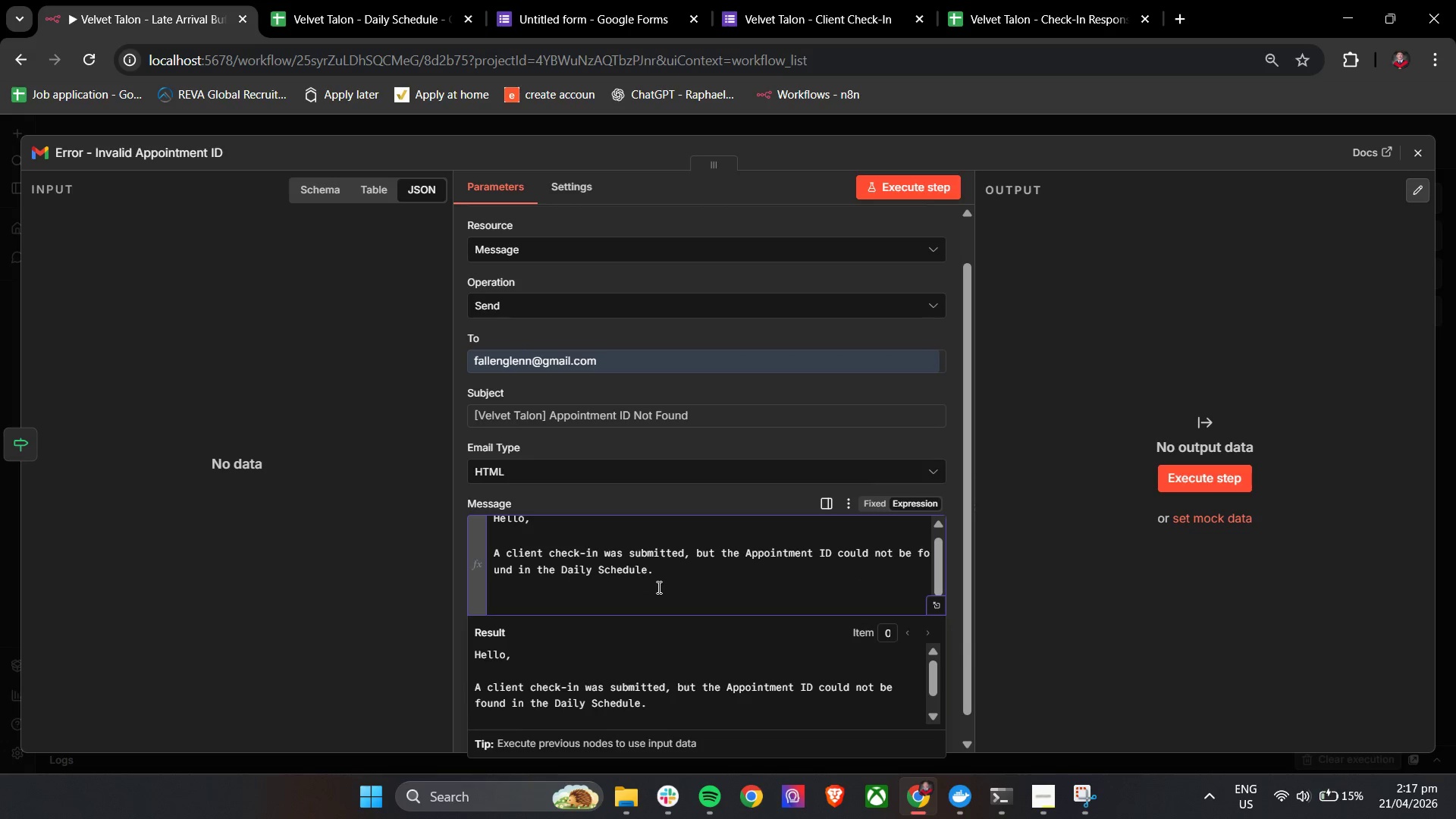 
type(Submitted Details:)
 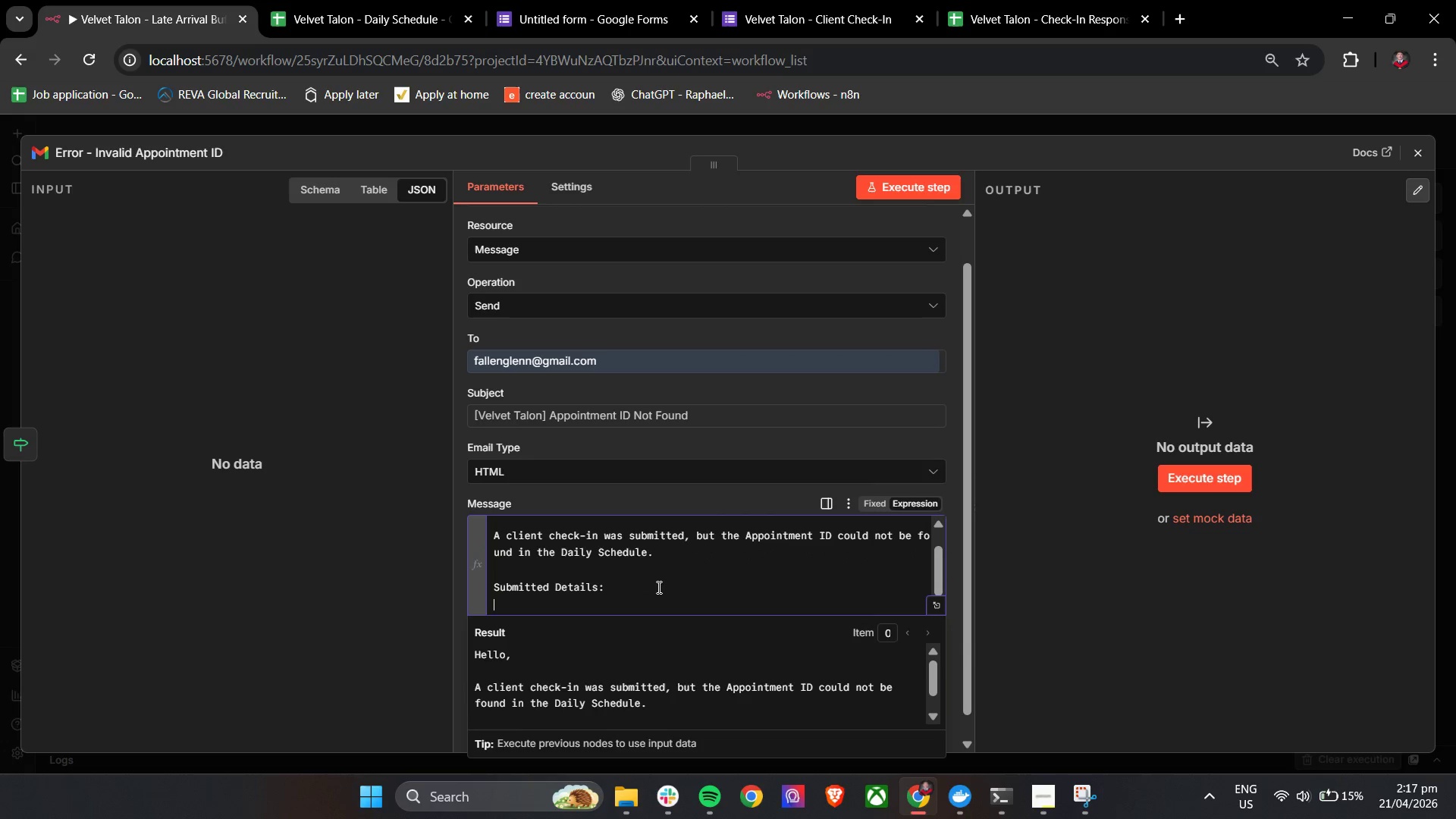 
 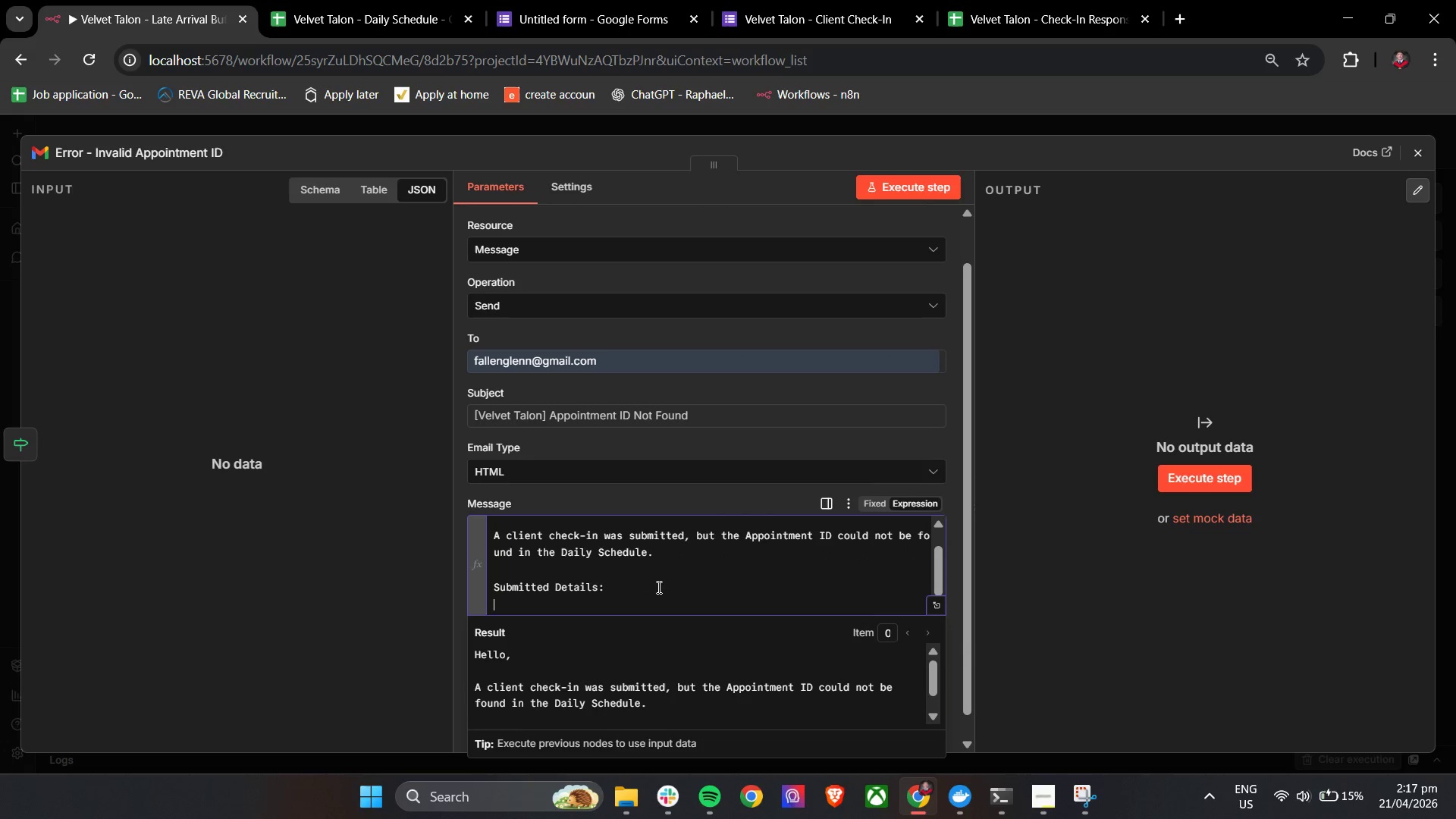 
key(Enter)
 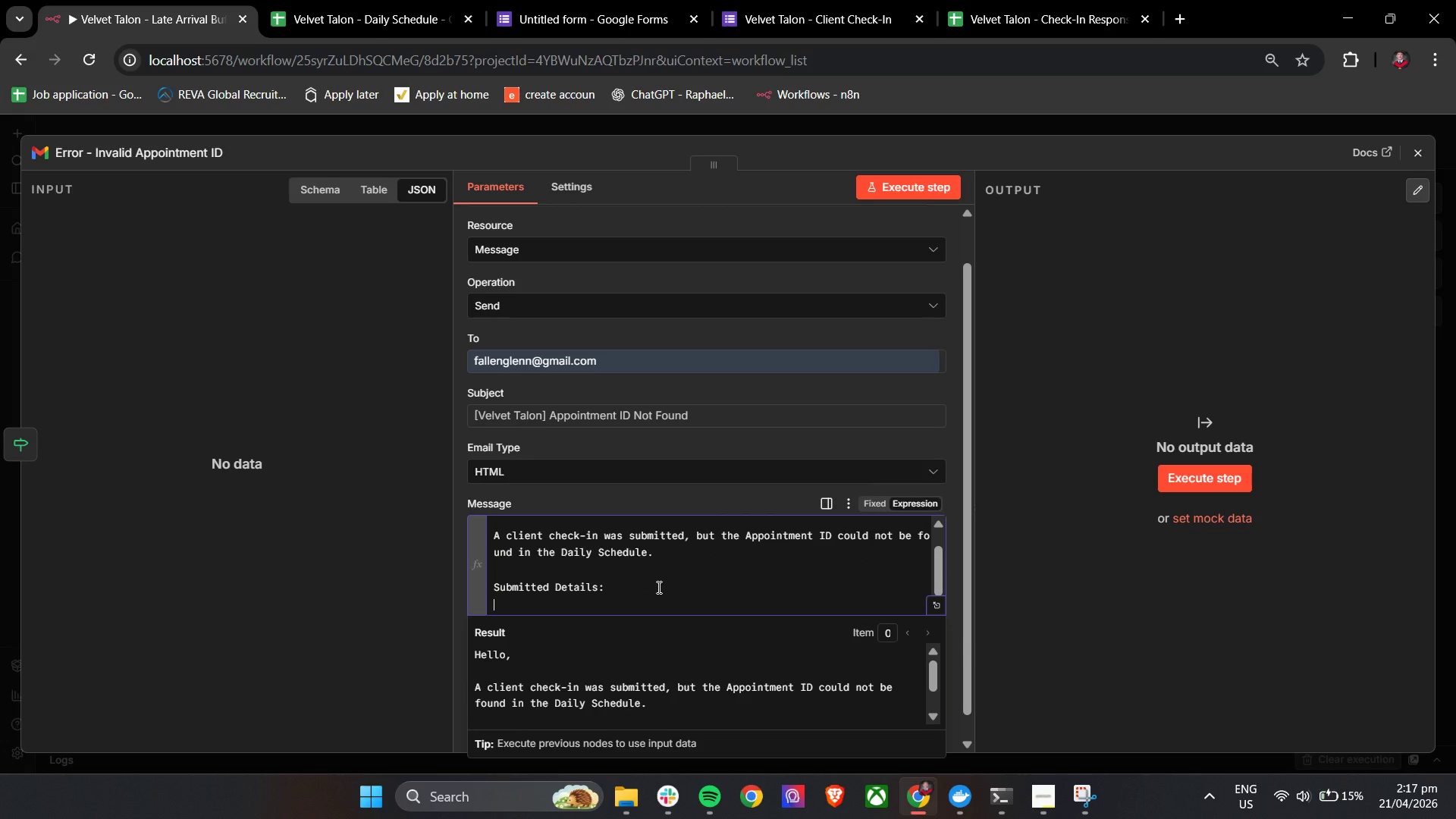 
type(- Client Name: {{)
 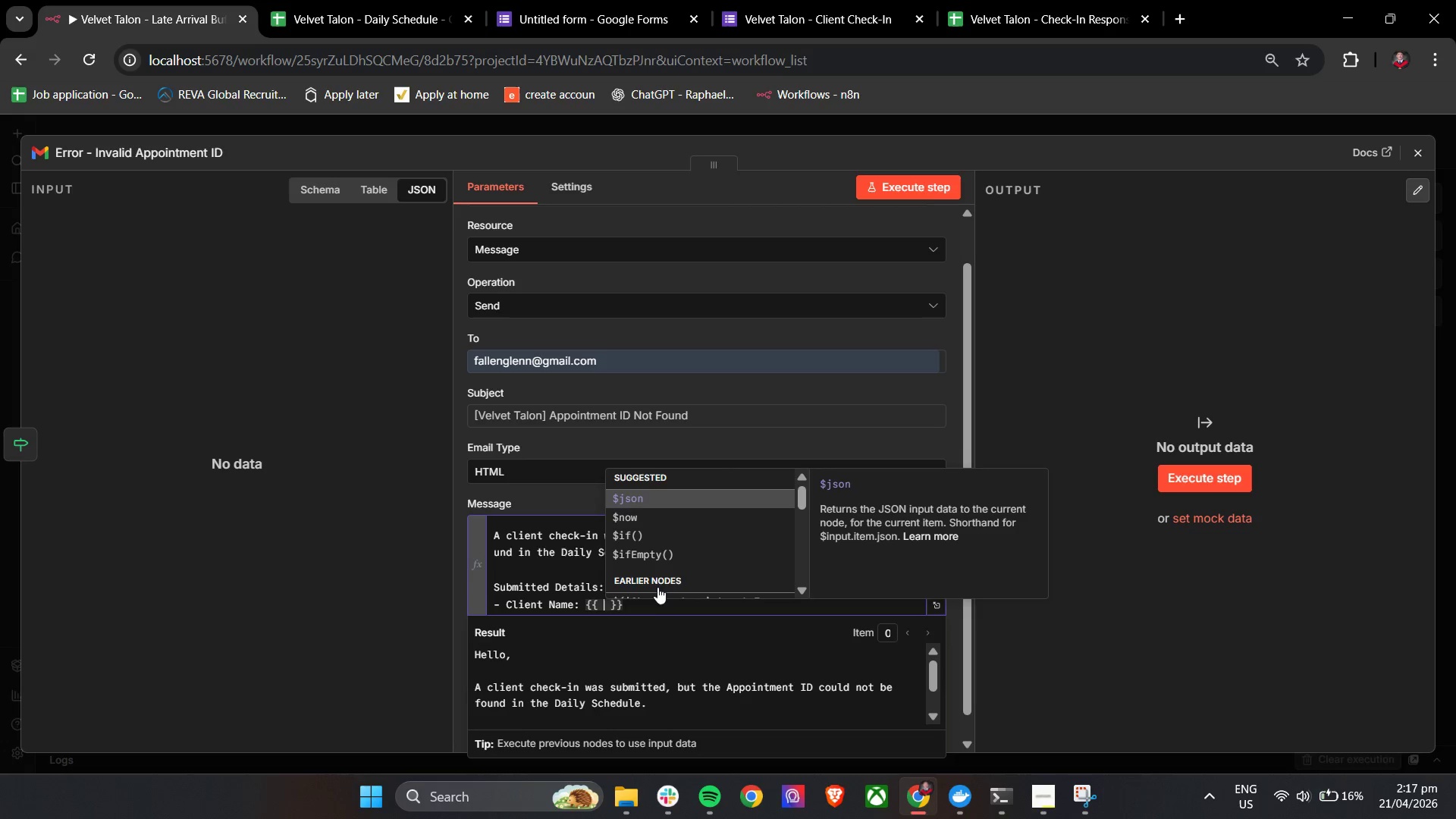 
key(Enter)
 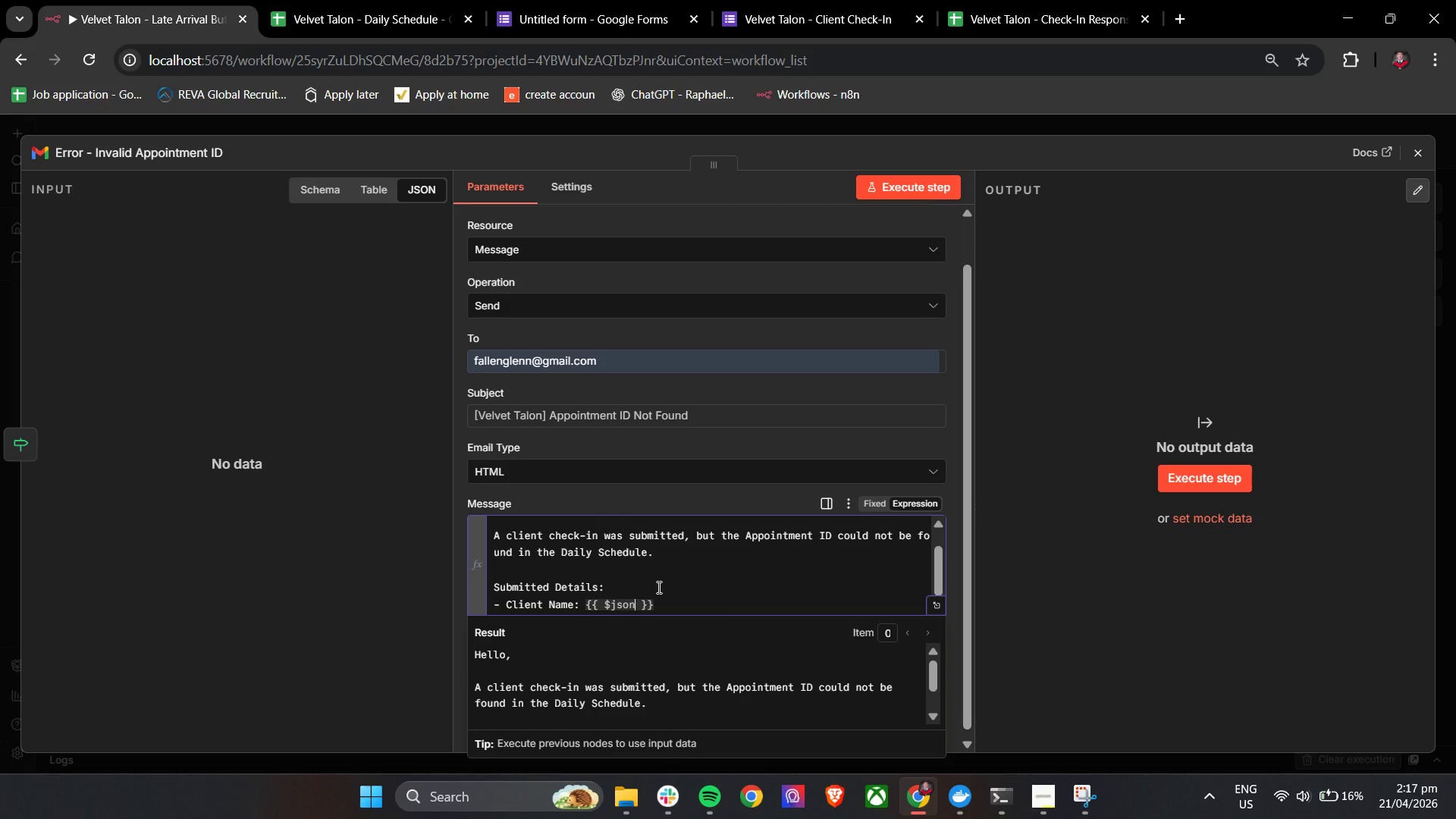 
type(')
key(Backspace)
type(['Client Name)
 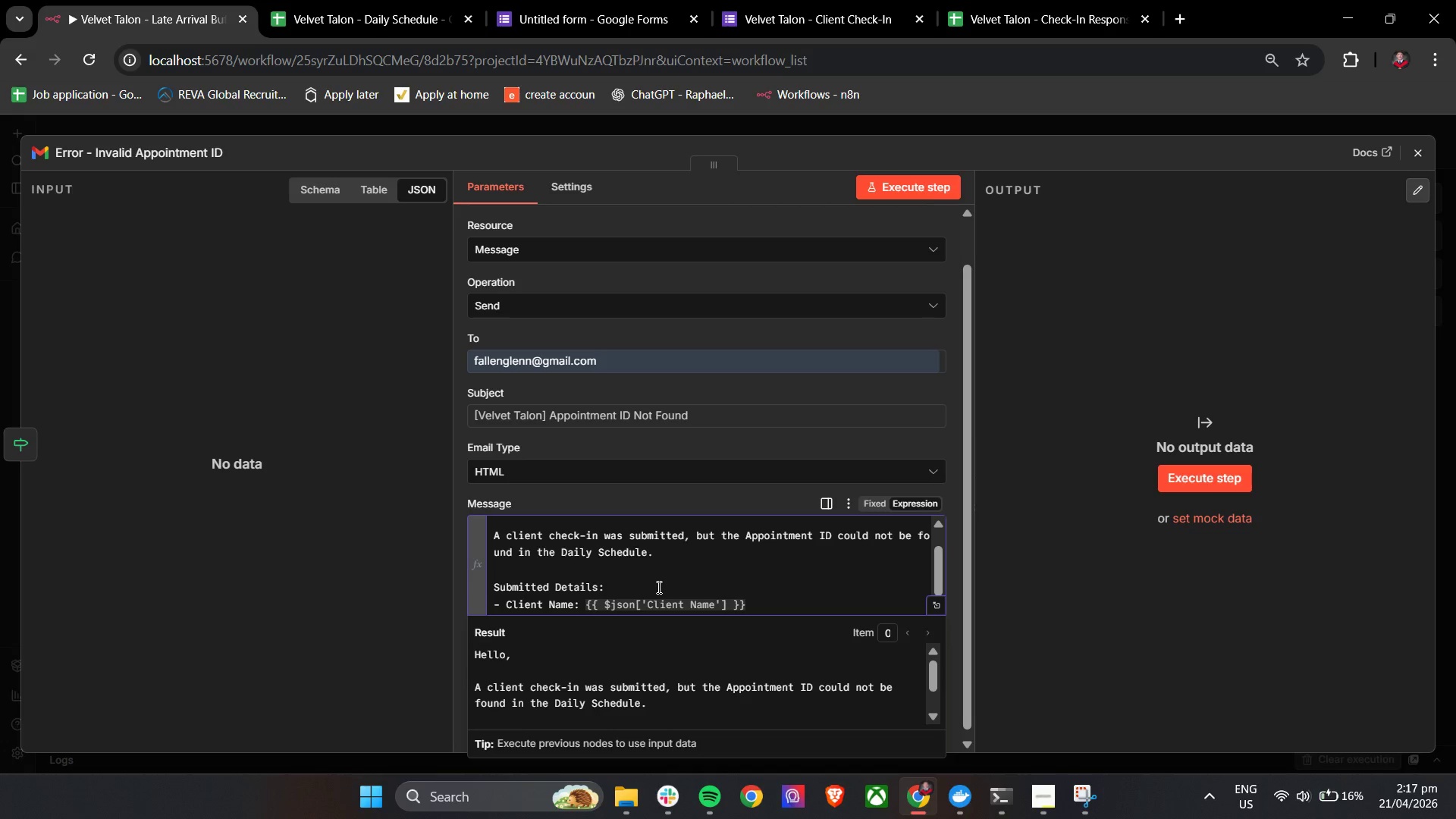 
key(ArrowDown)
 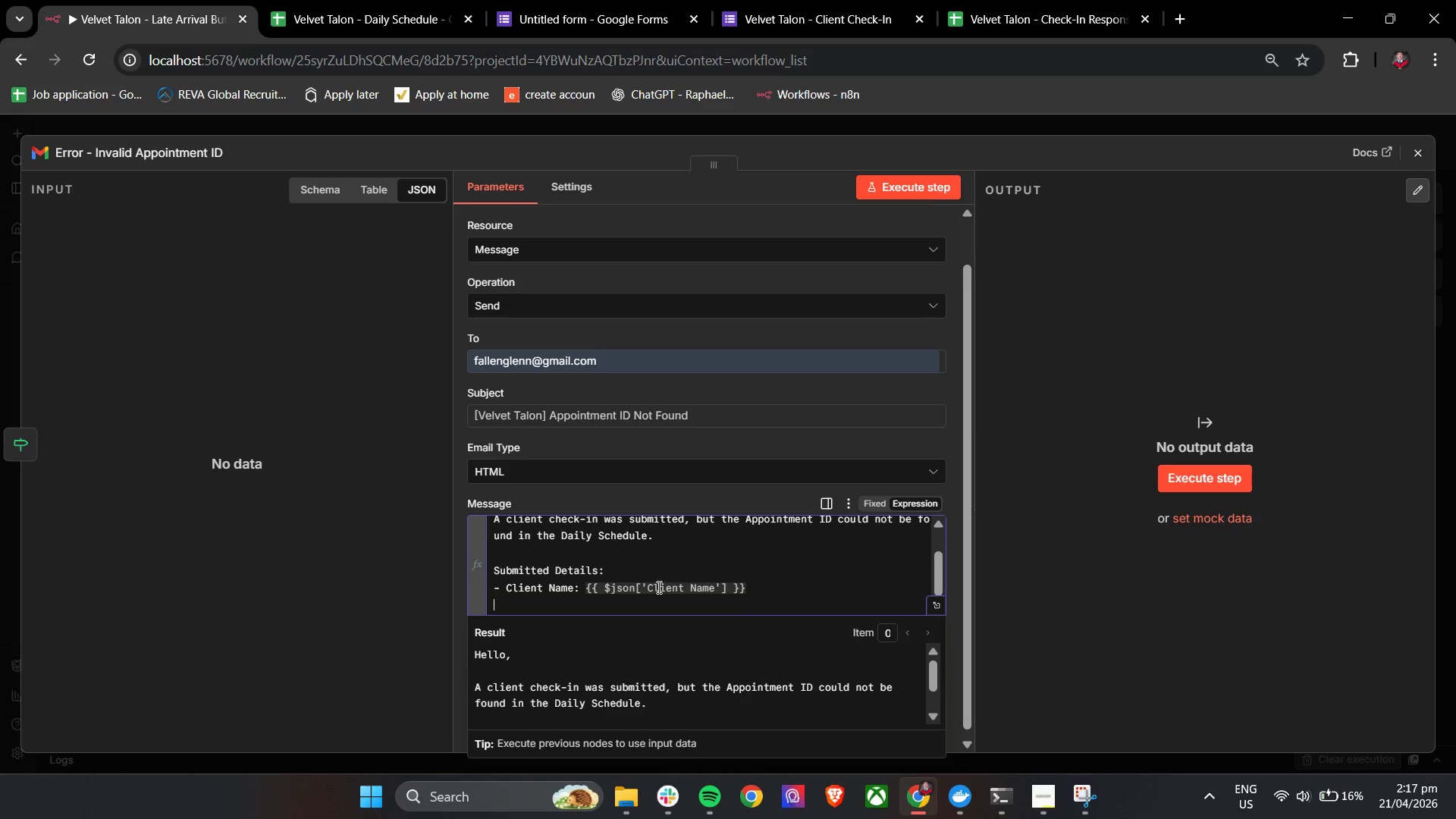 
key(Enter)
 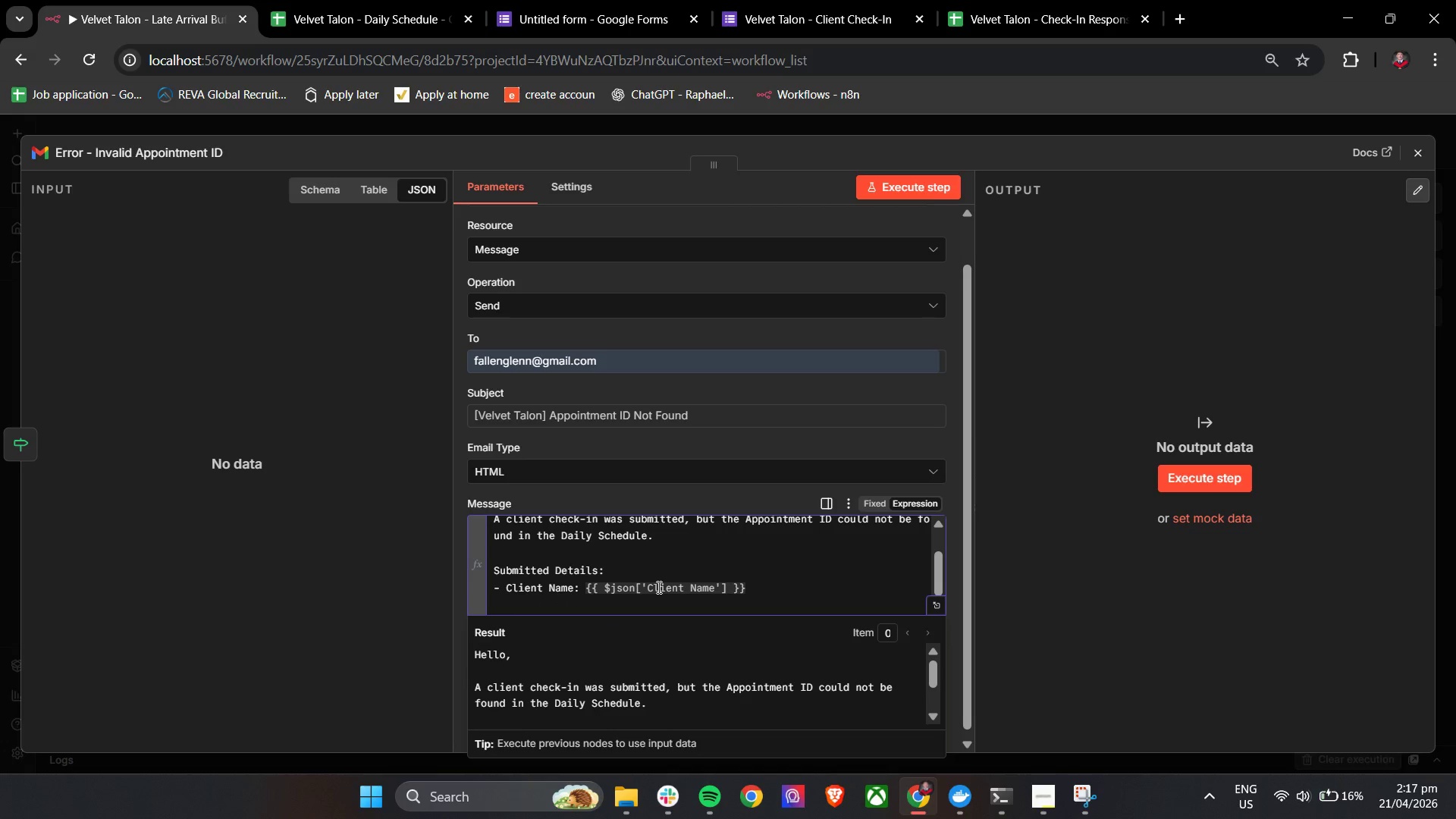 
type(- Appointment ID: {{)
 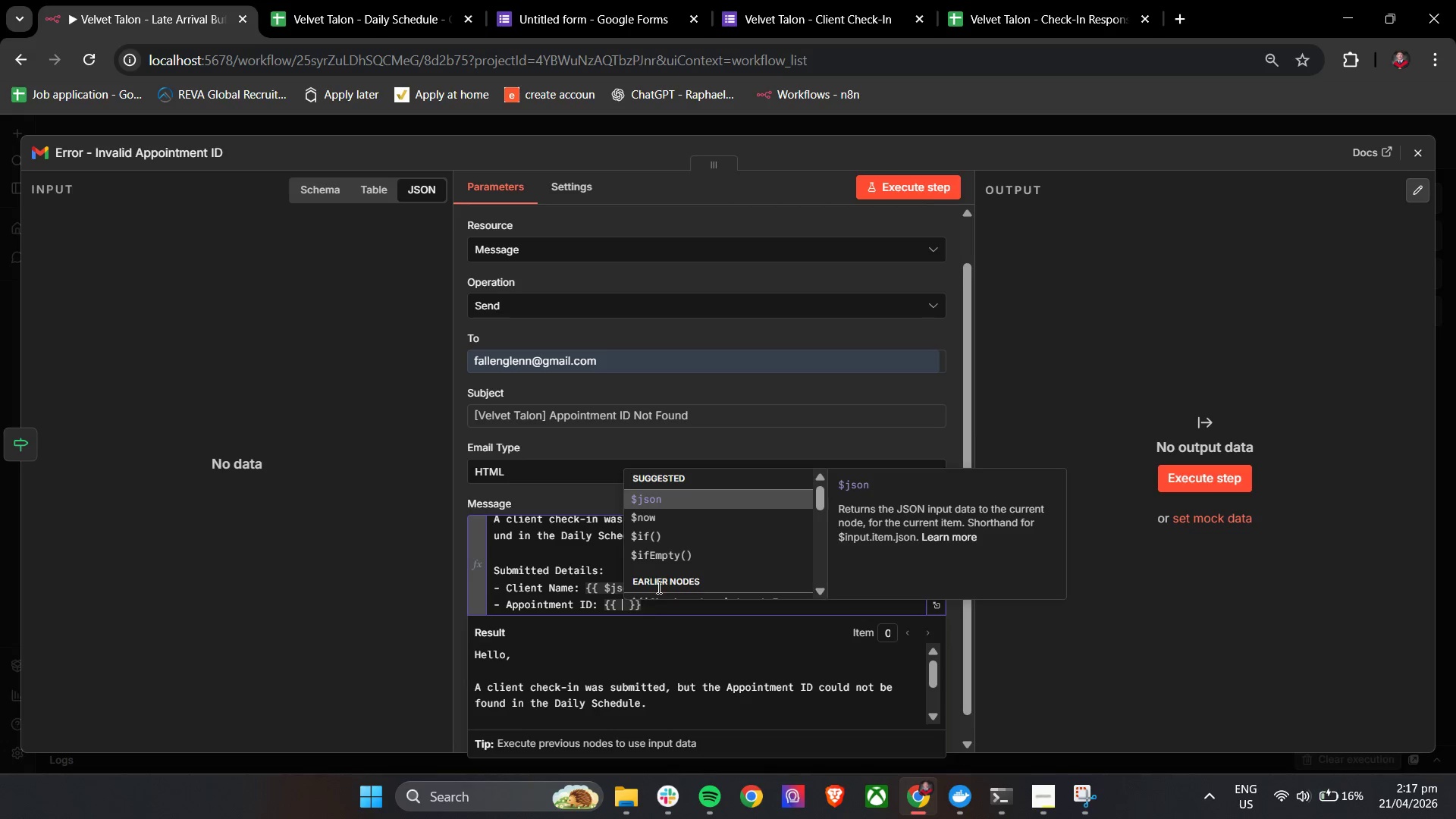 
key(Enter)
 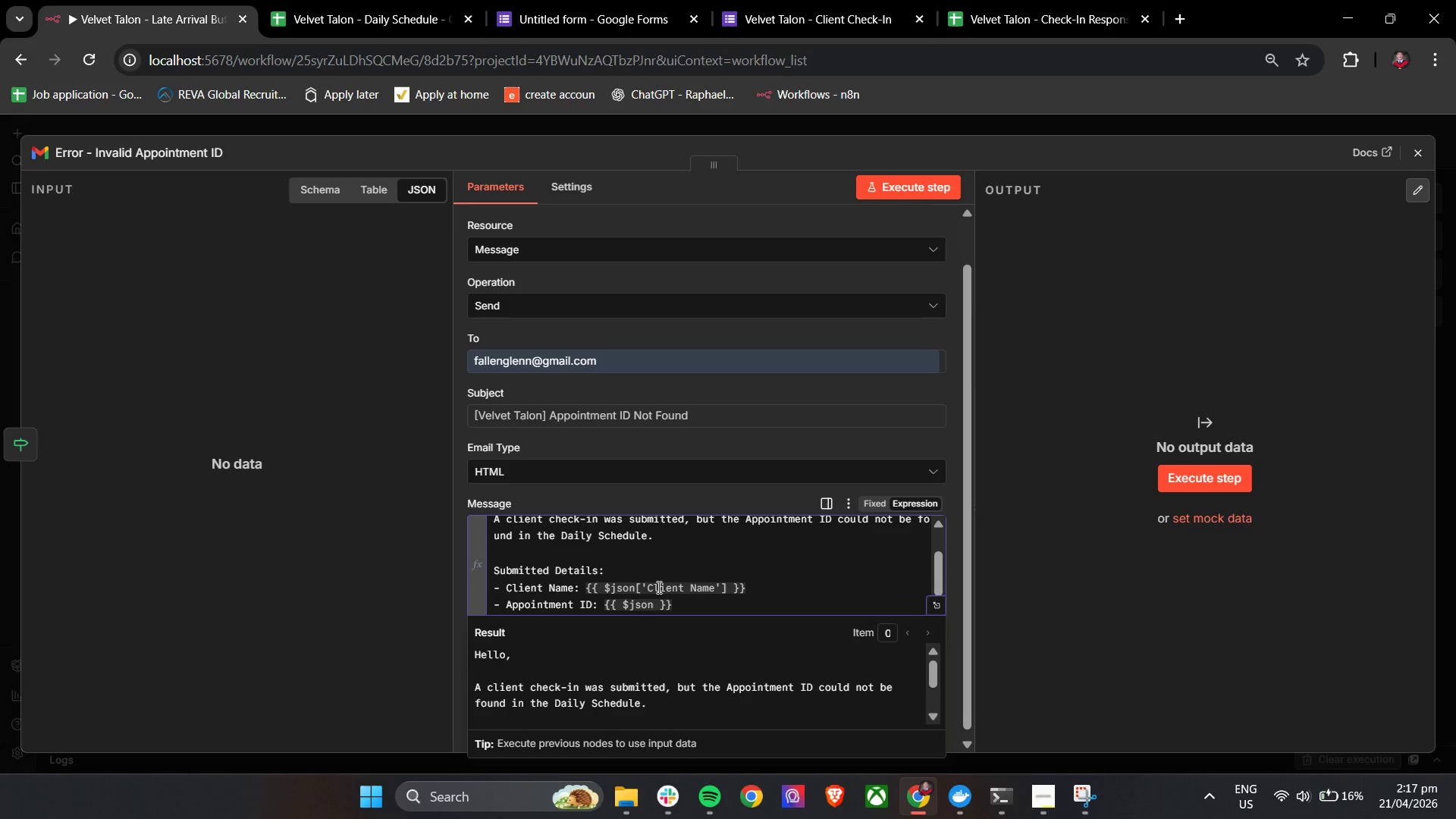 
type(['Appointment ID)
 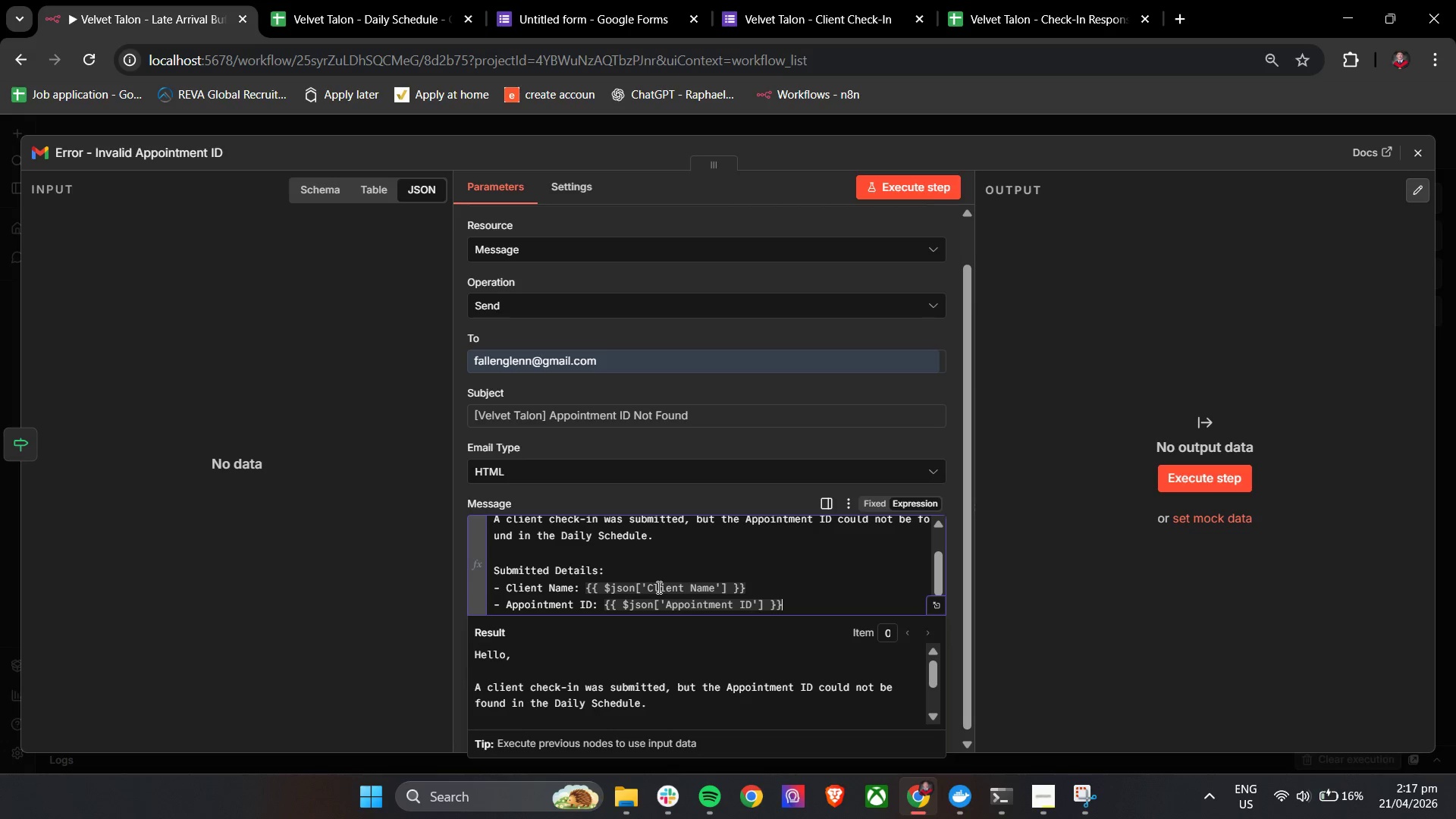 
key(ArrowDown)
 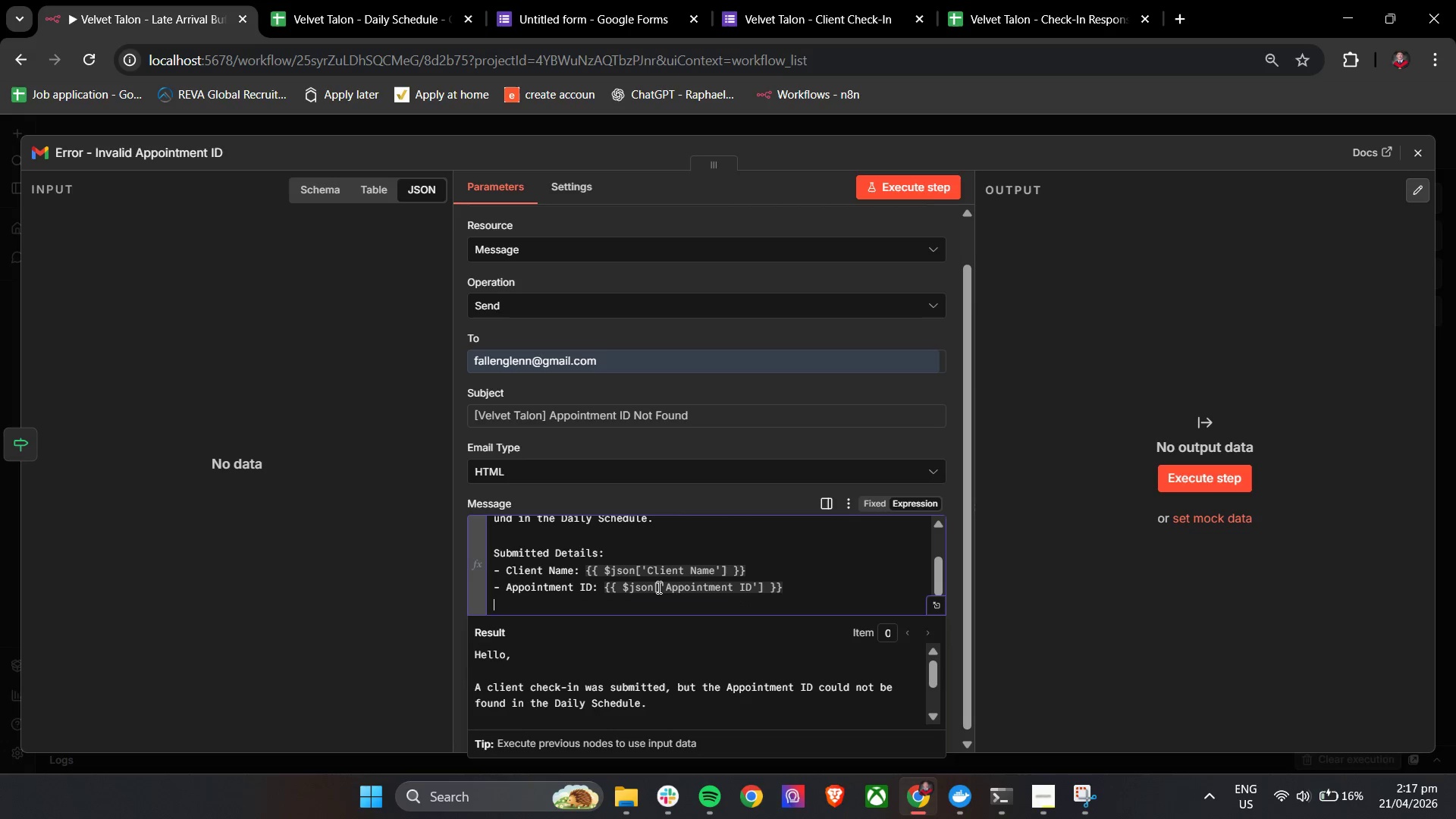 
key(Enter)
 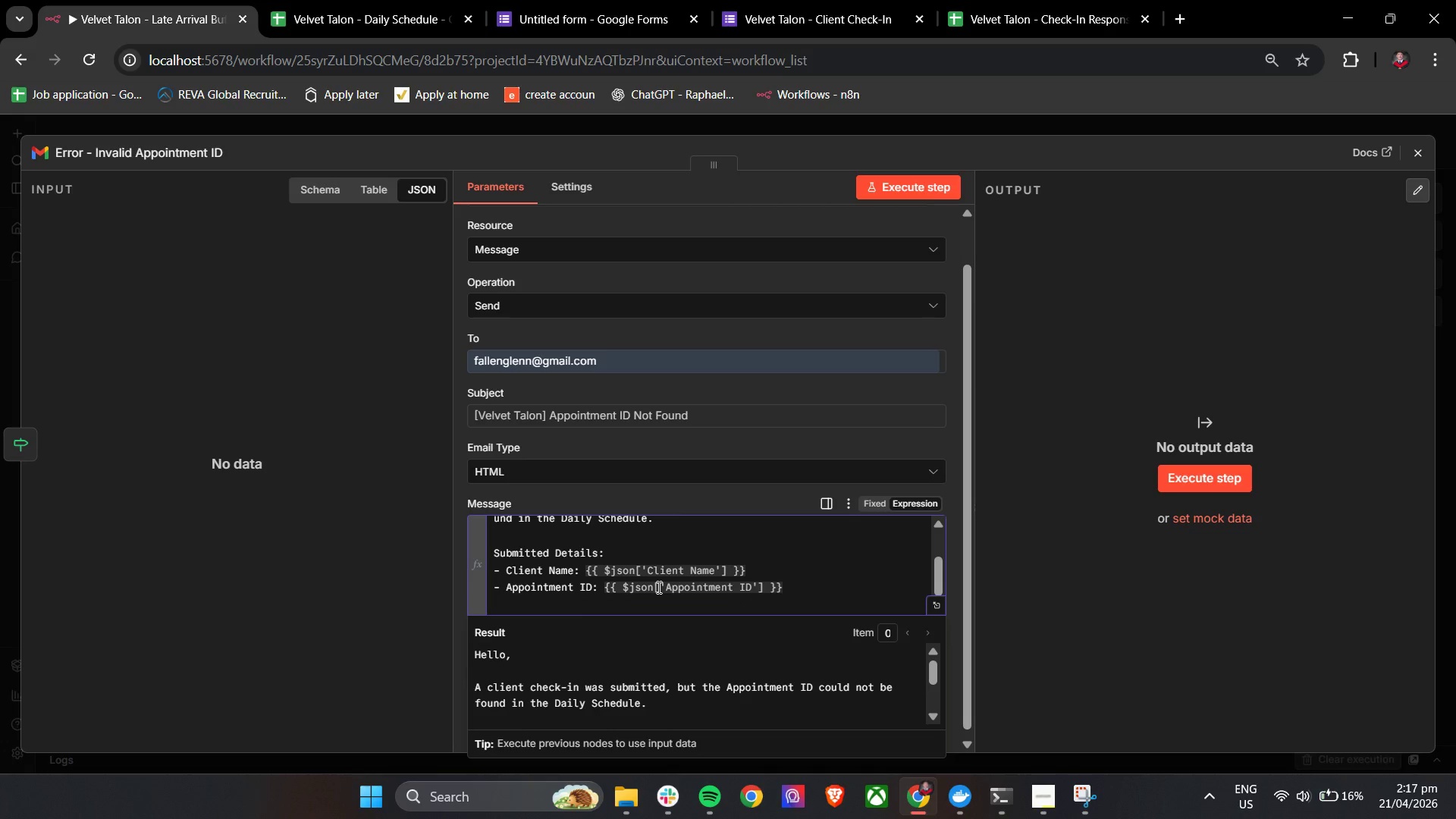 
type(- Check-In Time: {{)
 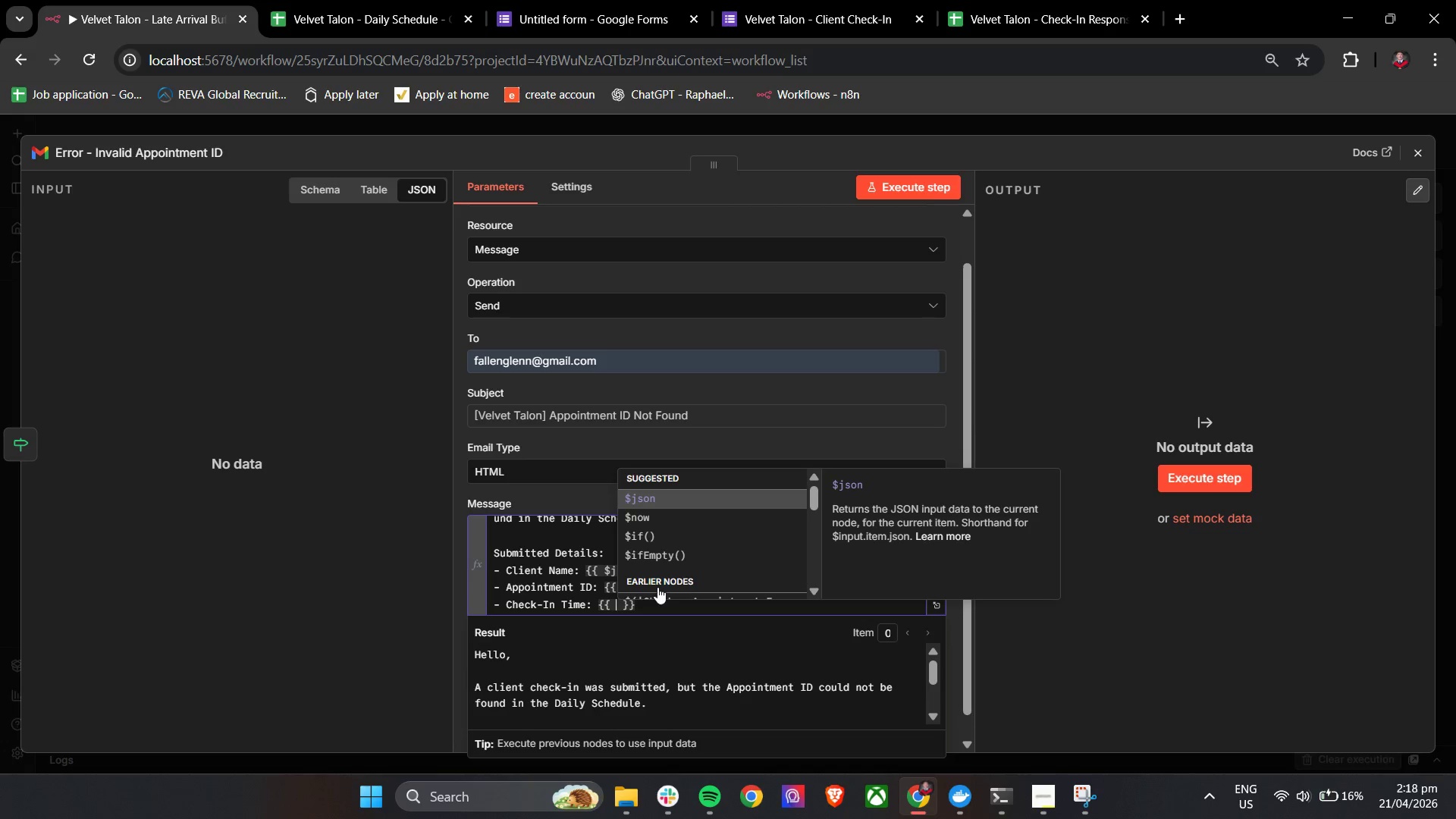 
key(Enter)
 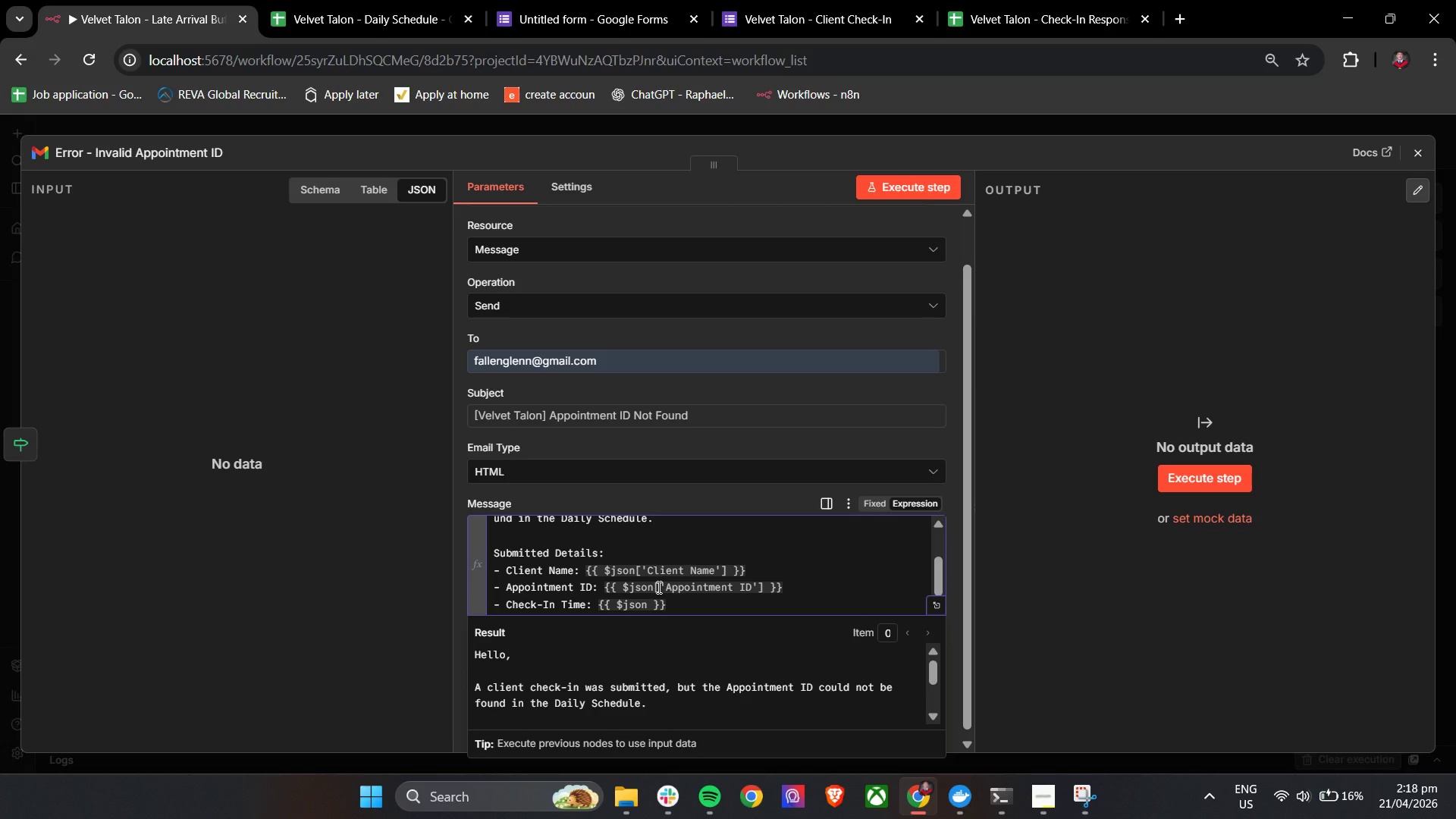 
type(['Timestamp)
 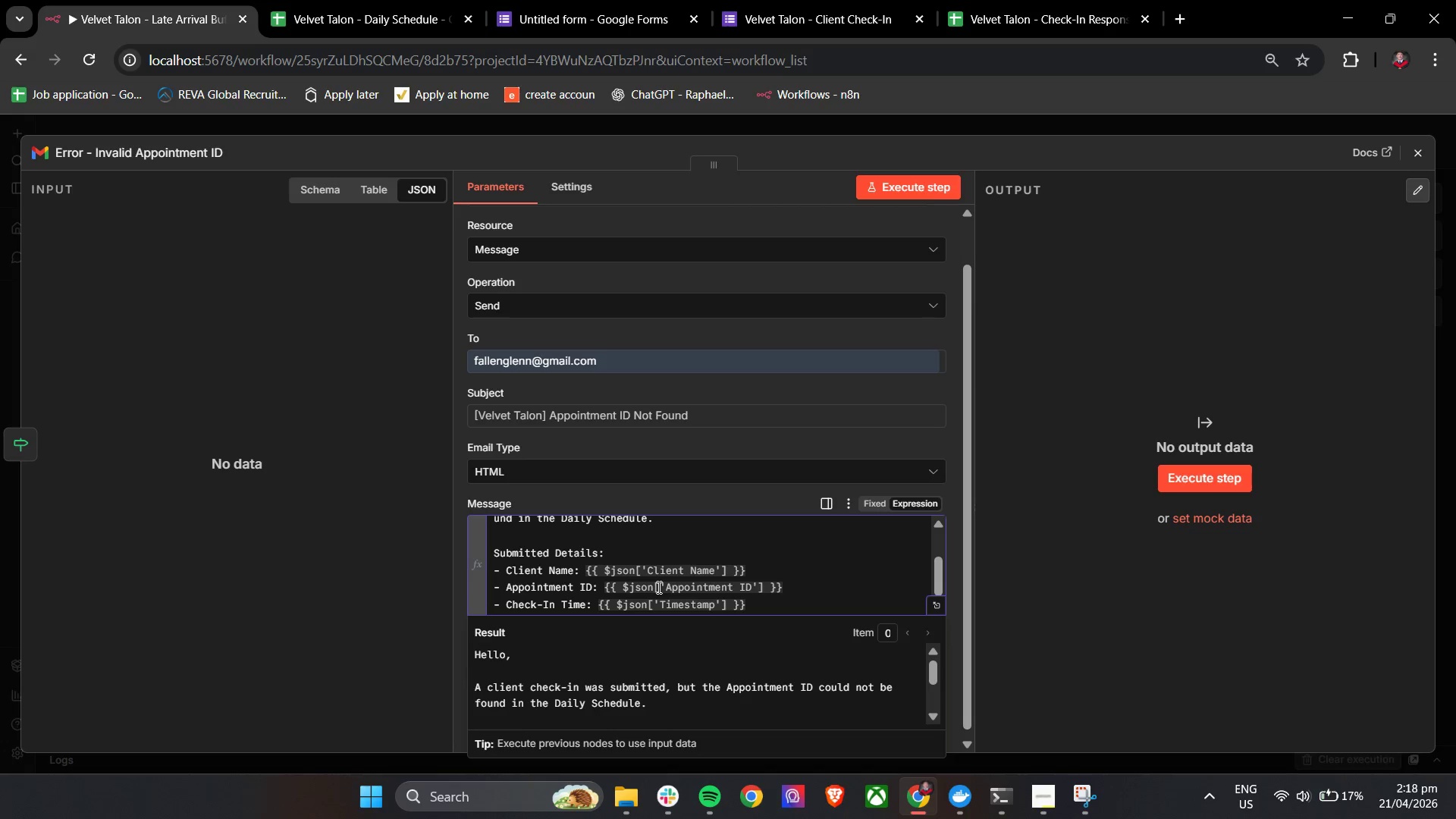 
key(ArrowDown)
 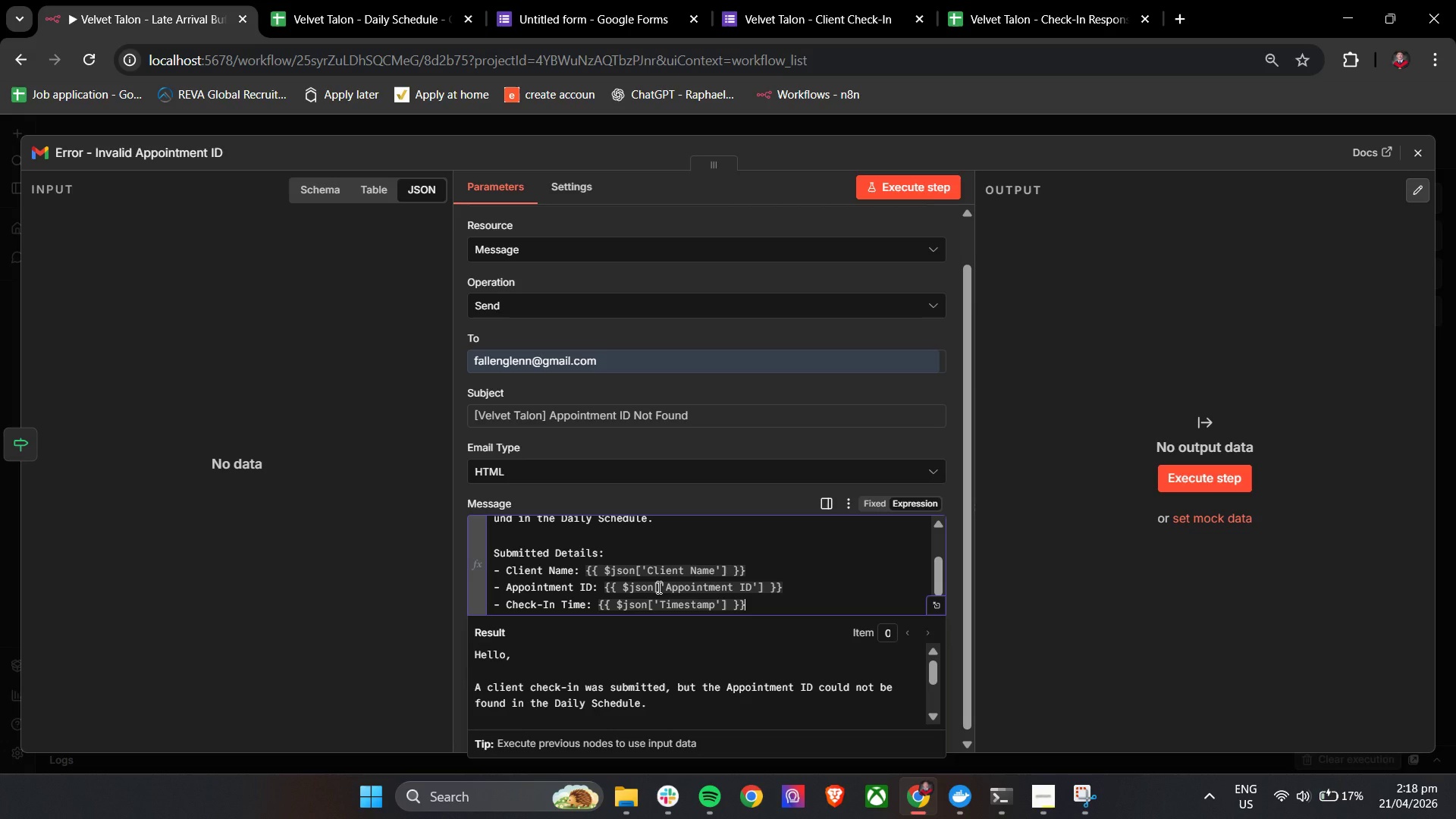 
key(Enter)
 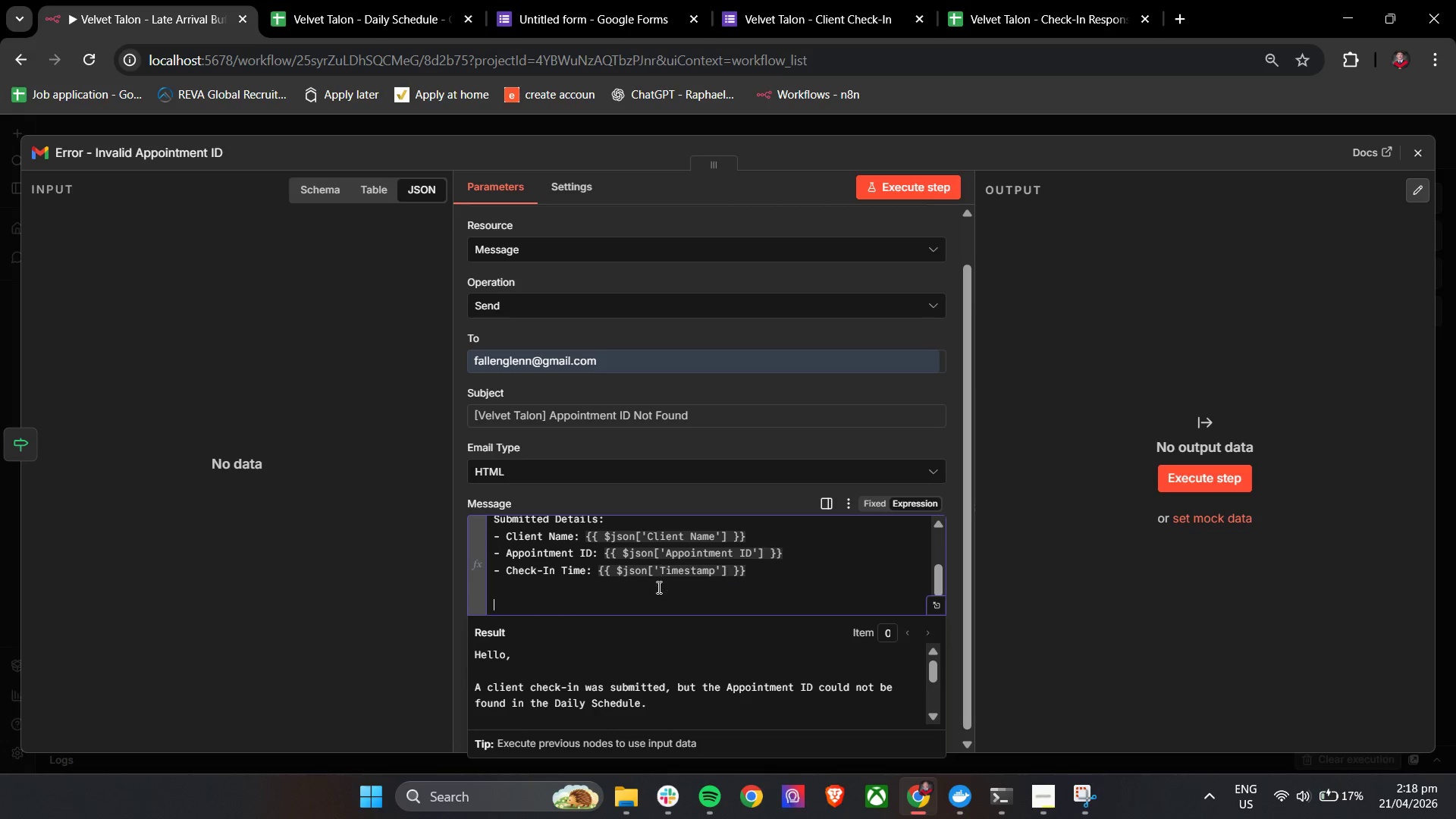 
key(Enter)
 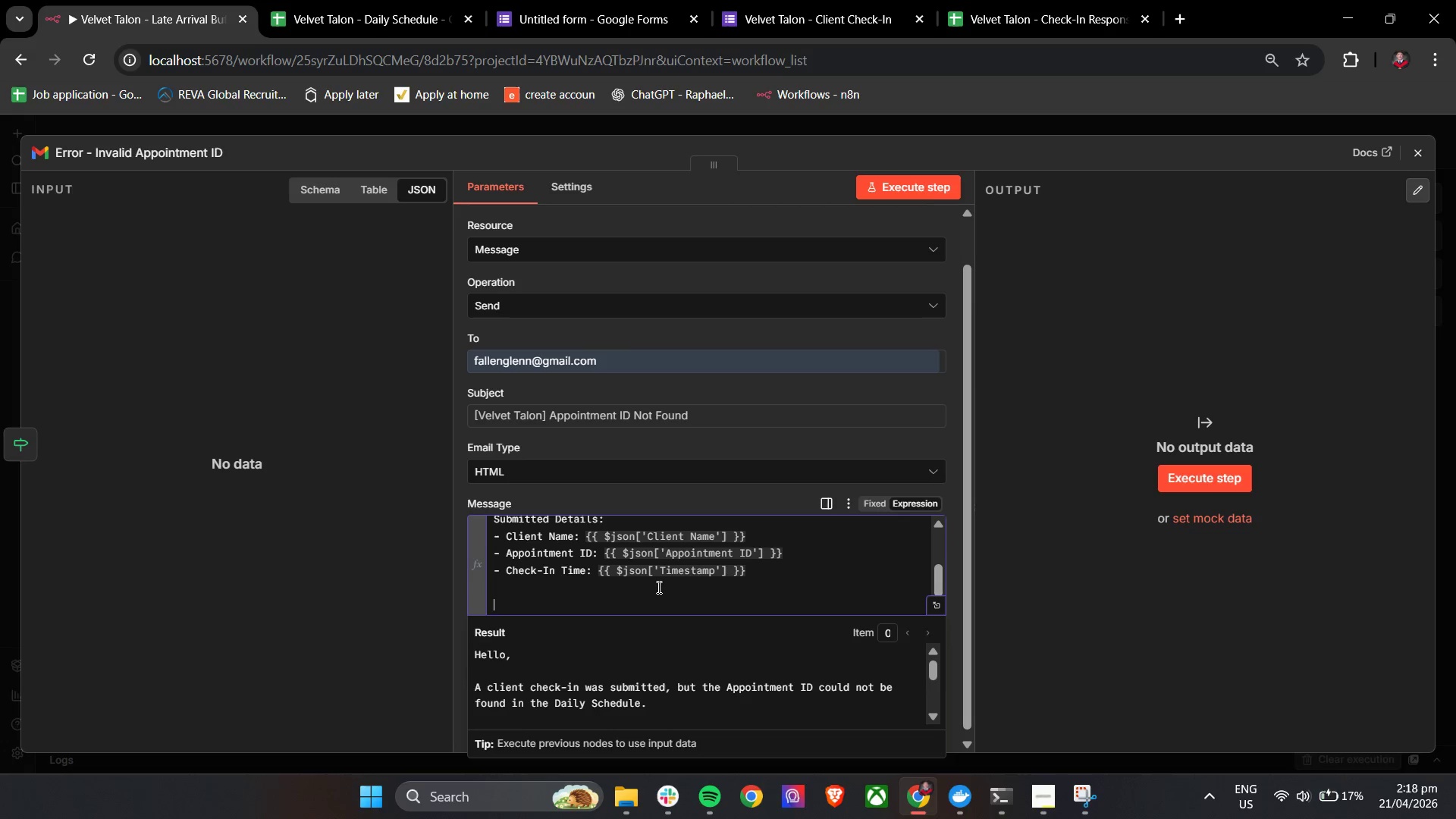 
type(Action Required:)
 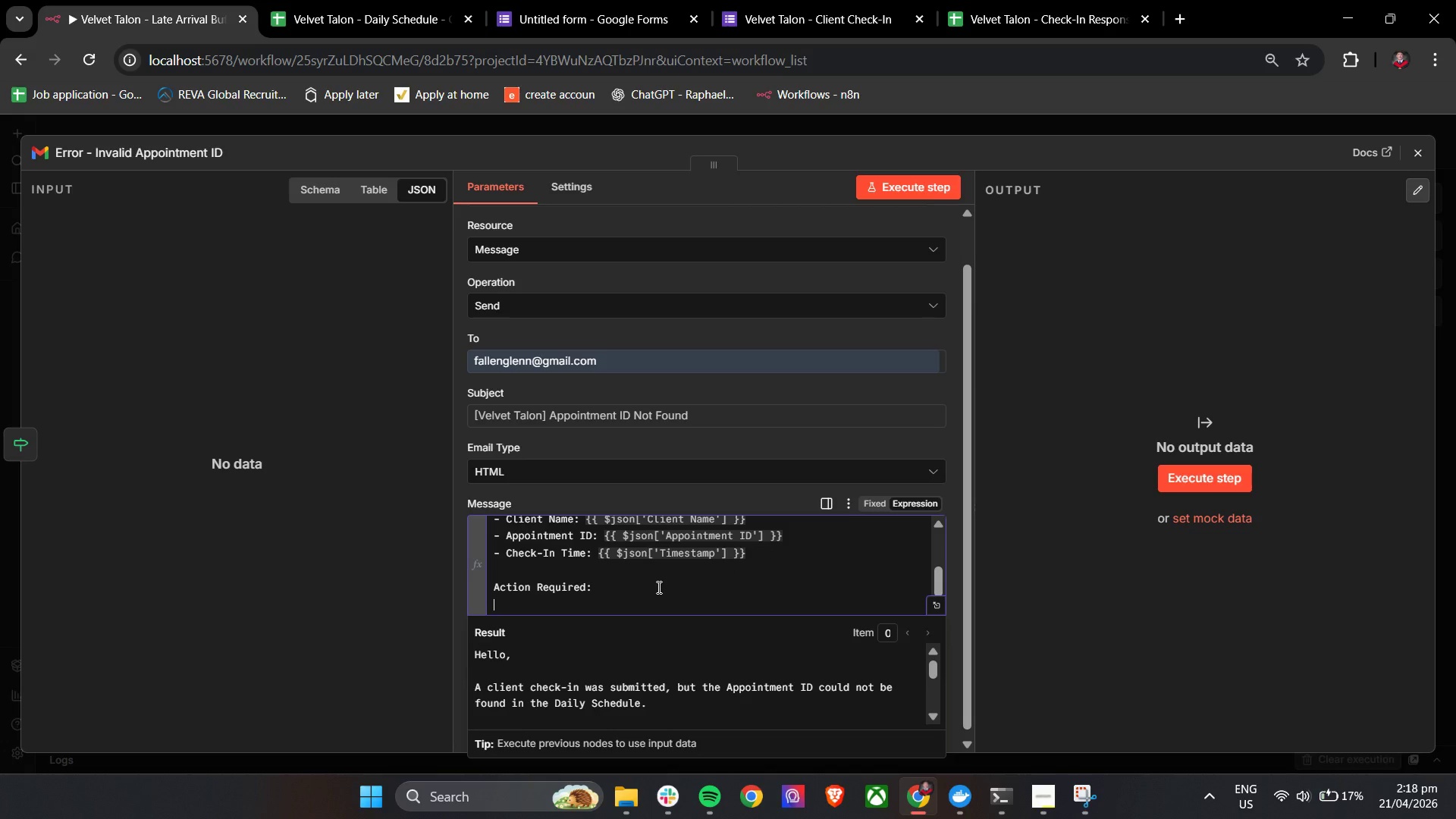 
 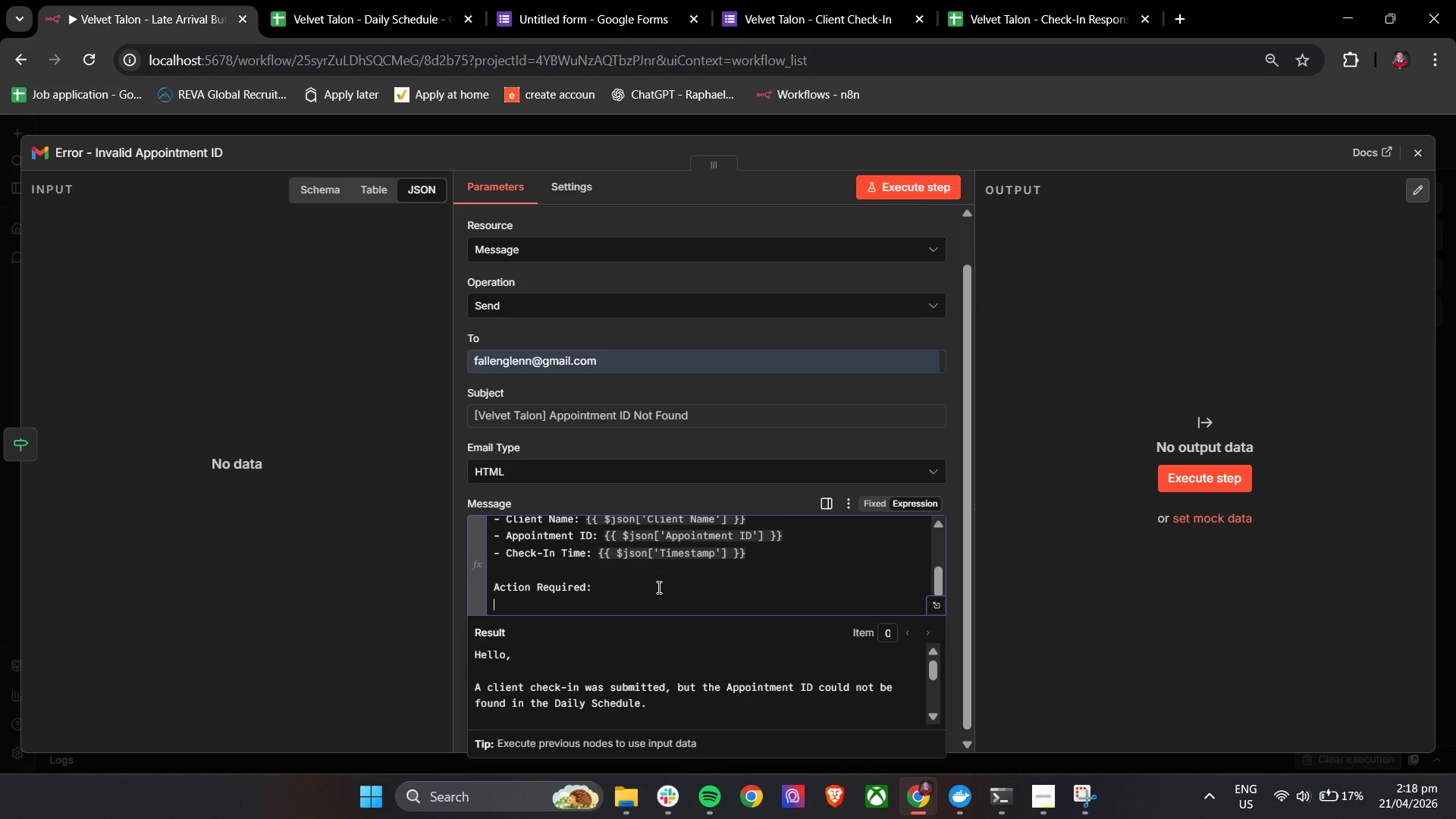 
key(Enter)
 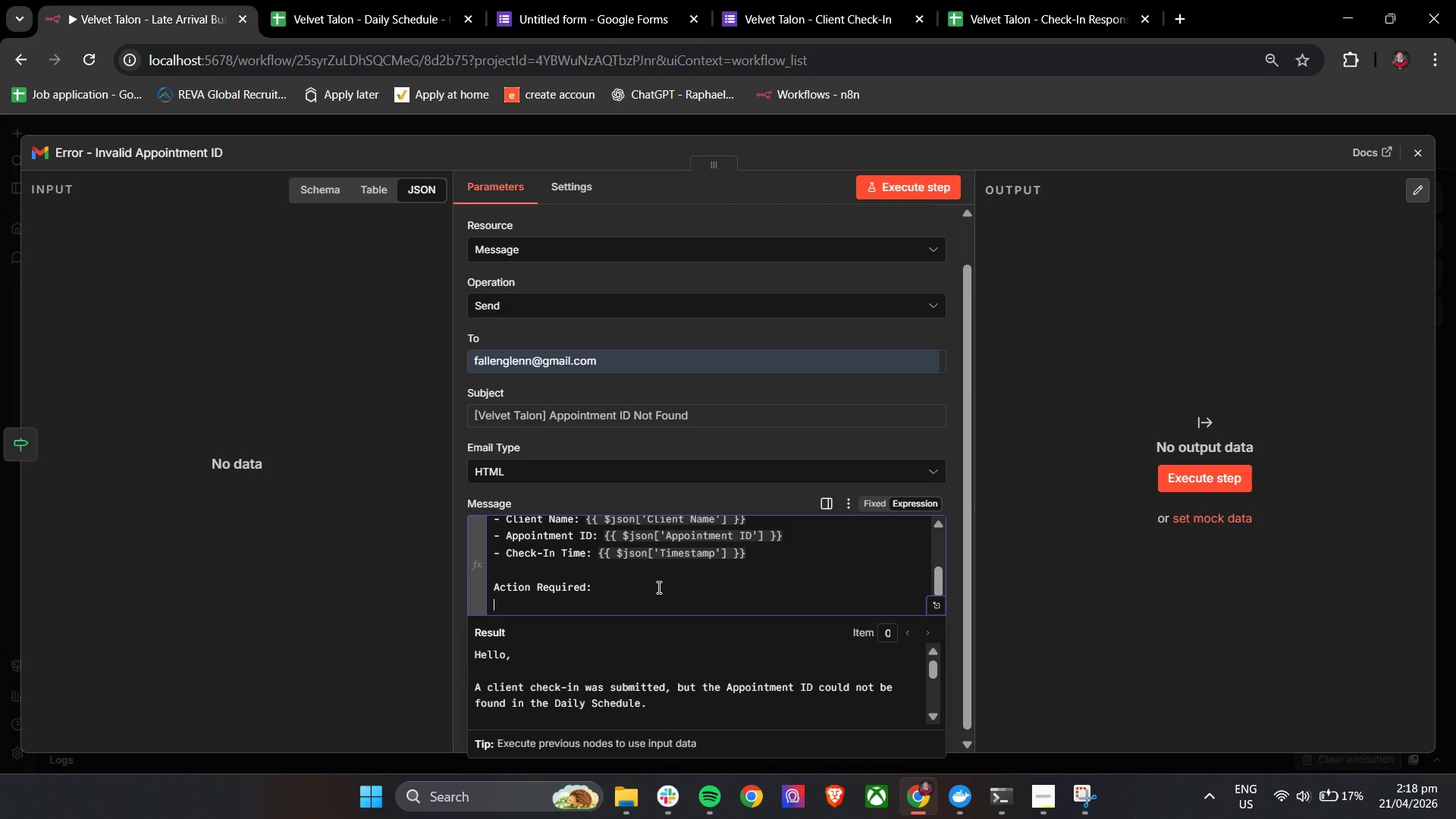 
type(Please verify the Appointment ID and update the schedule or resuv)
key(Backspace)
type(bmit the coore)
key(Backspace)
key(Backspace)
key(Backspace)
type(rrect information.)
 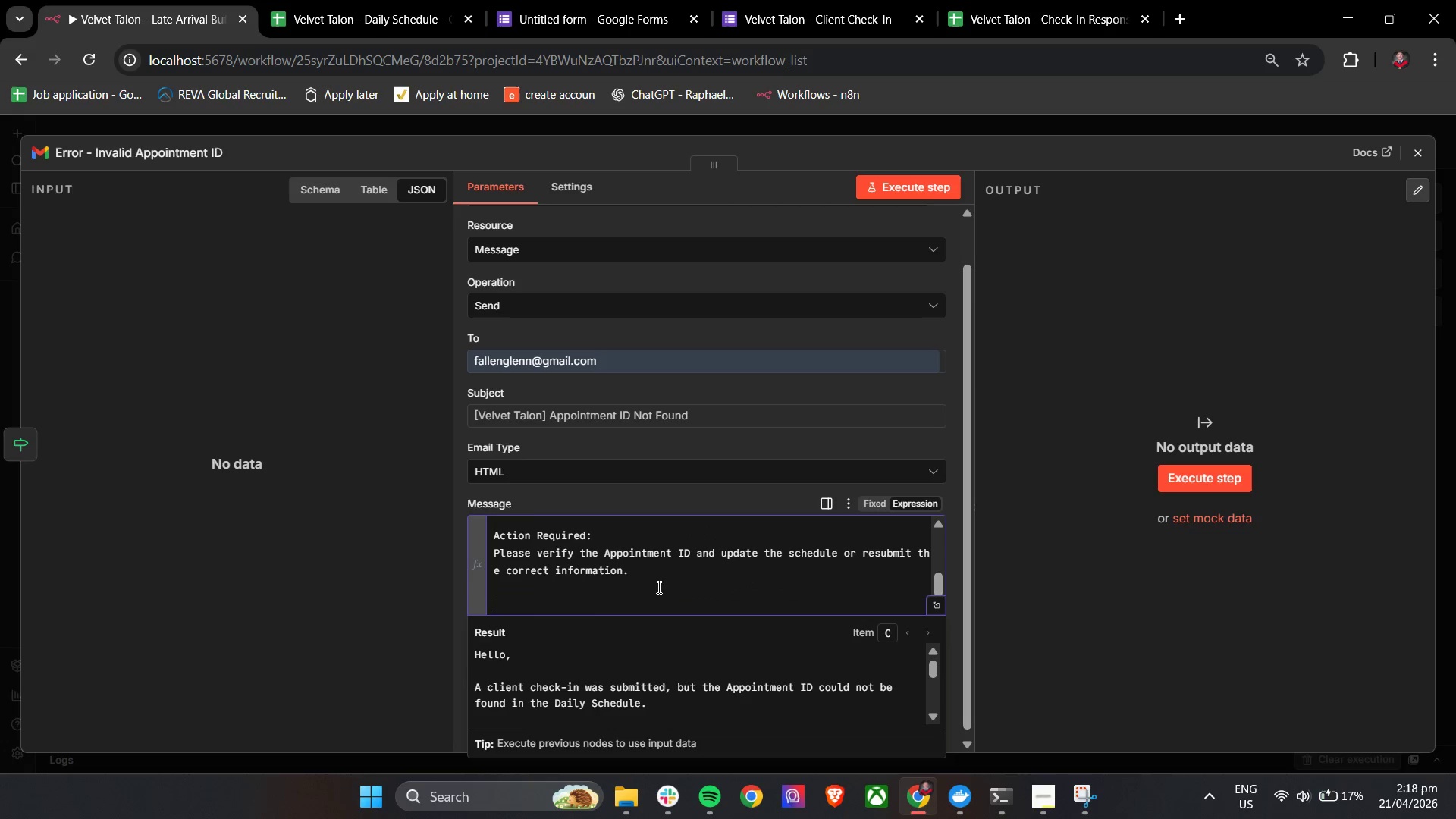 
 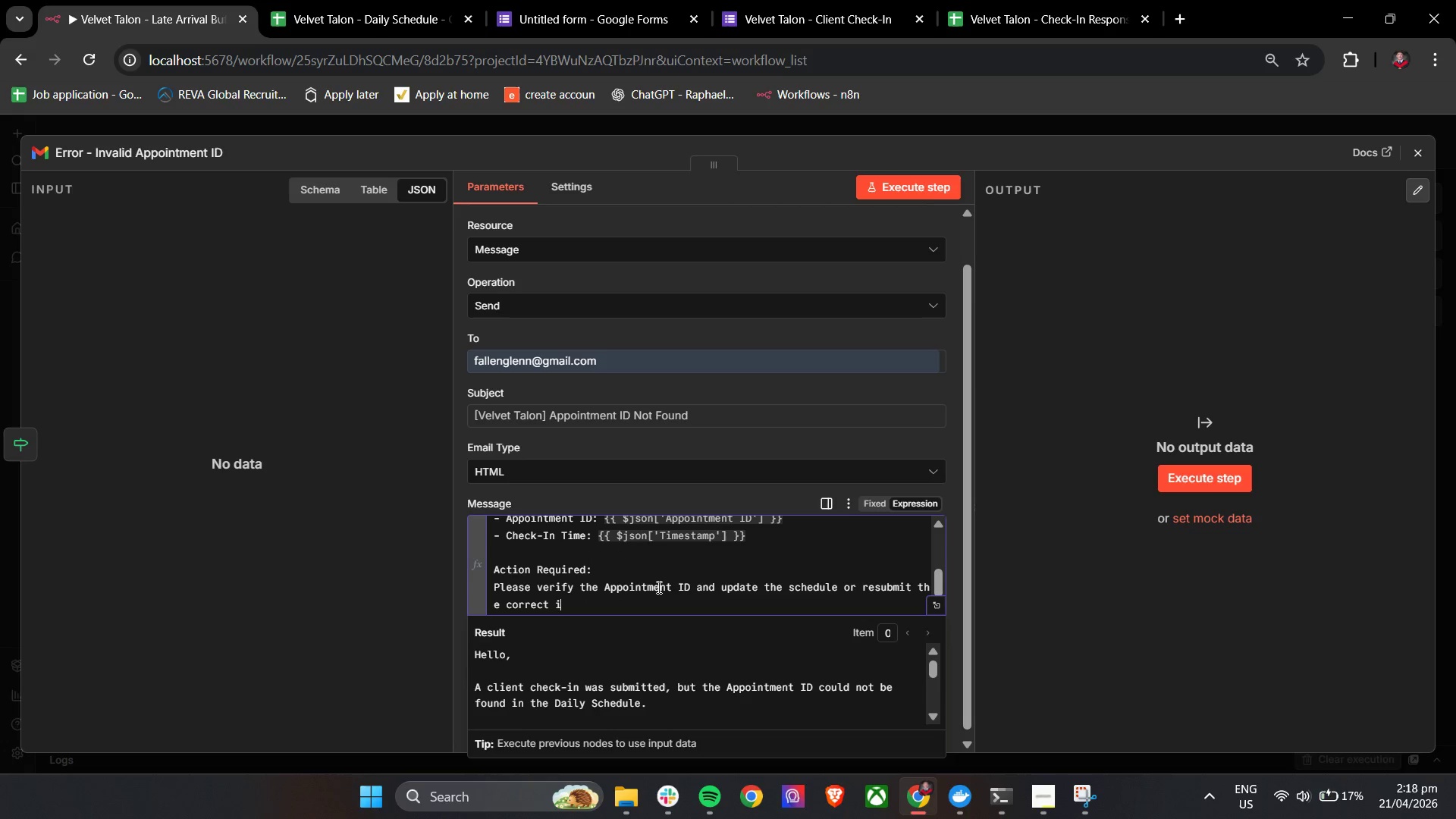 
key(Enter)
 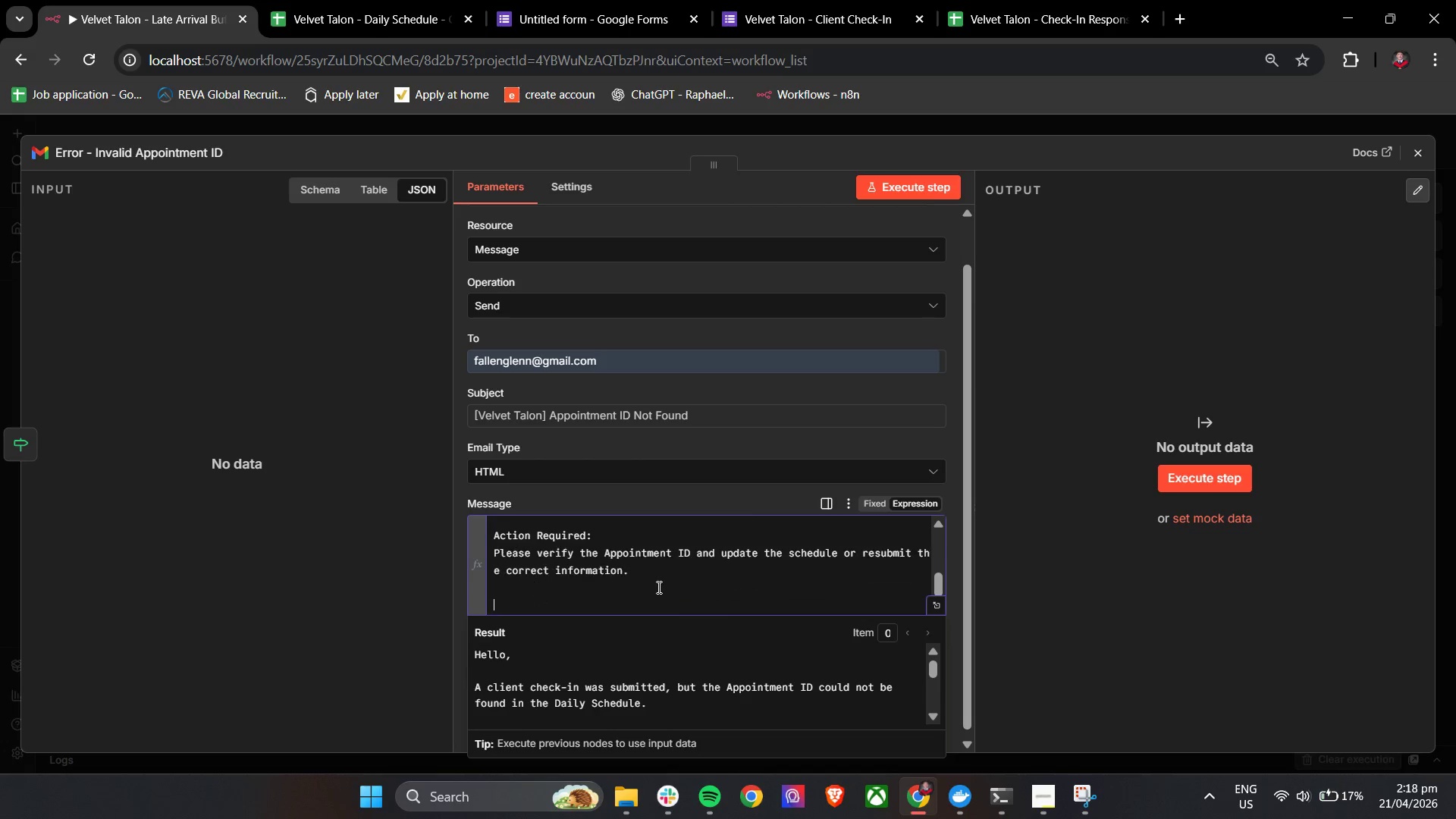 
key(Enter)
 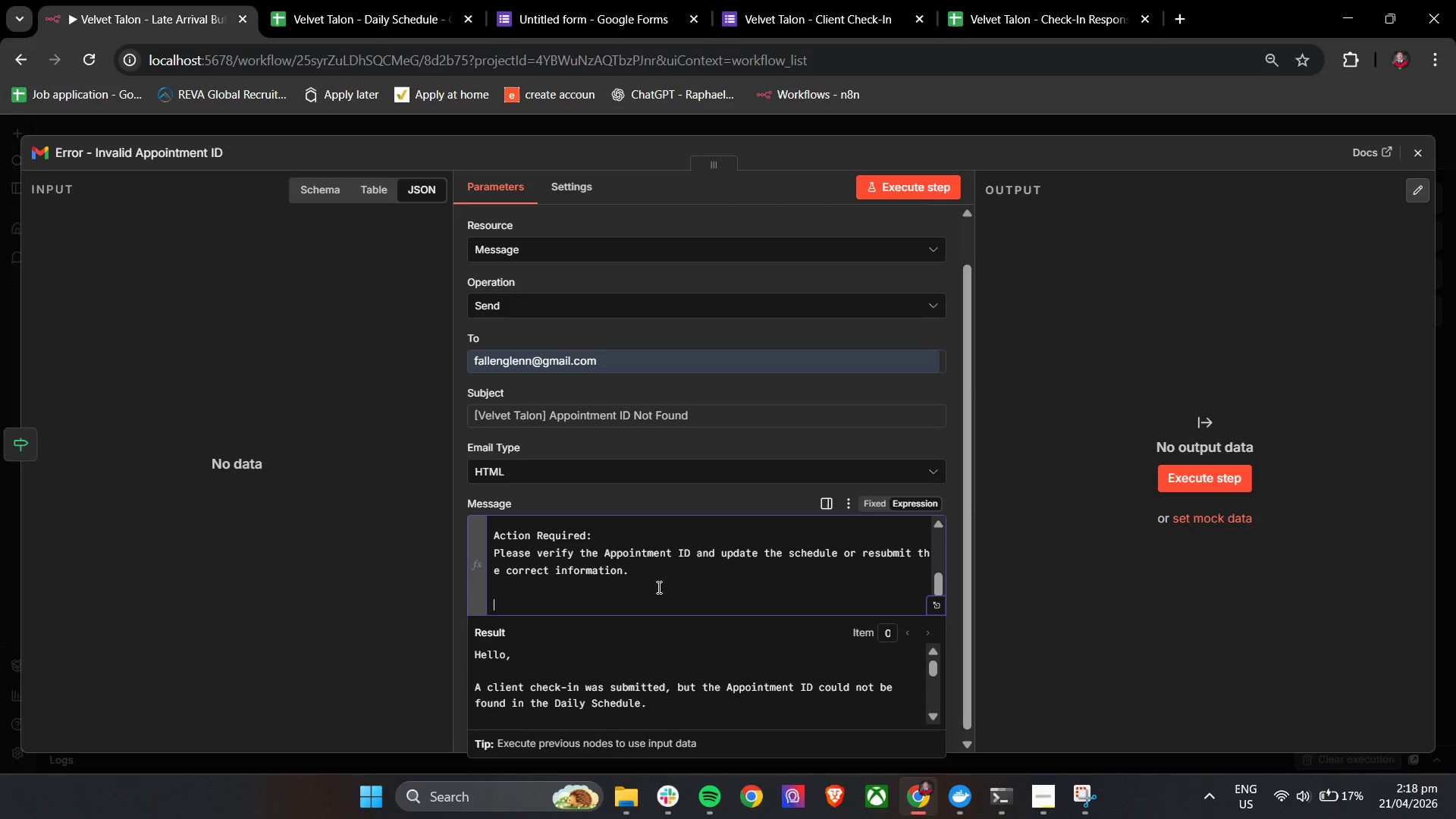 
type(This is an automated notifca)
key(Backspace)
key(Backspace)
type(ication form the Velvet Talon SYs)
key(Backspace)
key(Backspace)
key(Backspace)
type(system.)
 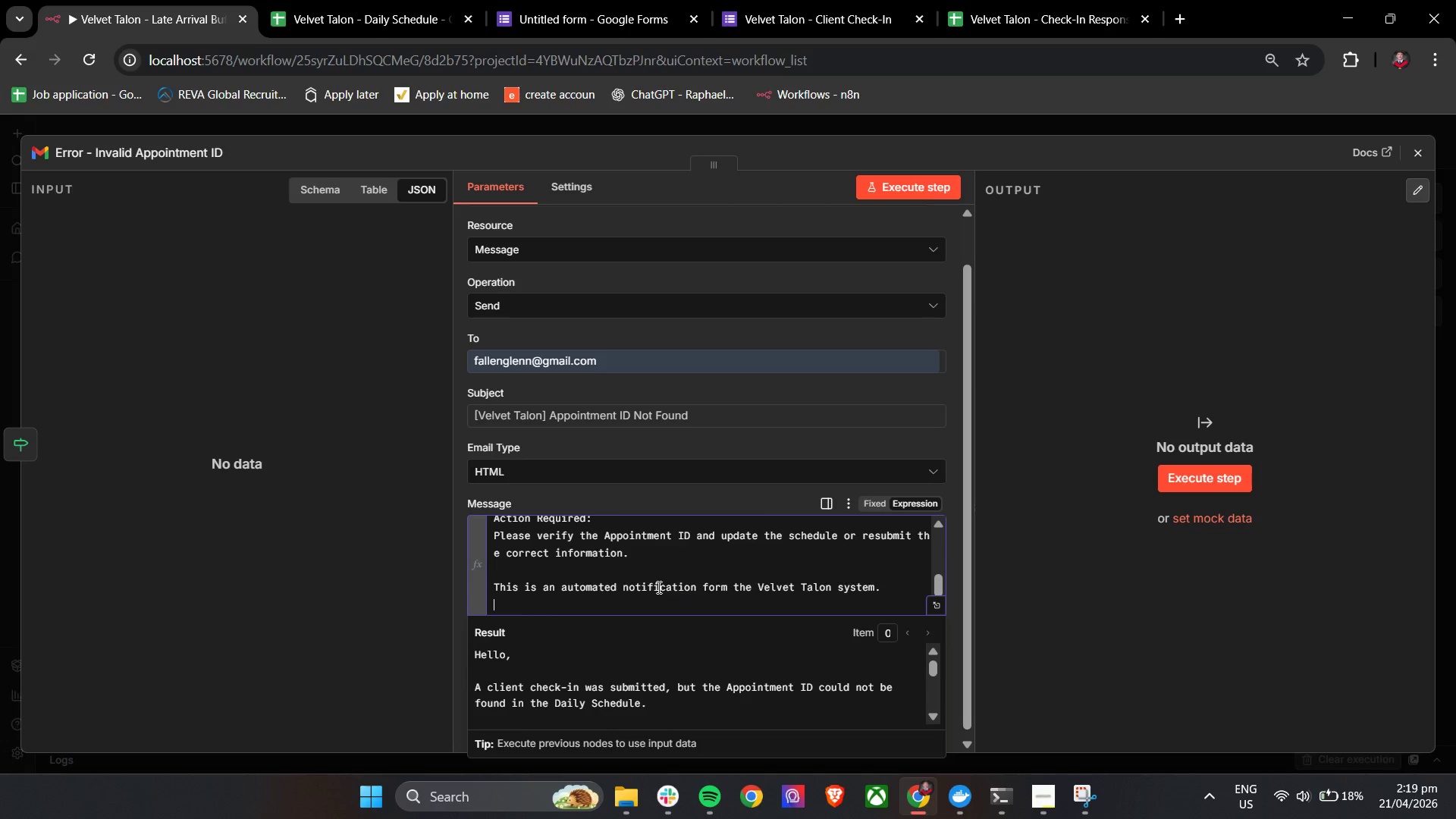 
 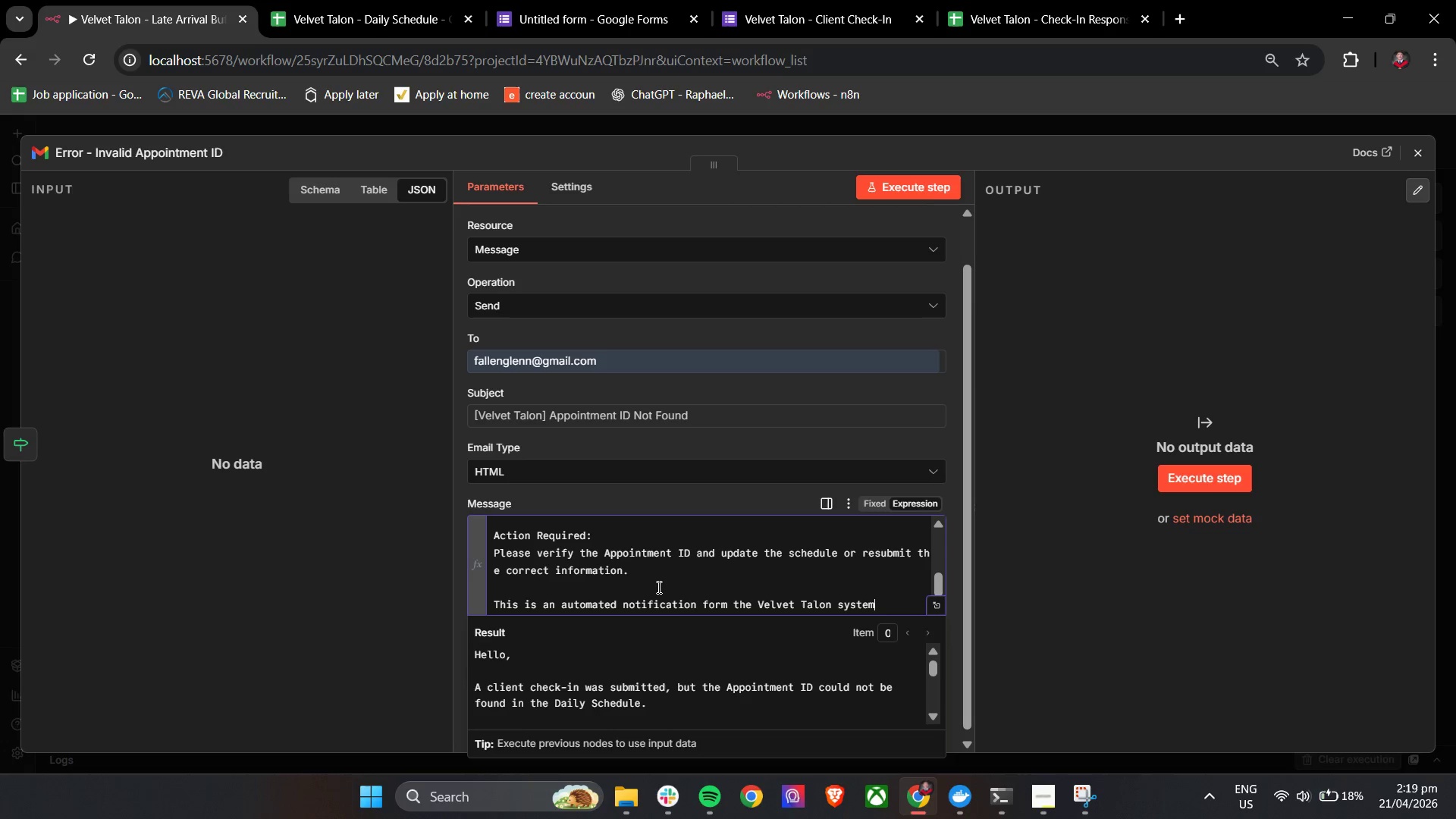 
key(Enter)
 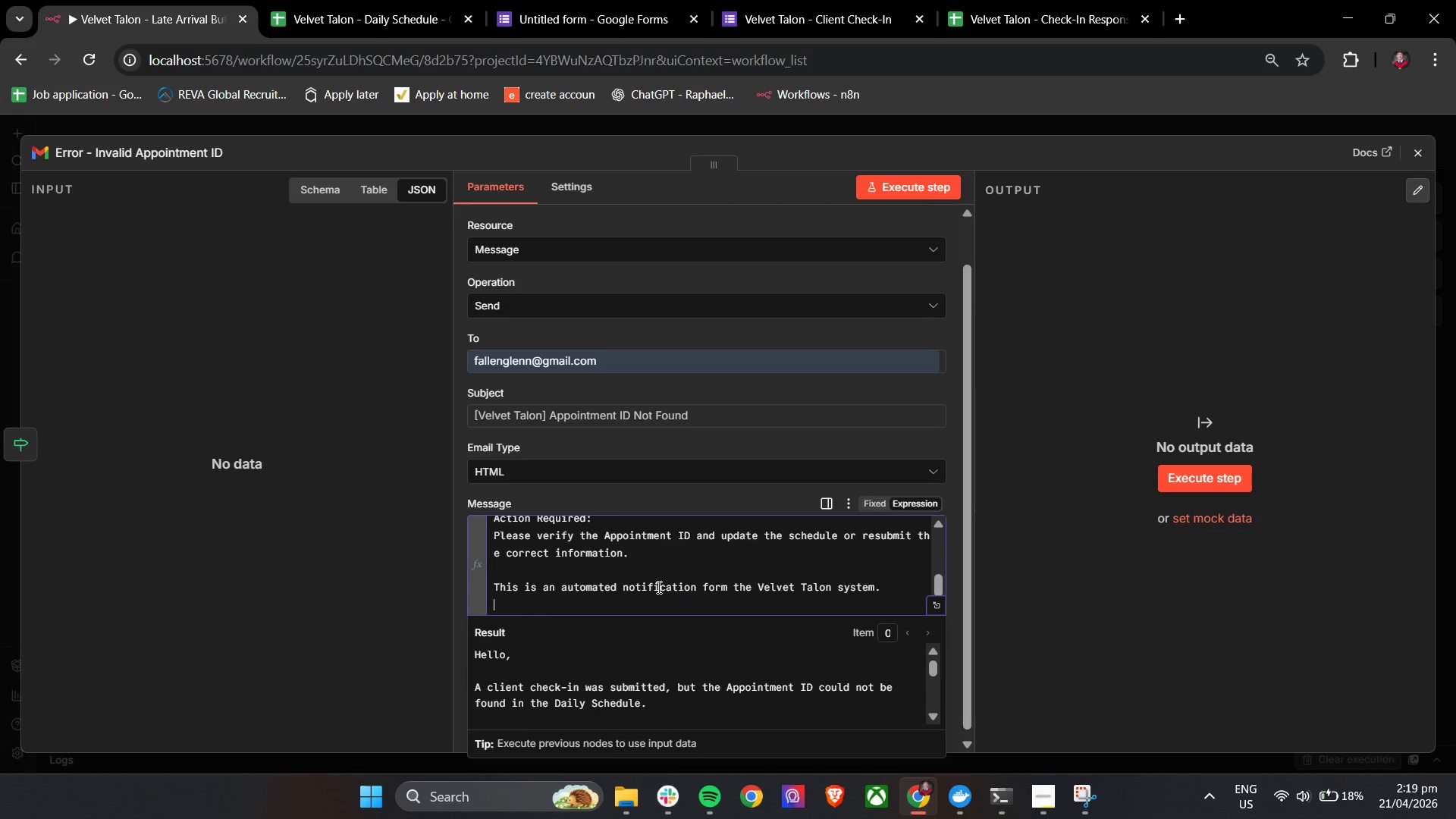 
key(Enter)
 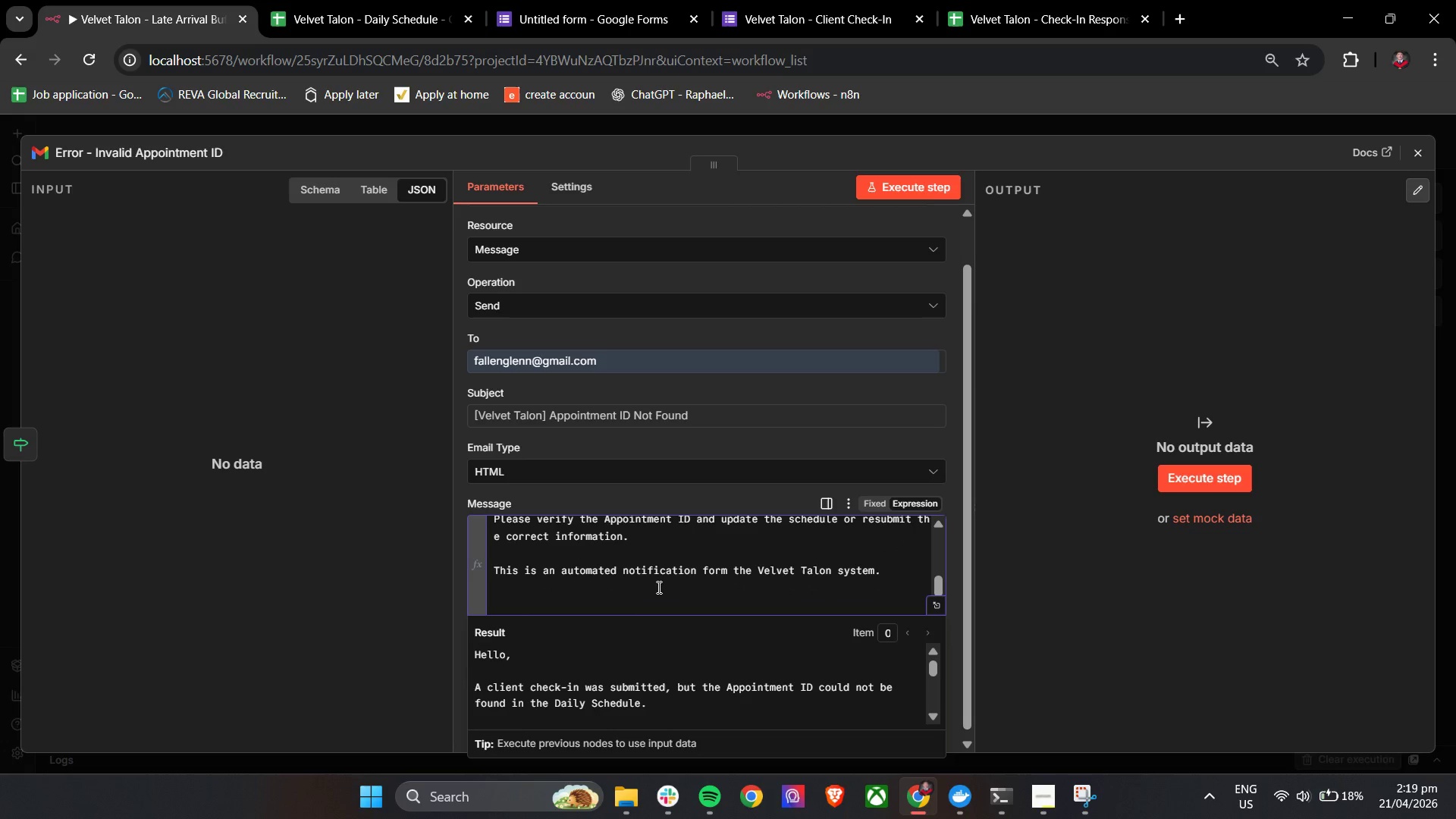 
type(Thank you.)
 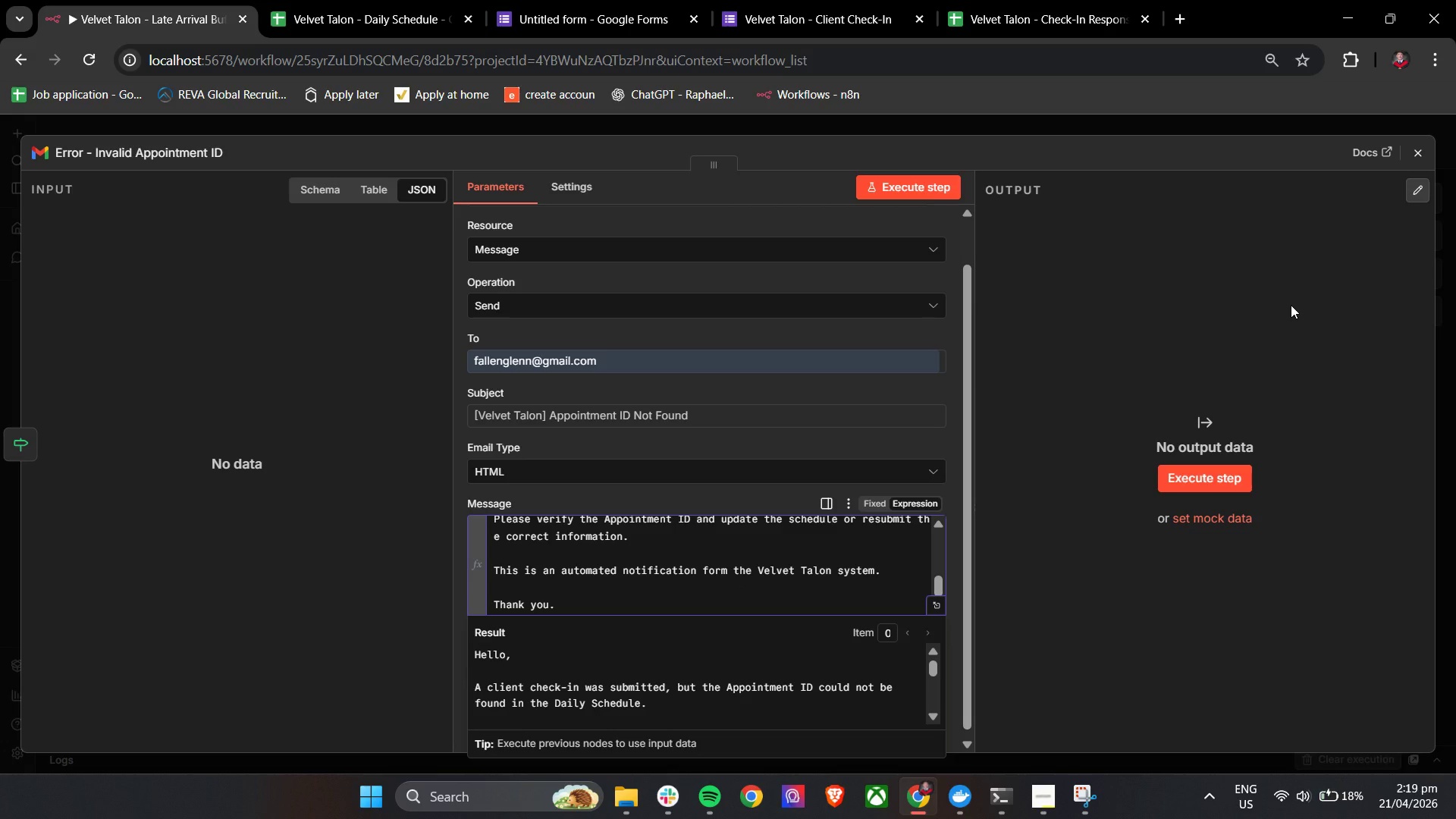 
wait(21.53)
 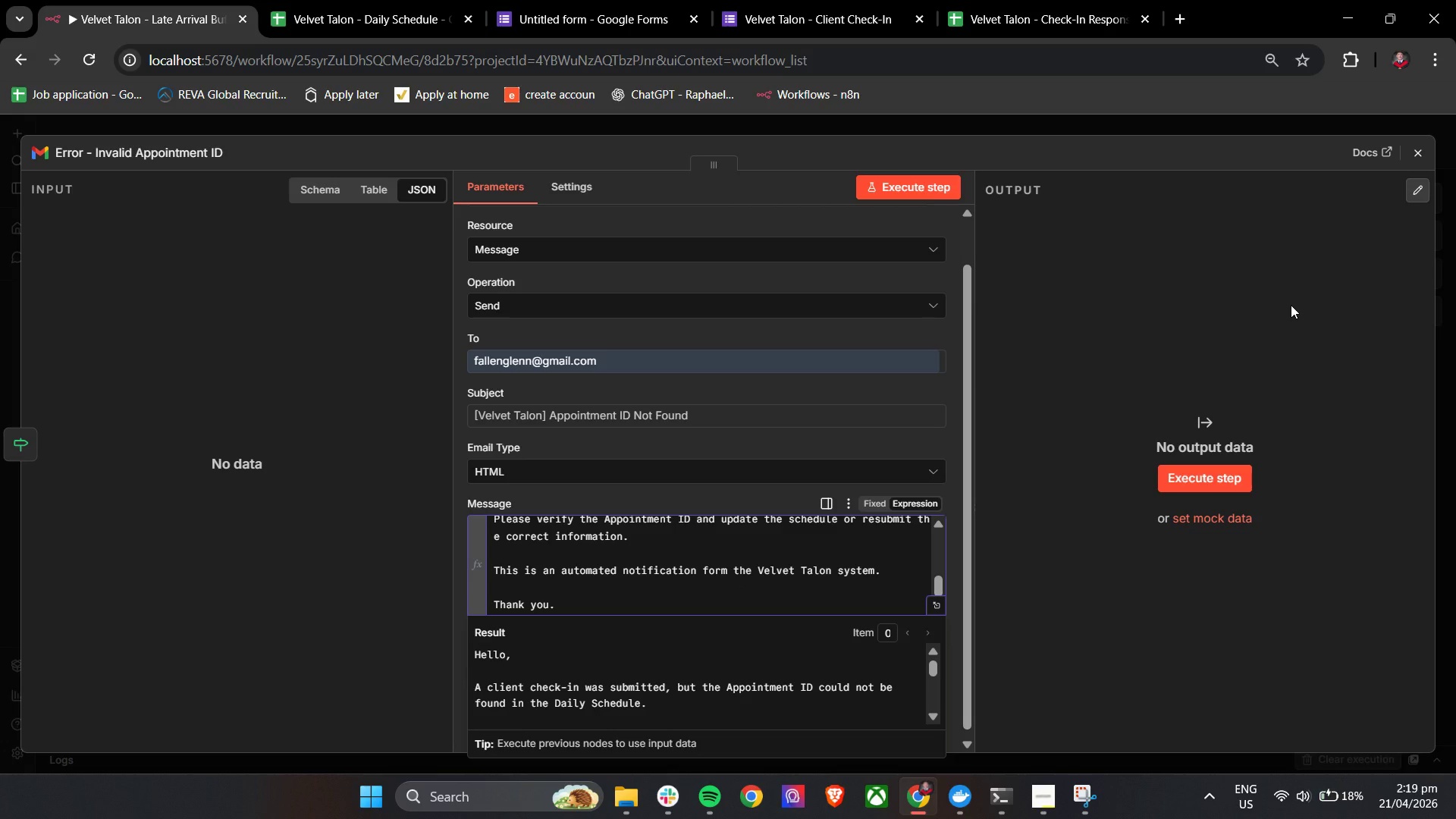 
left_click([1417, 152])
 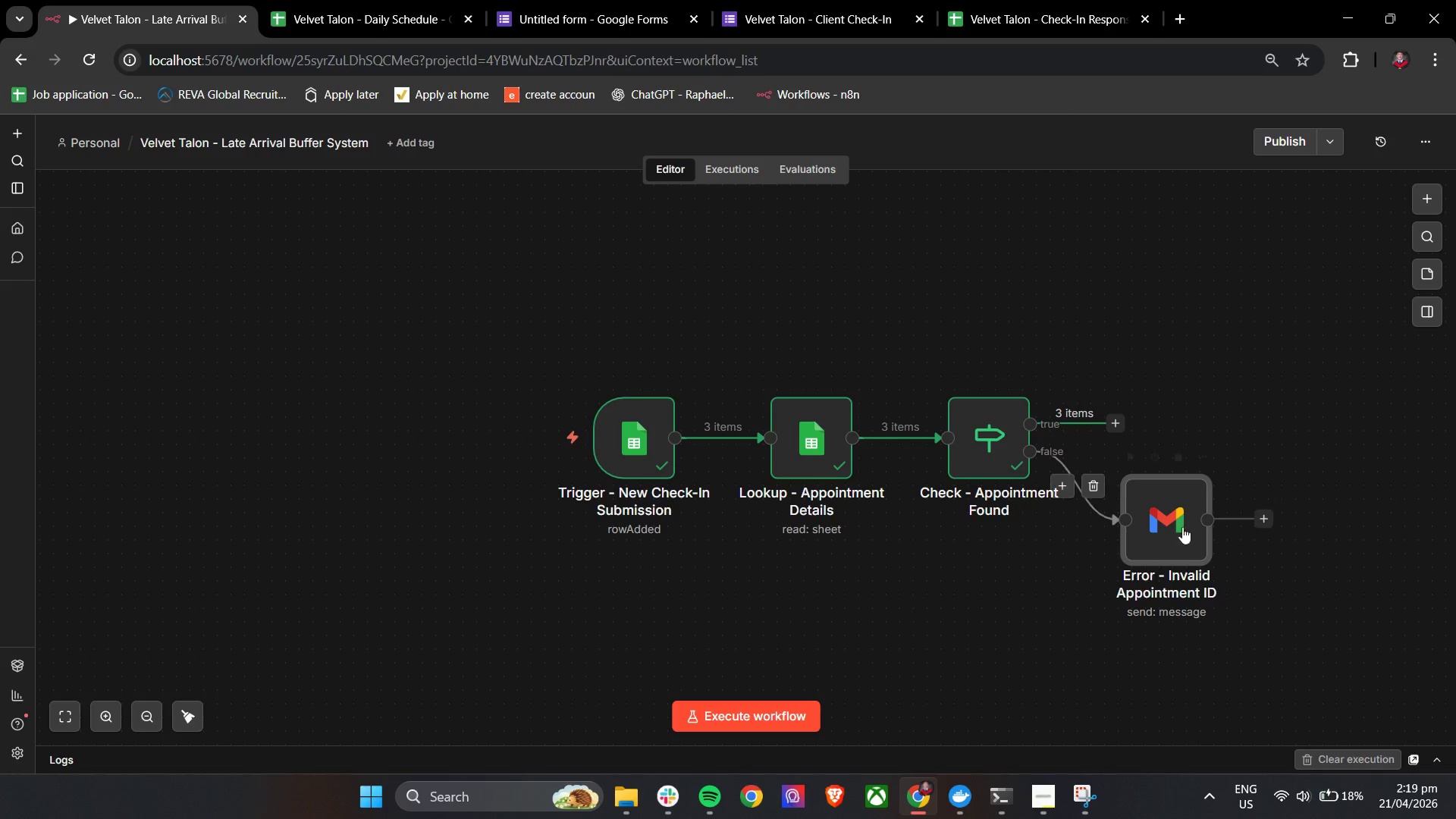 
hold_key(key=ControlLeft, duration=0.61)
left_click_drag(start_coordinate=[1282, 403], to_coordinate=[1071, 440])
 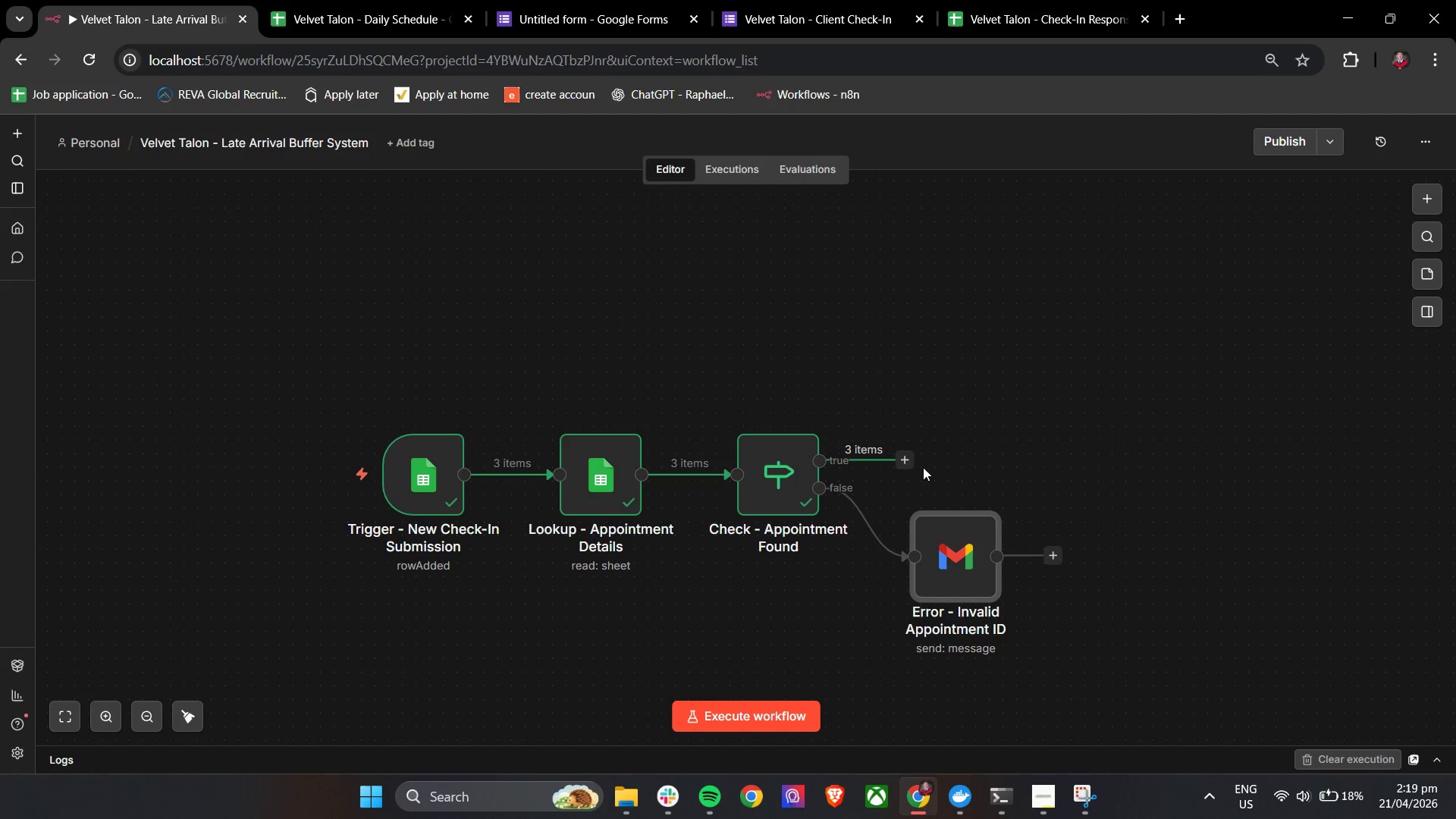 
left_click([900, 457])
 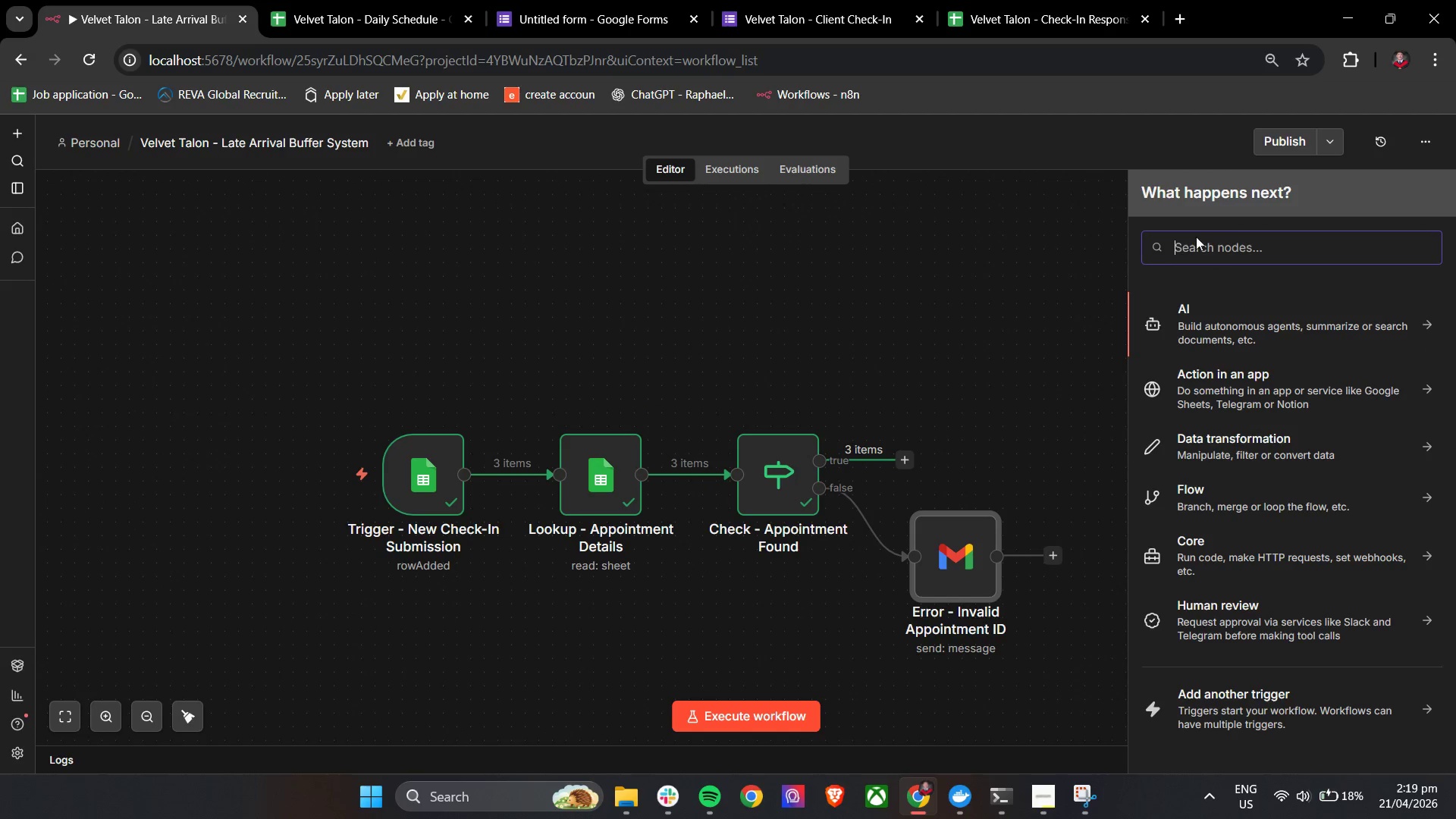 
left_click([1223, 246])
 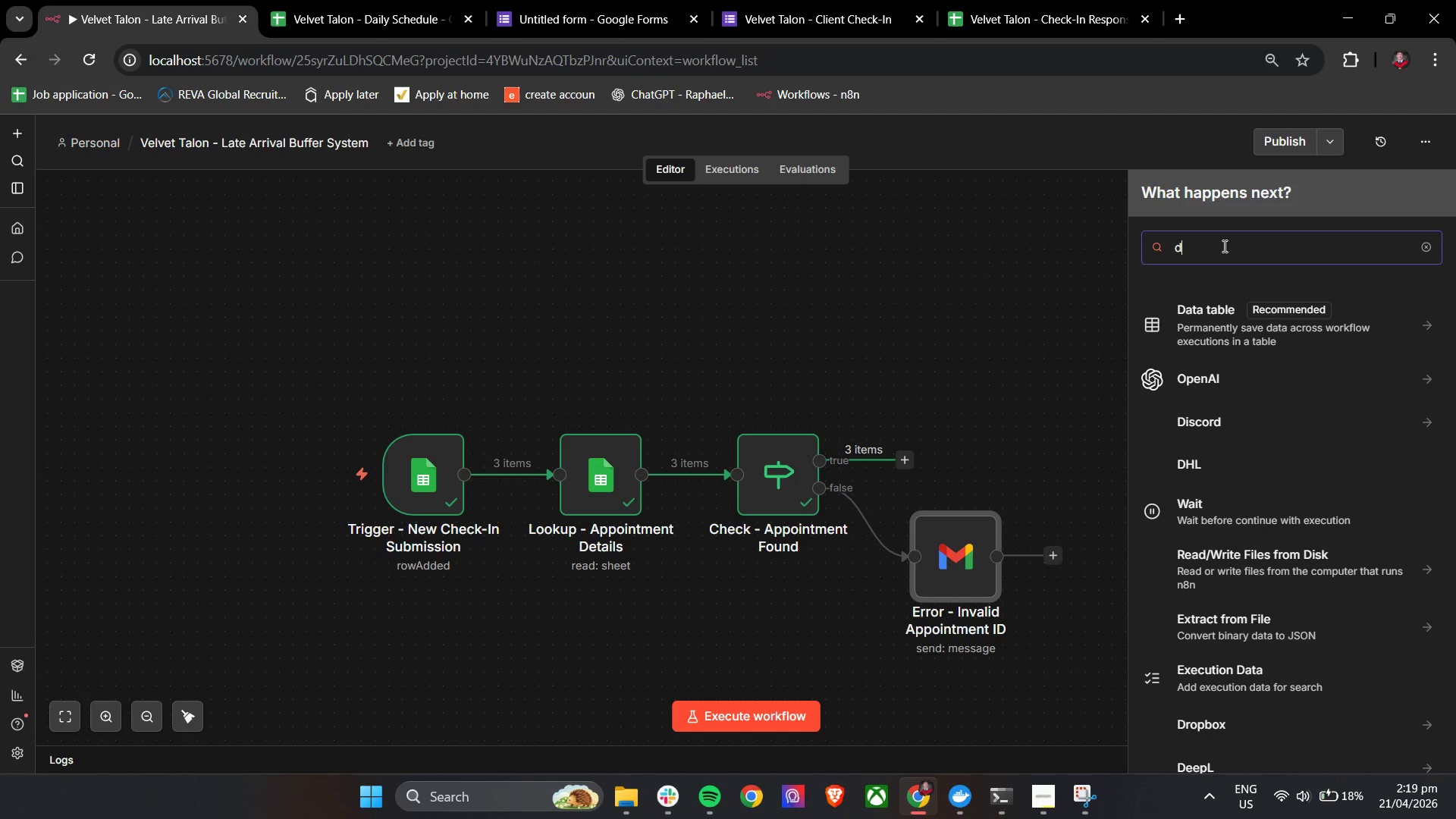 
type(date)
 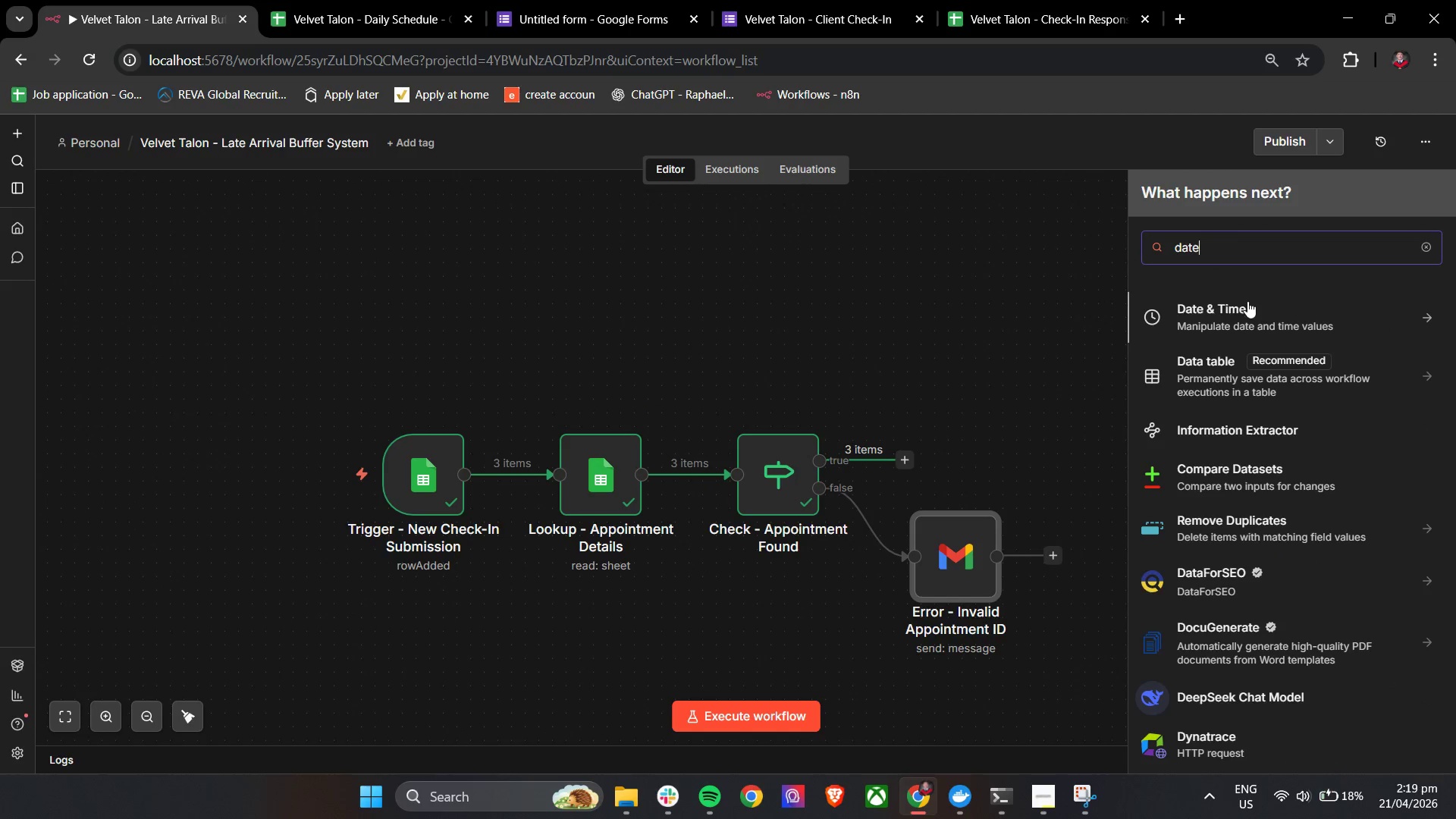 
left_click([1247, 301])
 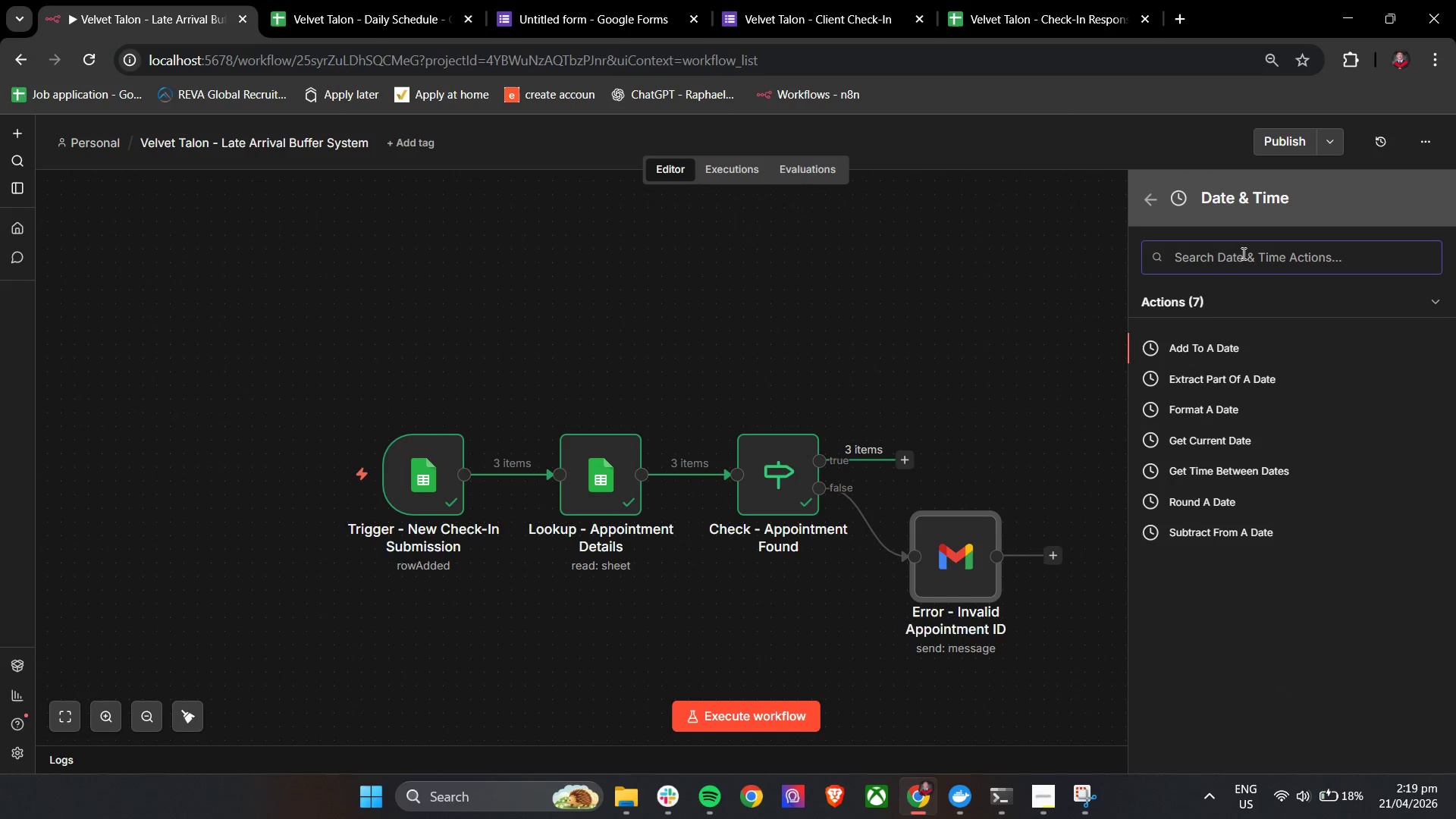 
left_click([1242, 252])
 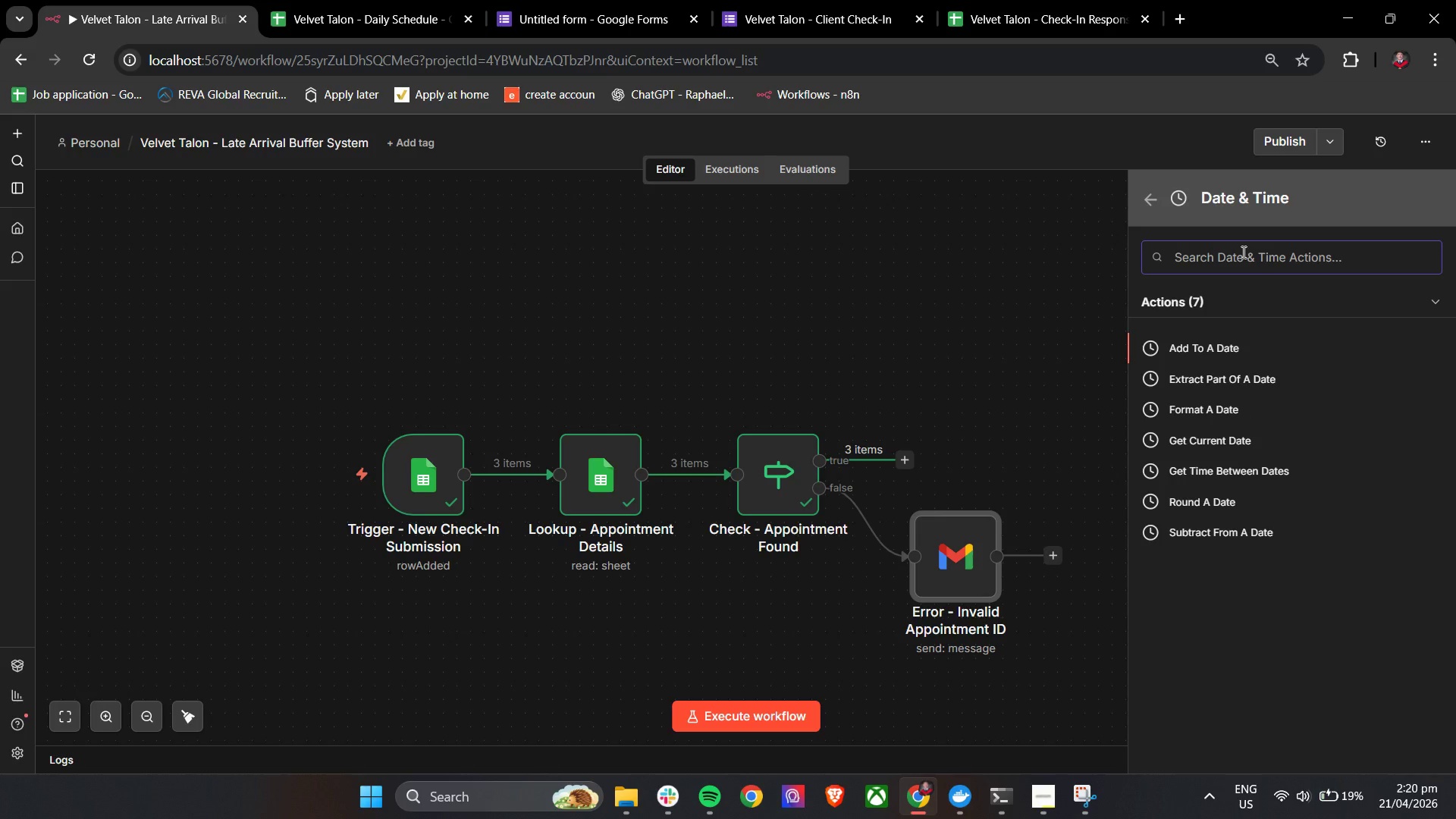 
wait(39.73)
 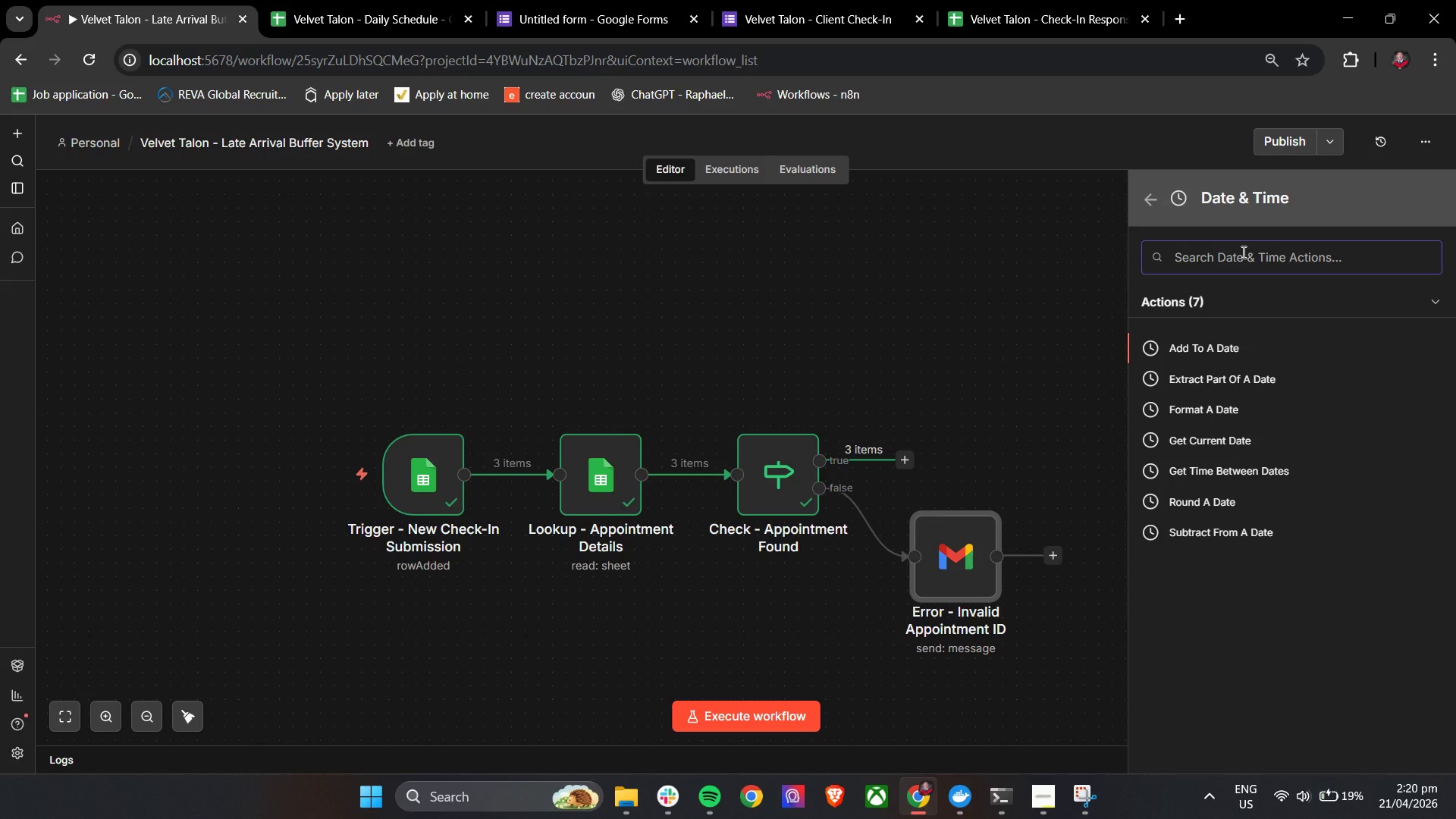 
left_click([1235, 402])
 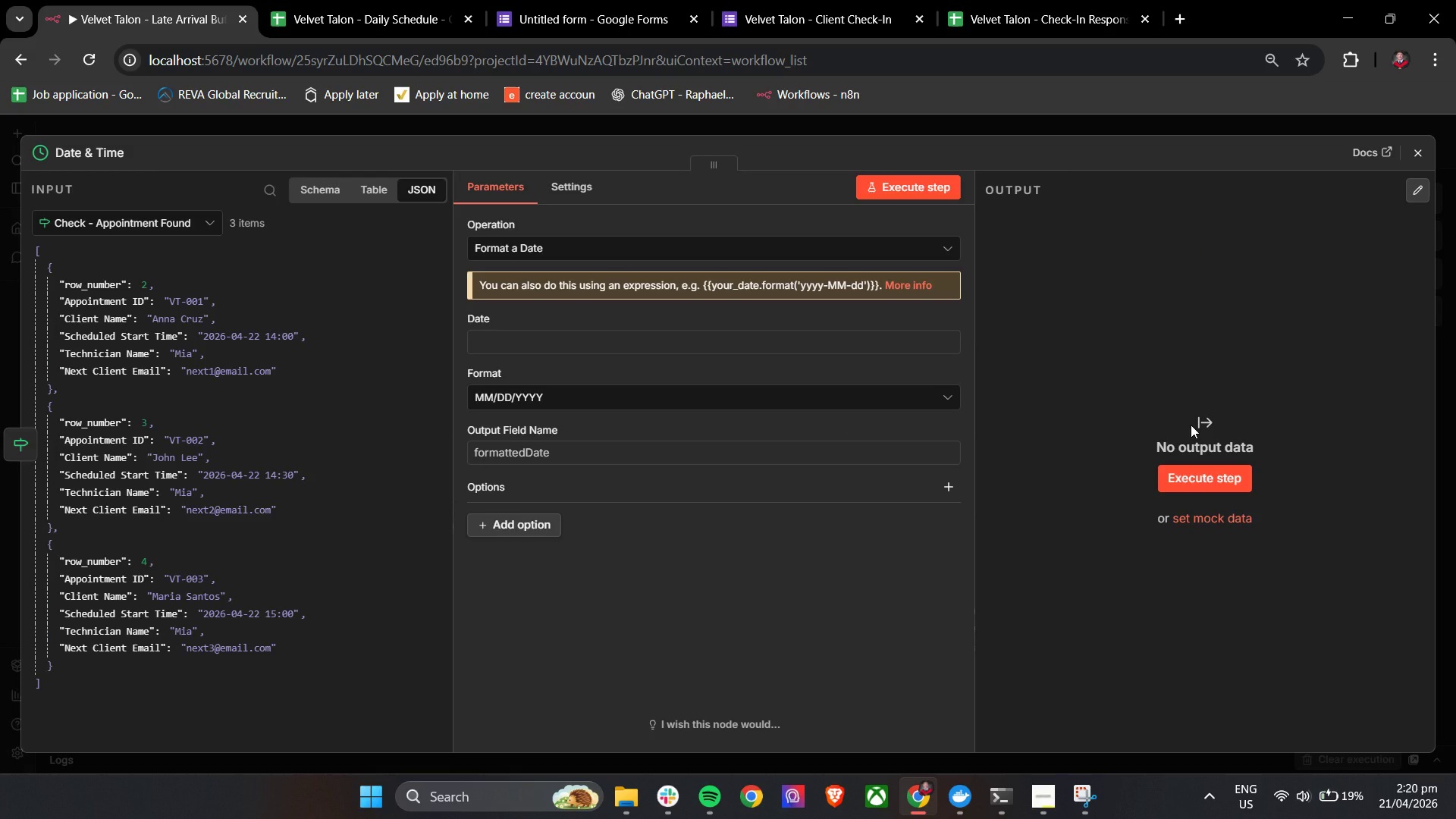 
left_click([105, 150])
 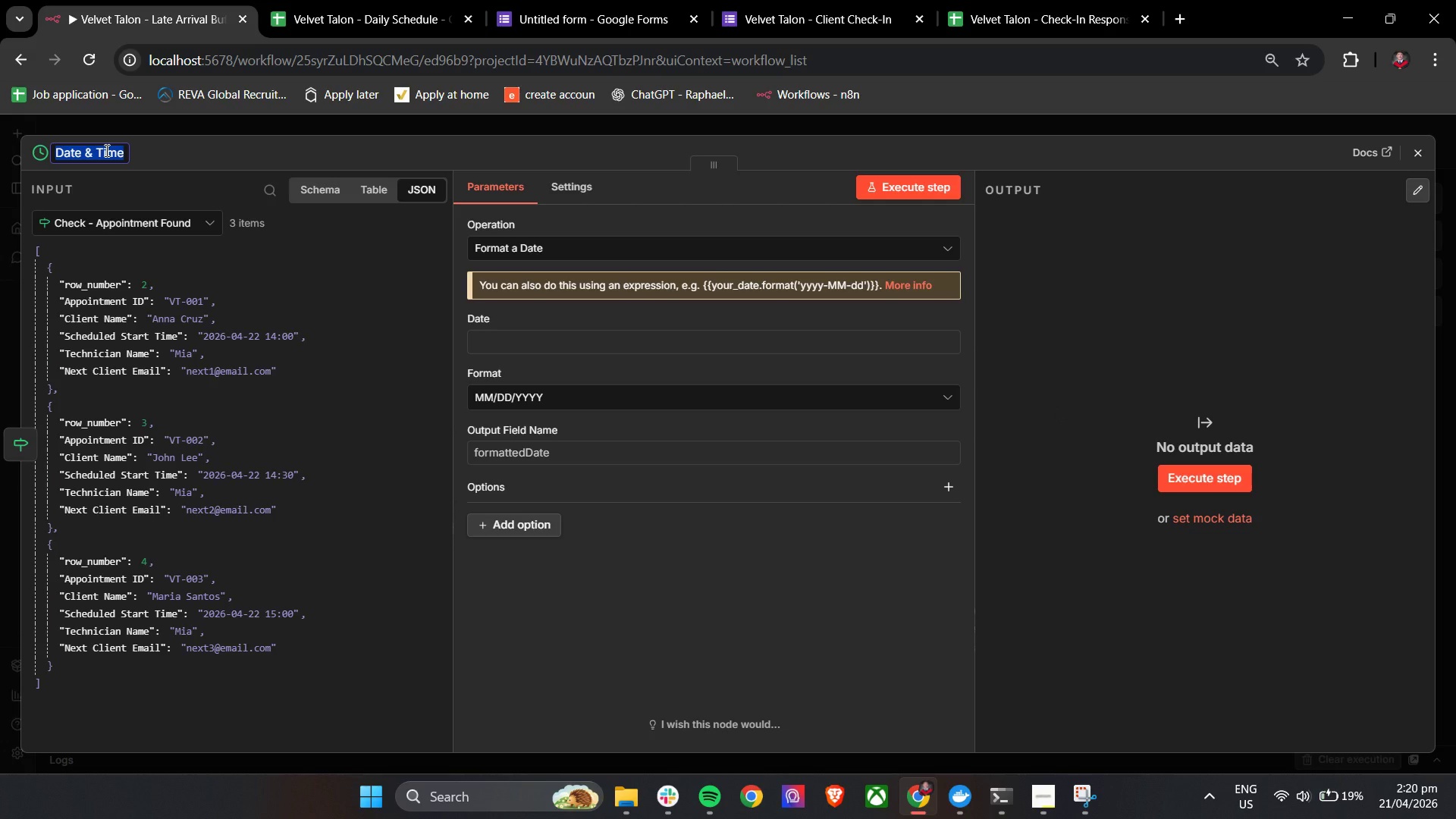 
type(Format Date Values)
 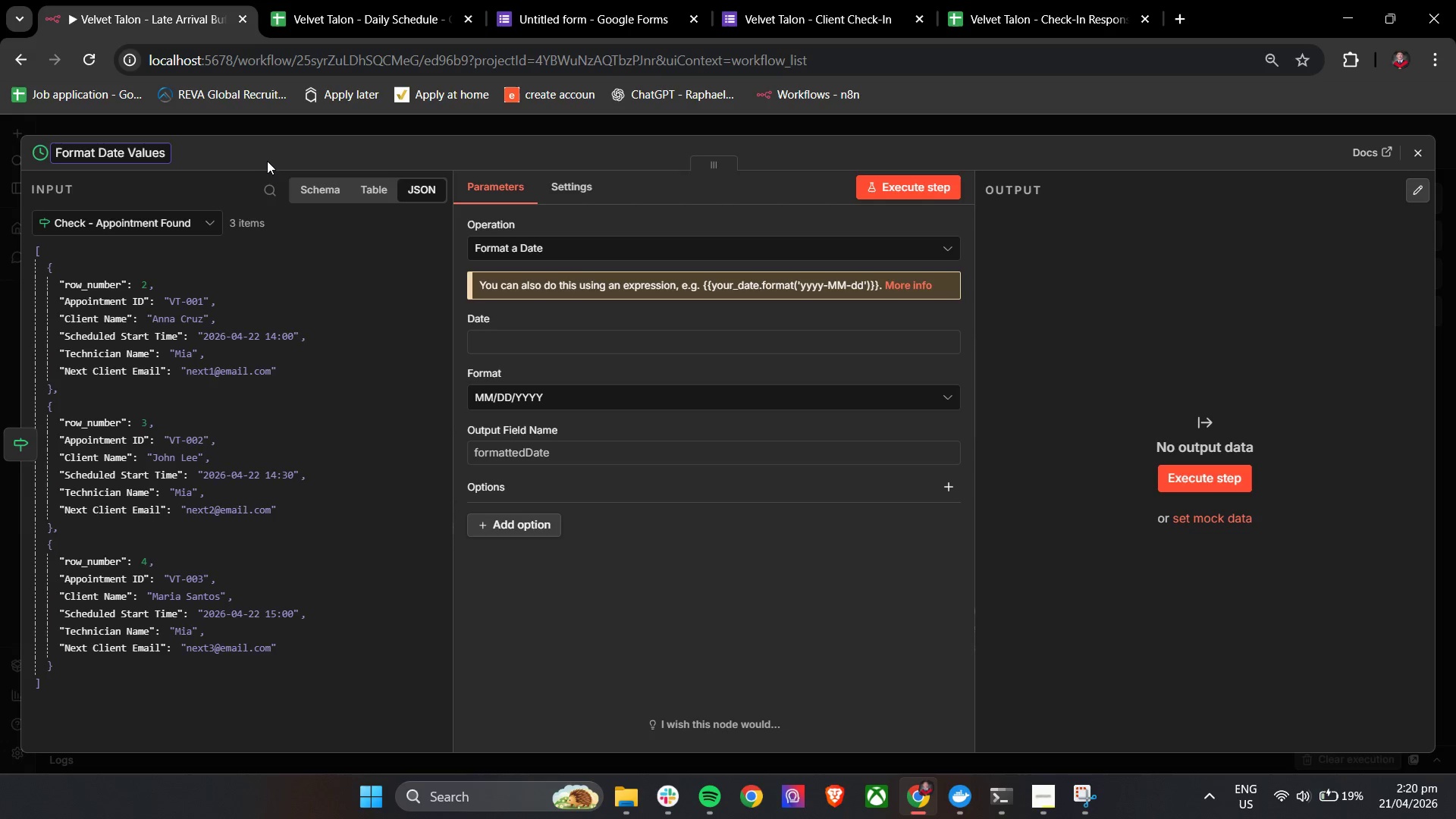 
left_click([281, 153])
 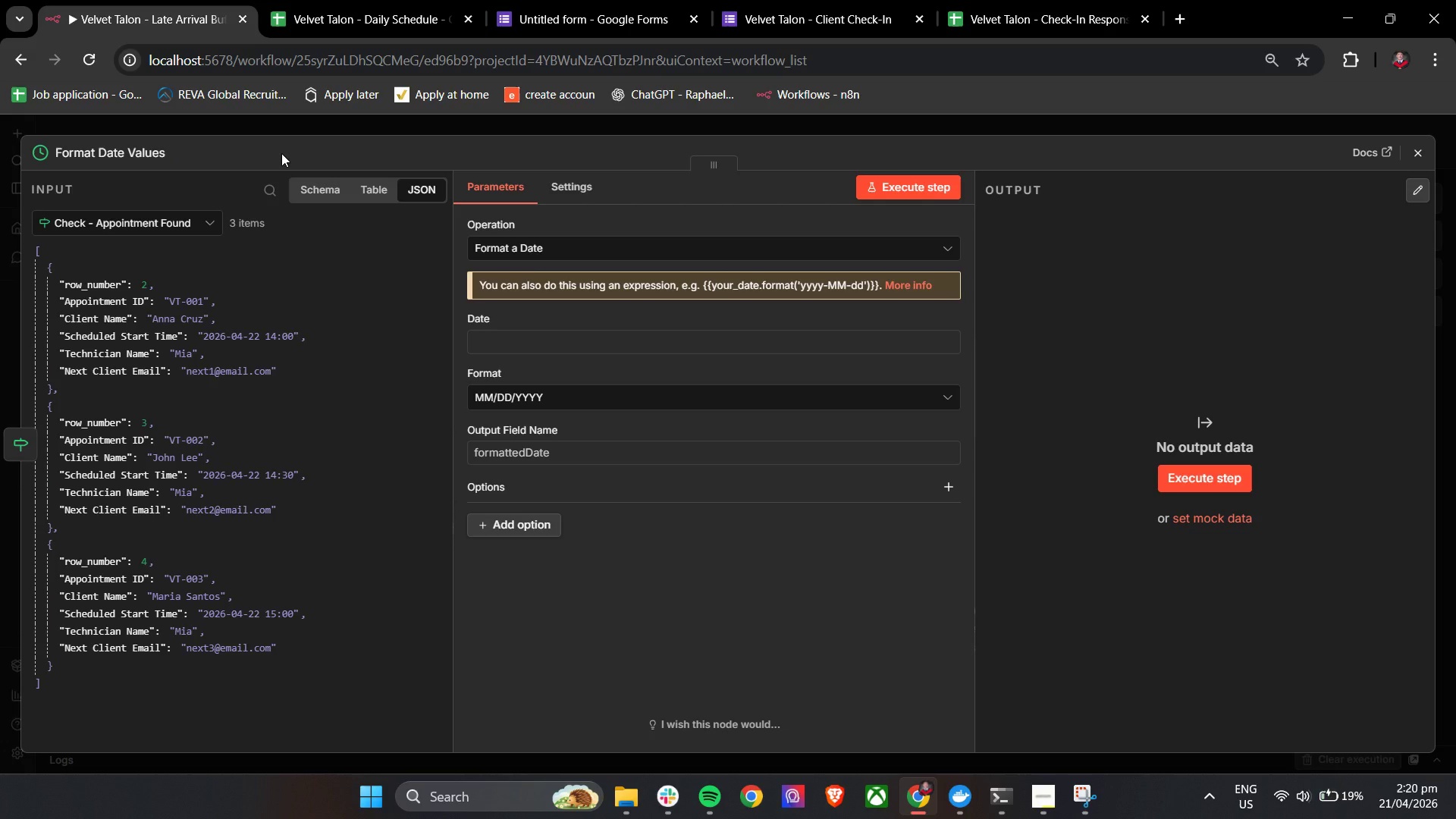 
wait(10.23)
 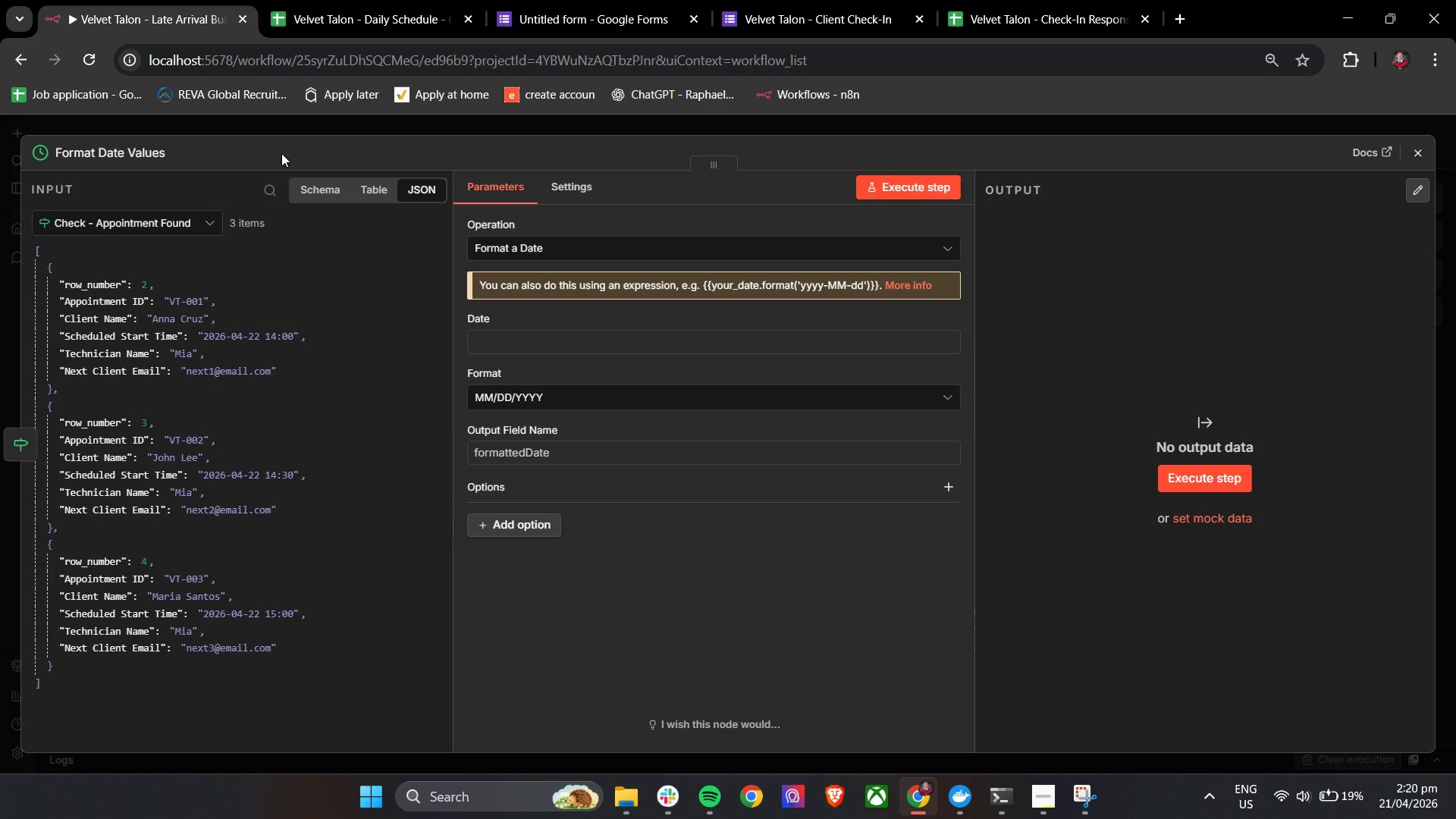 
double_click([510, 335])
 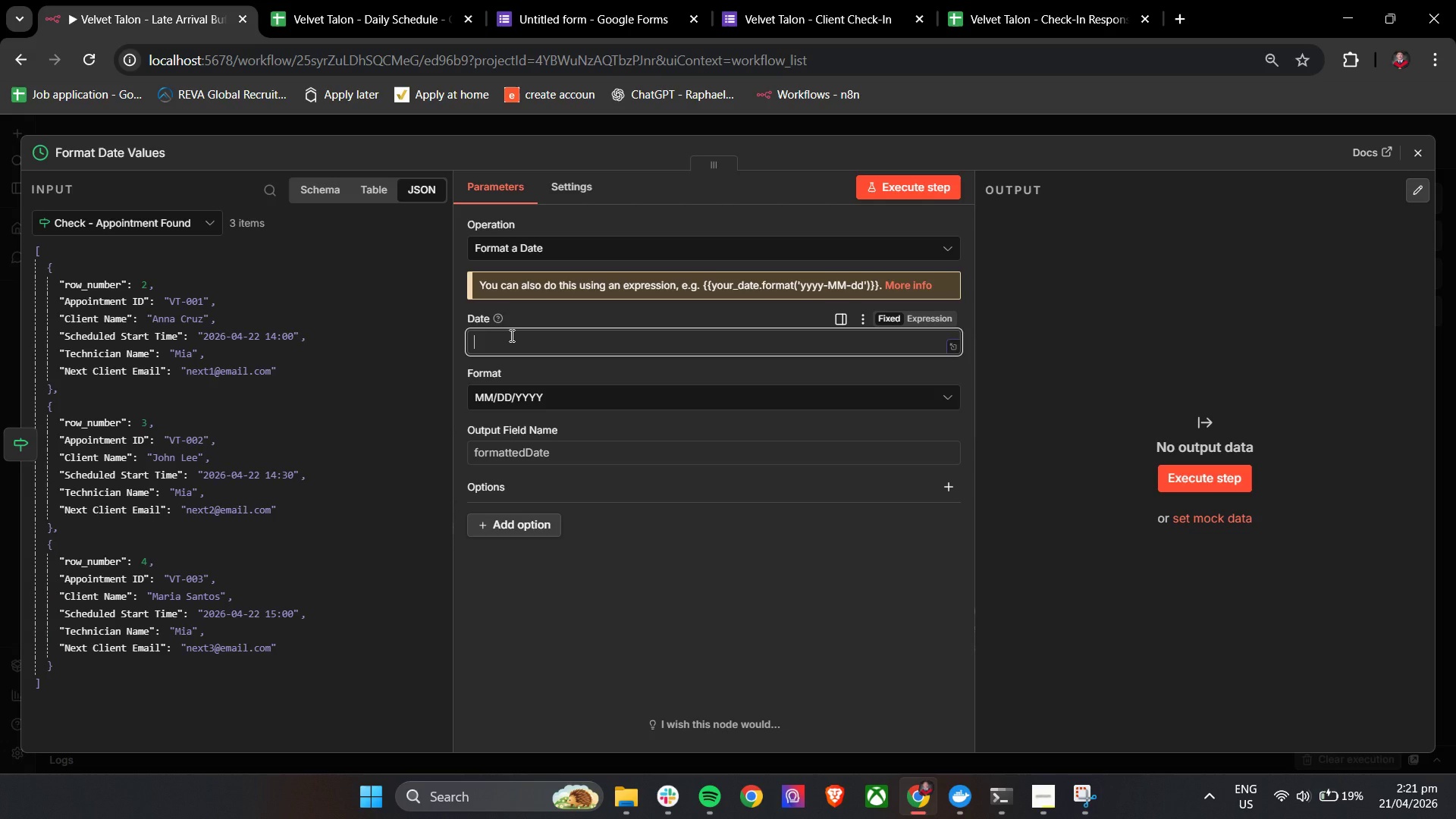 
wait(5.83)
 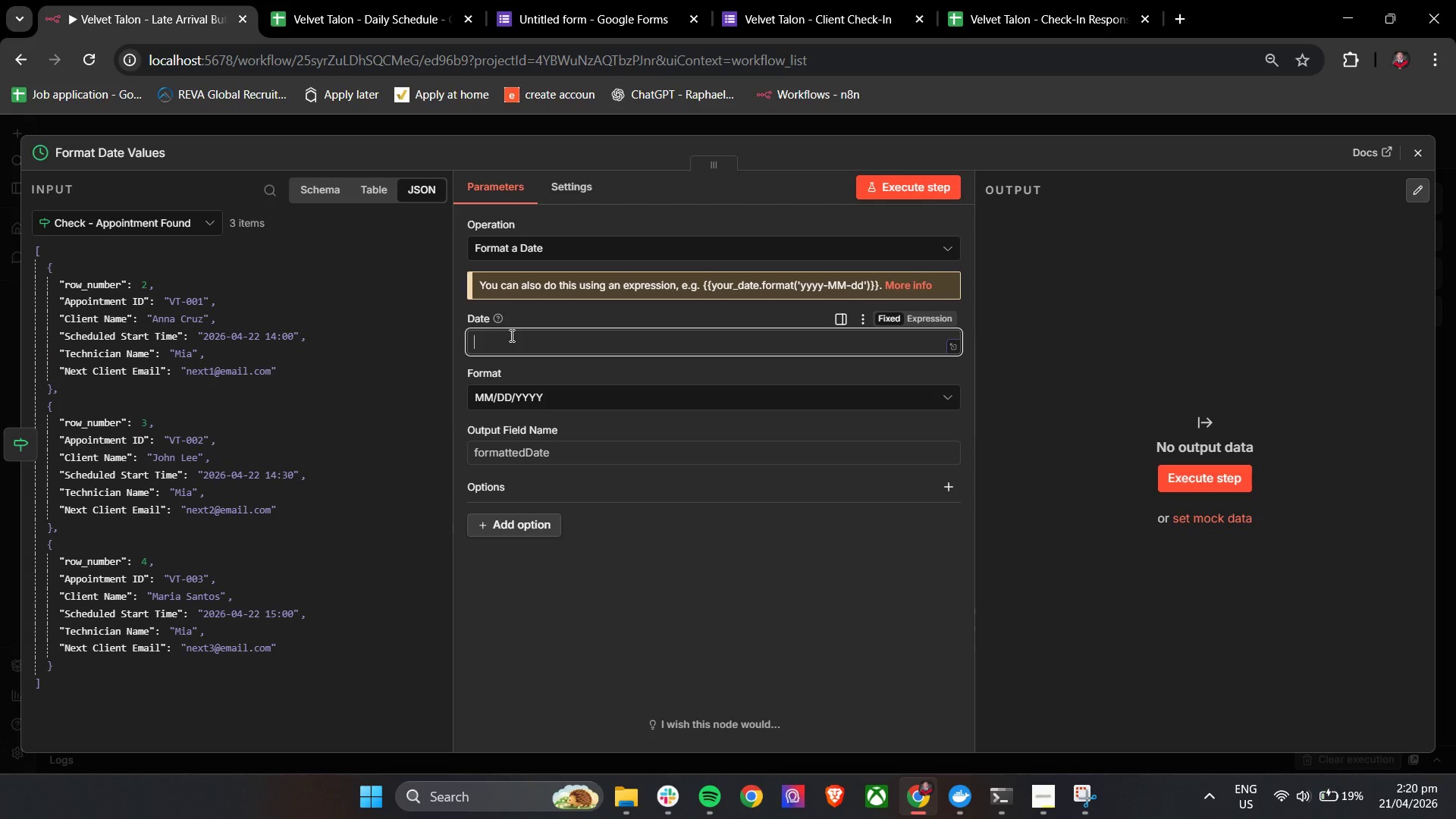 
left_click([510, 335])
 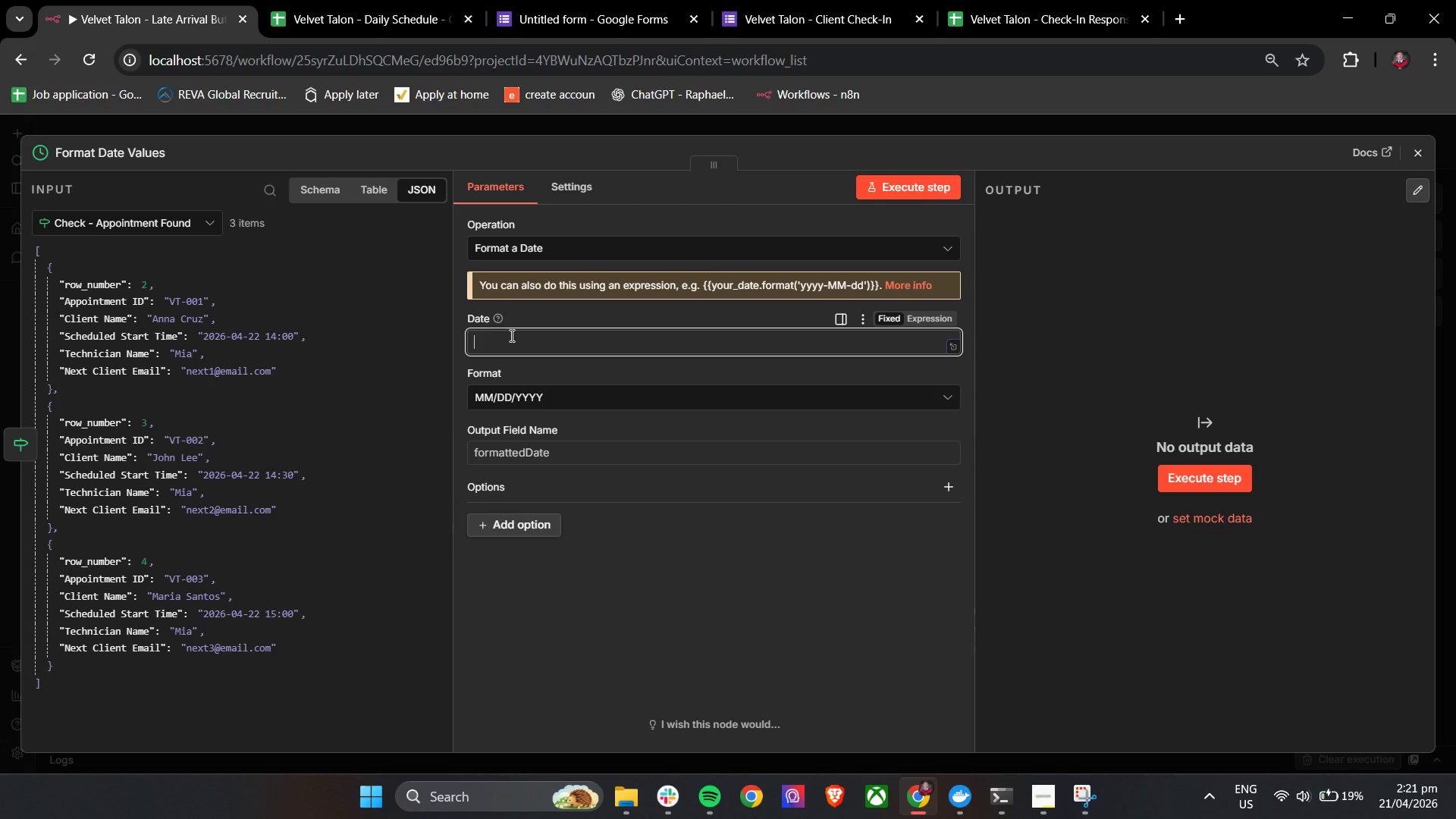 
key(Shift+BracketLeft)
 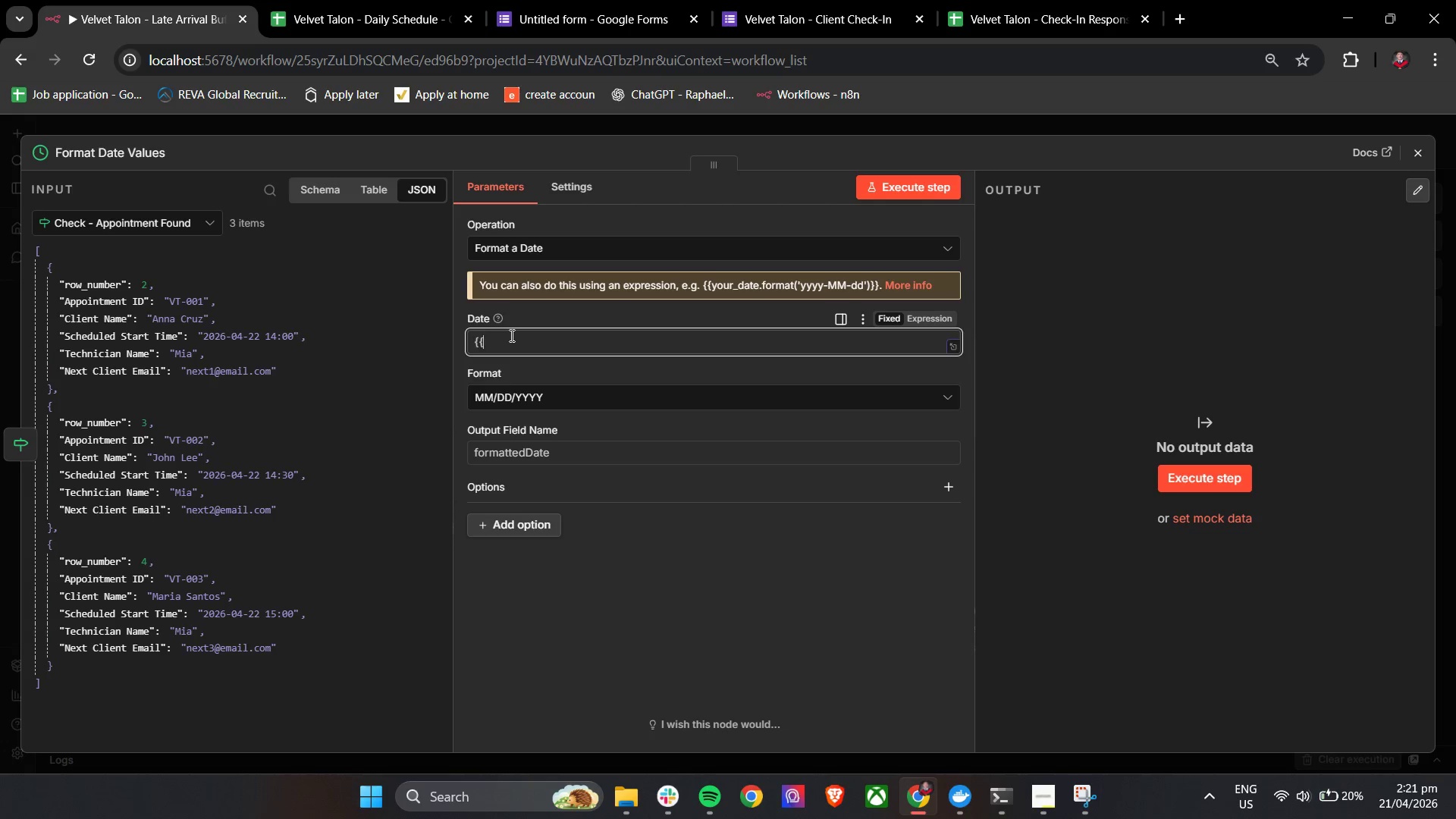 
key(Shift+BracketLeft)
 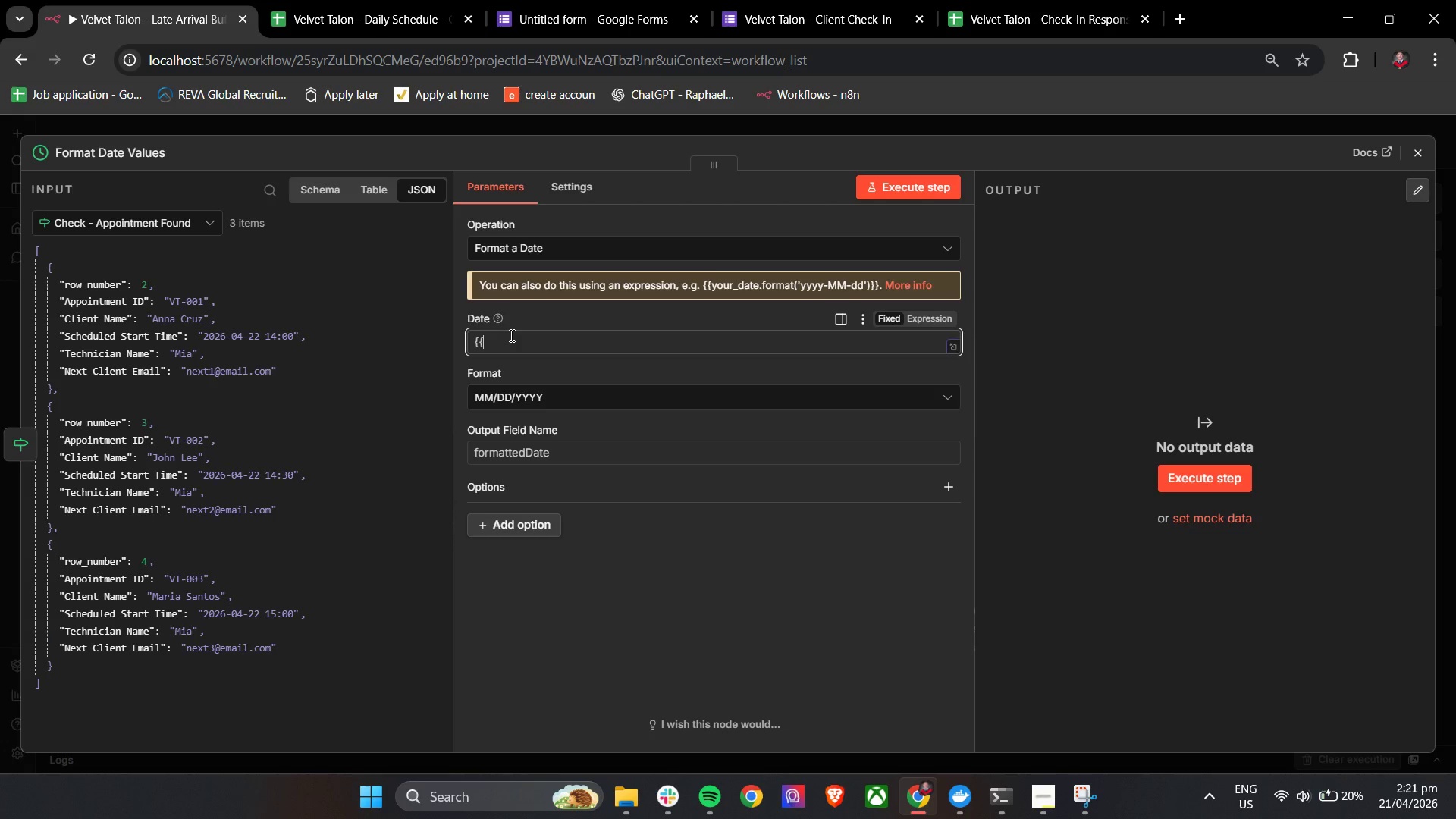 
key(Space)
 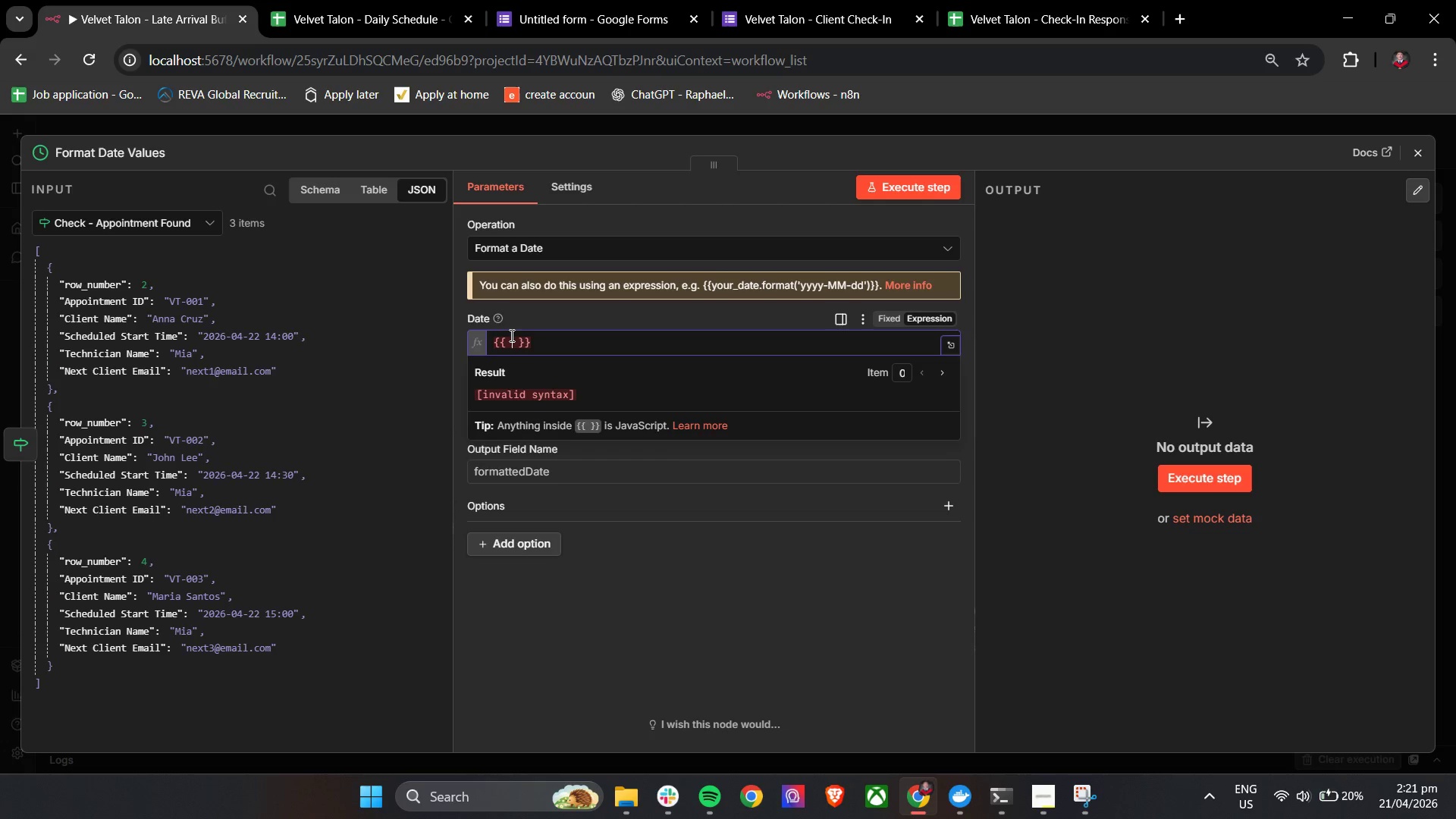 
wait(10.91)
 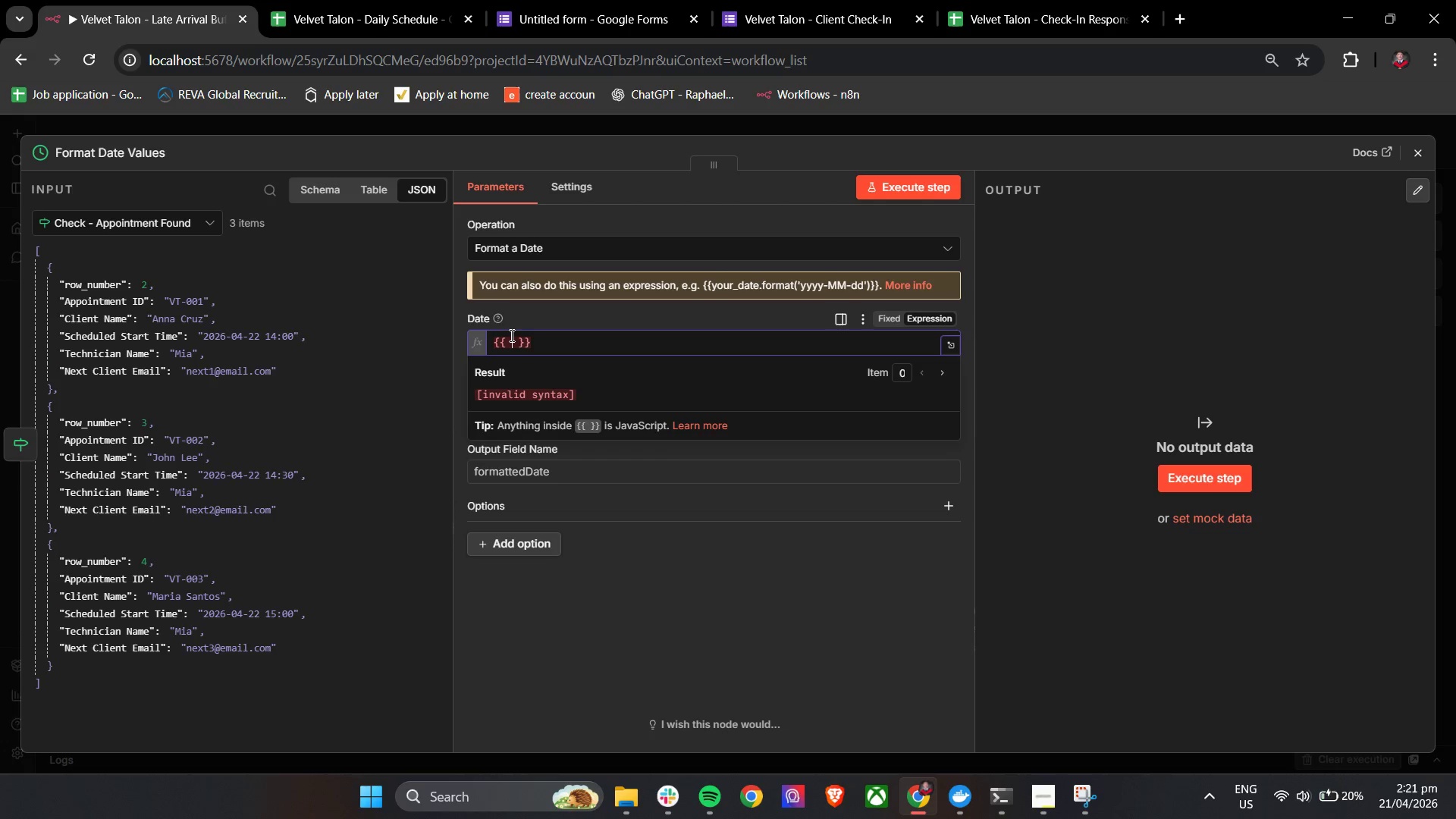 
key(Shift+4)
 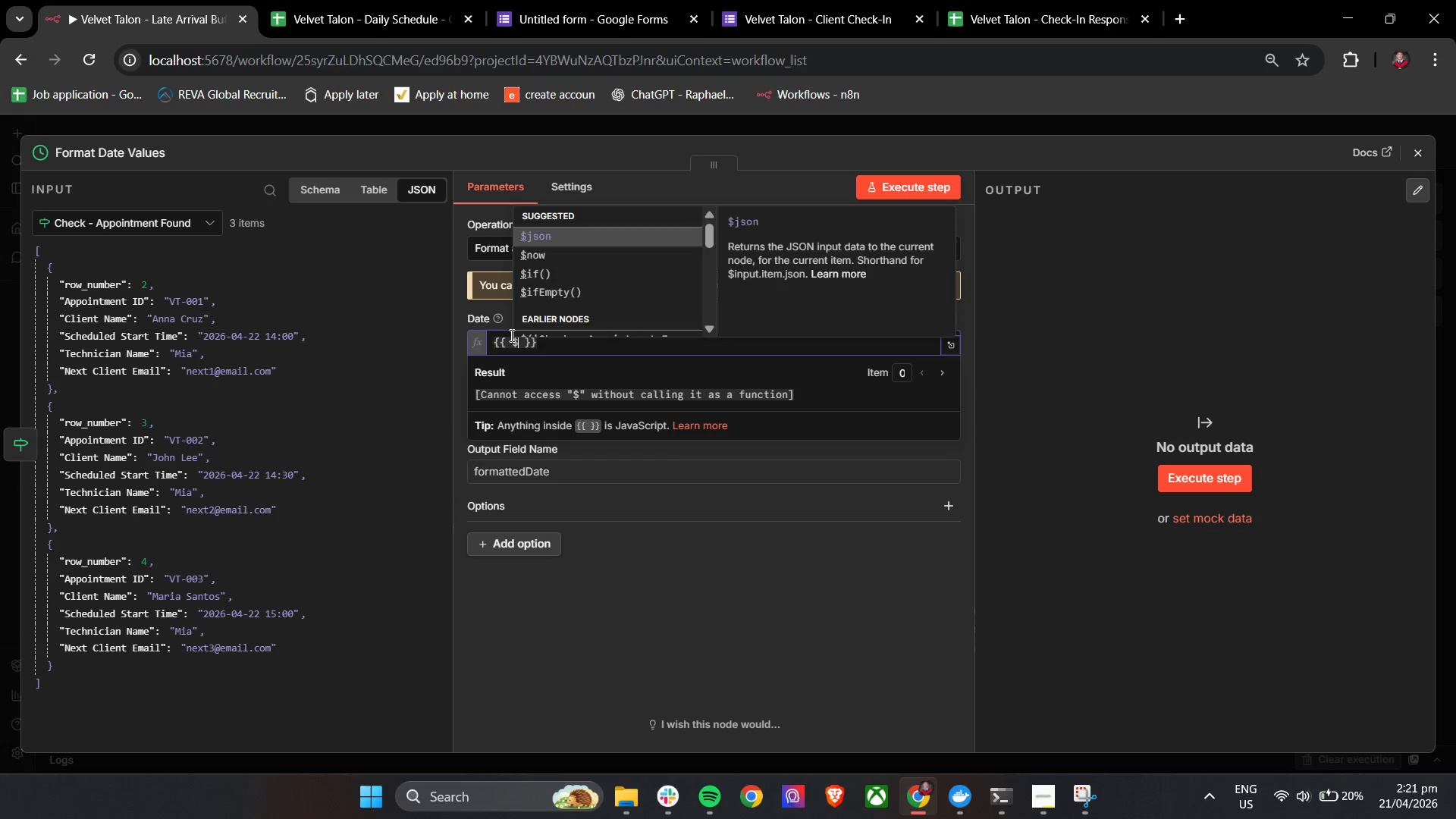 
key(Enter)
 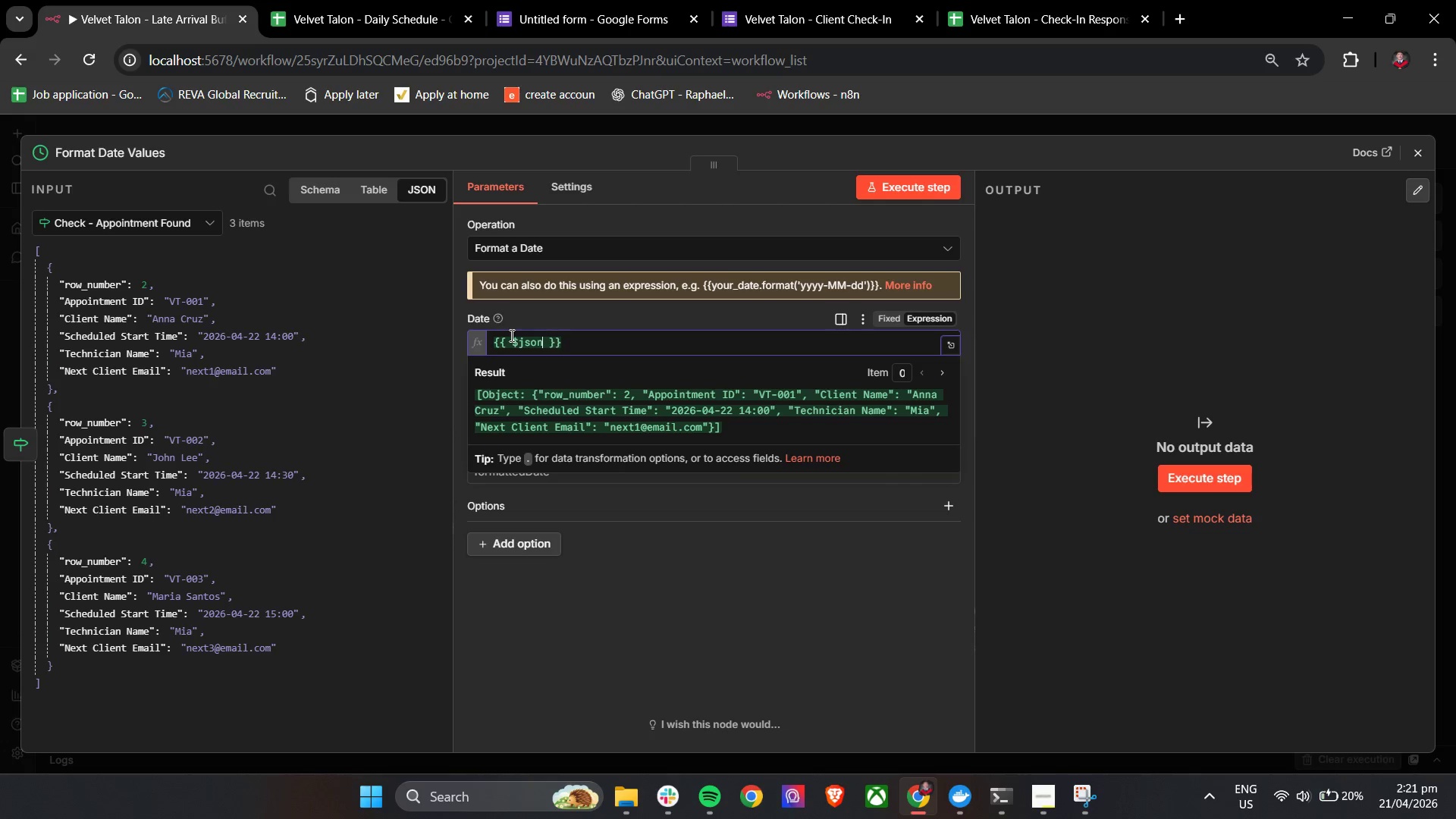 
type([t)
key(Backspace)
type('Timestamp)
 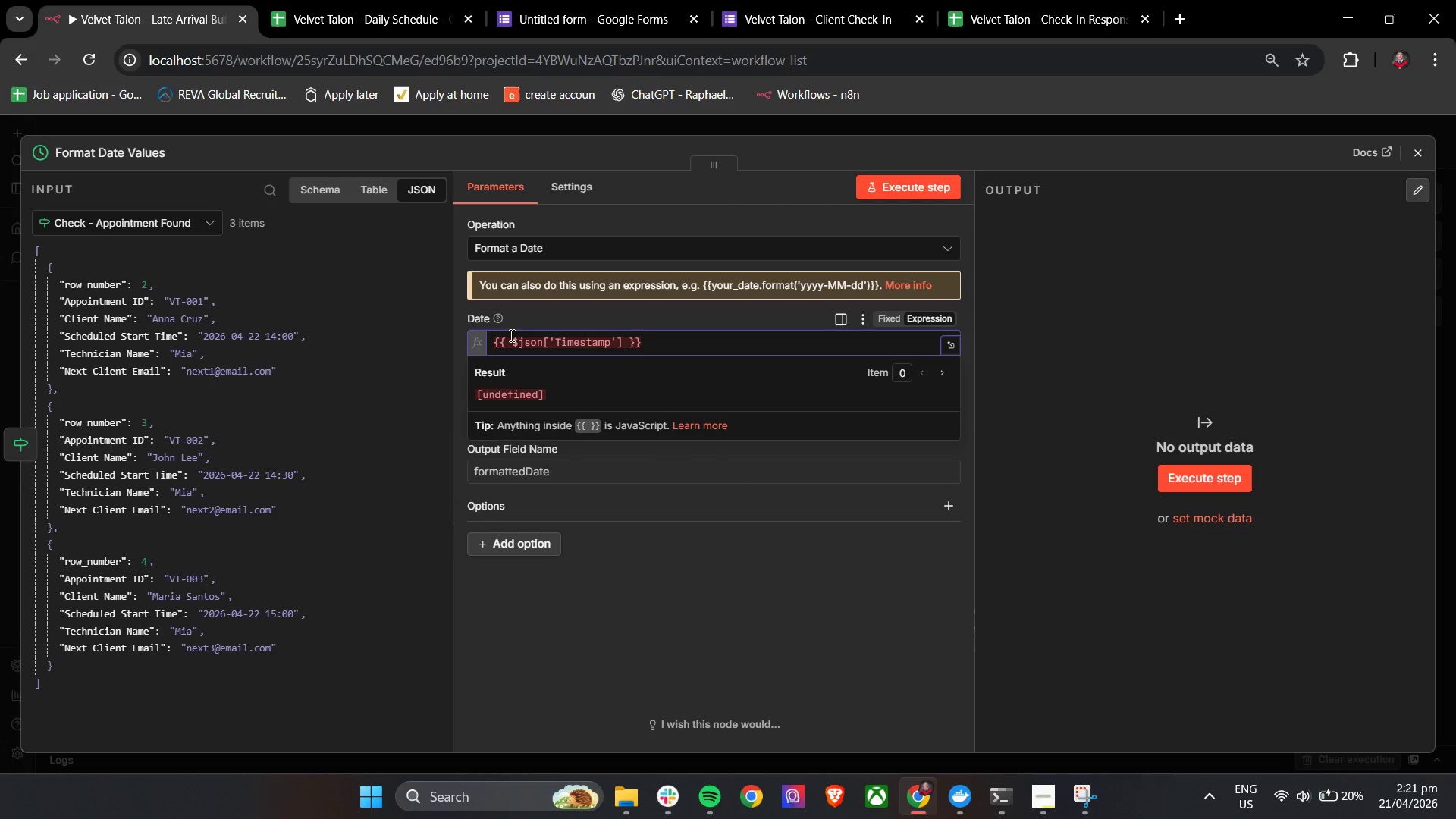 
wait(8.41)
 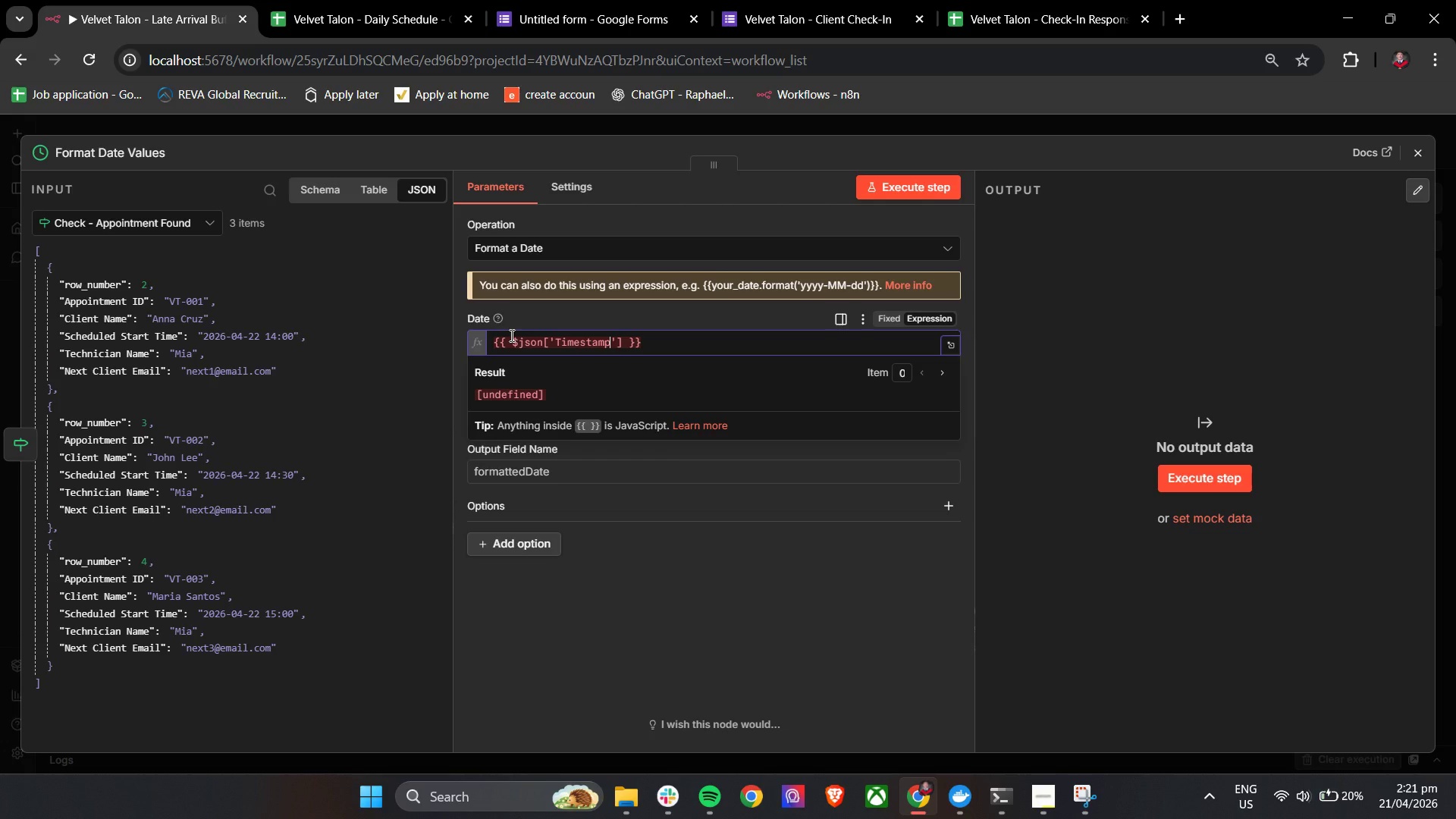 
left_click([542, 314])
 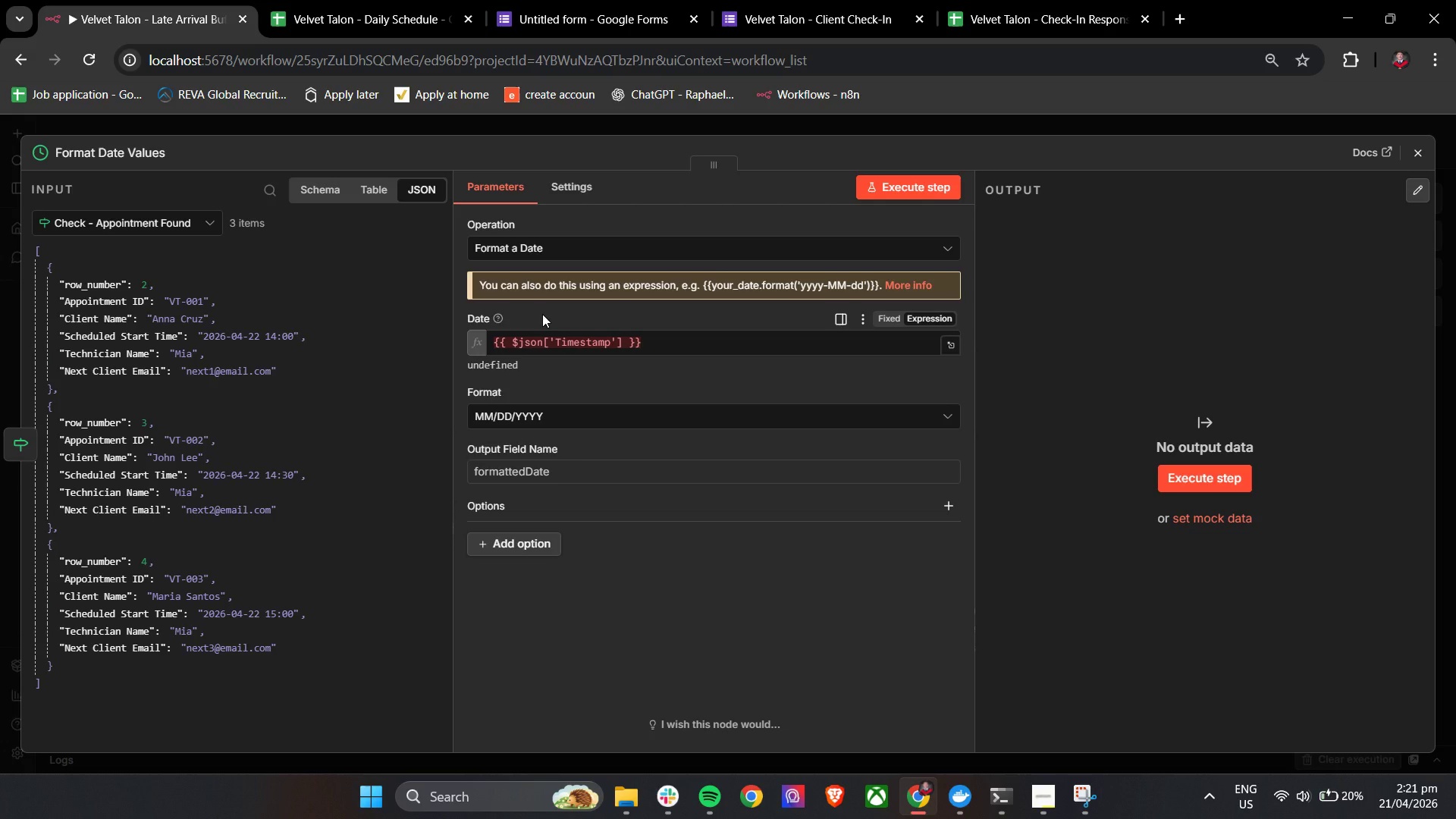 
wait(11.92)
 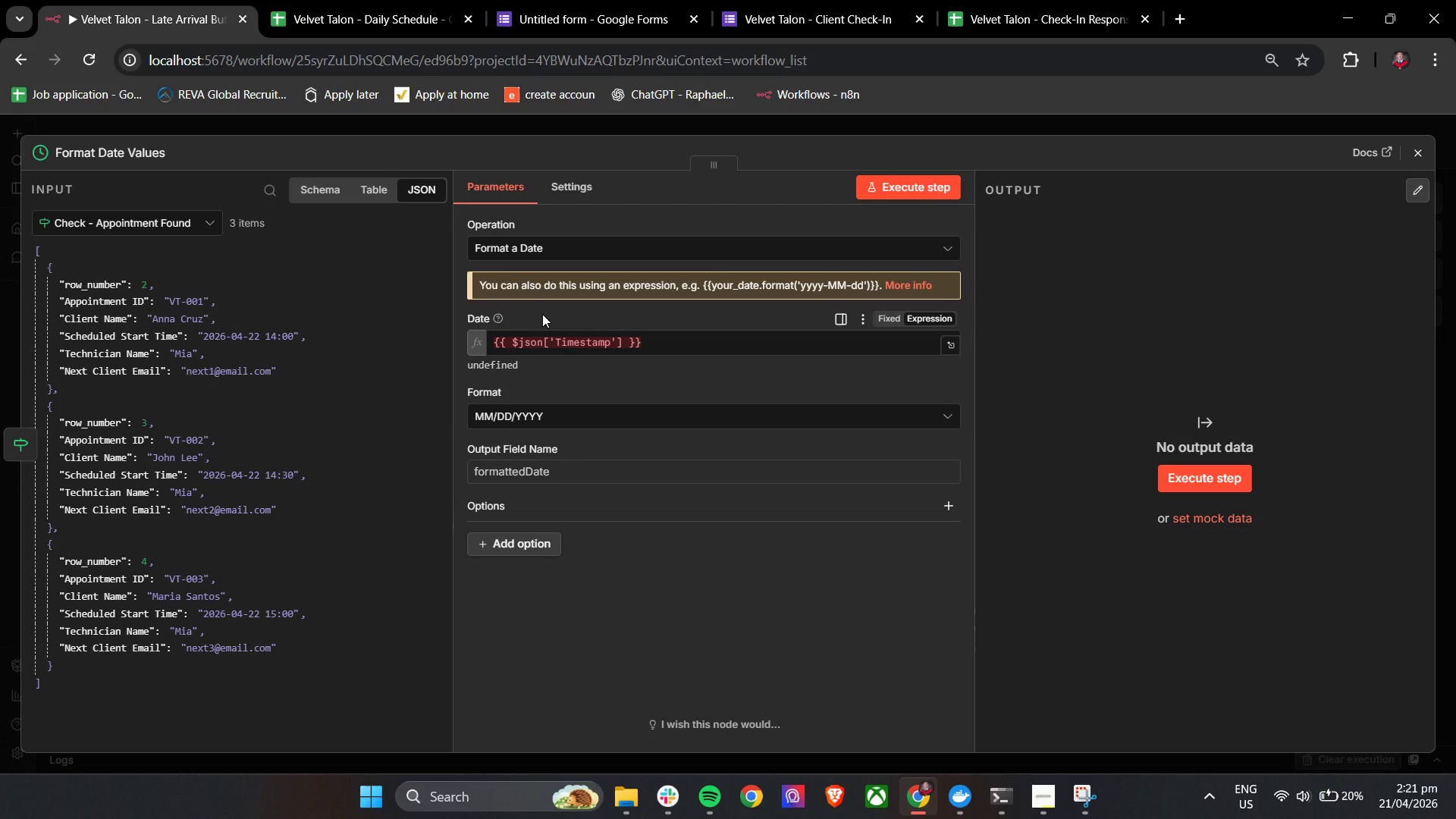 
left_click([1418, 161])
 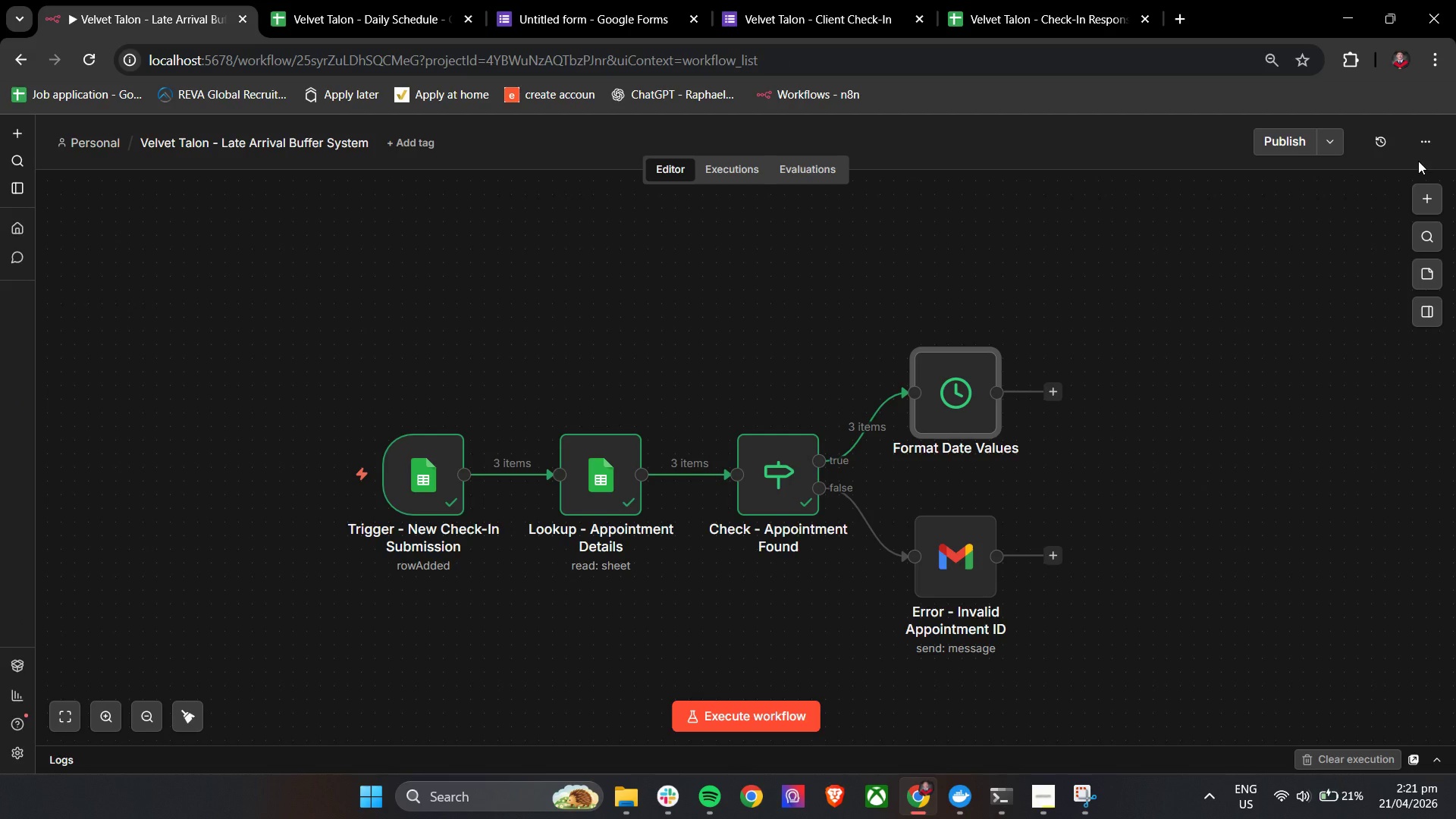 
wait(6.81)
 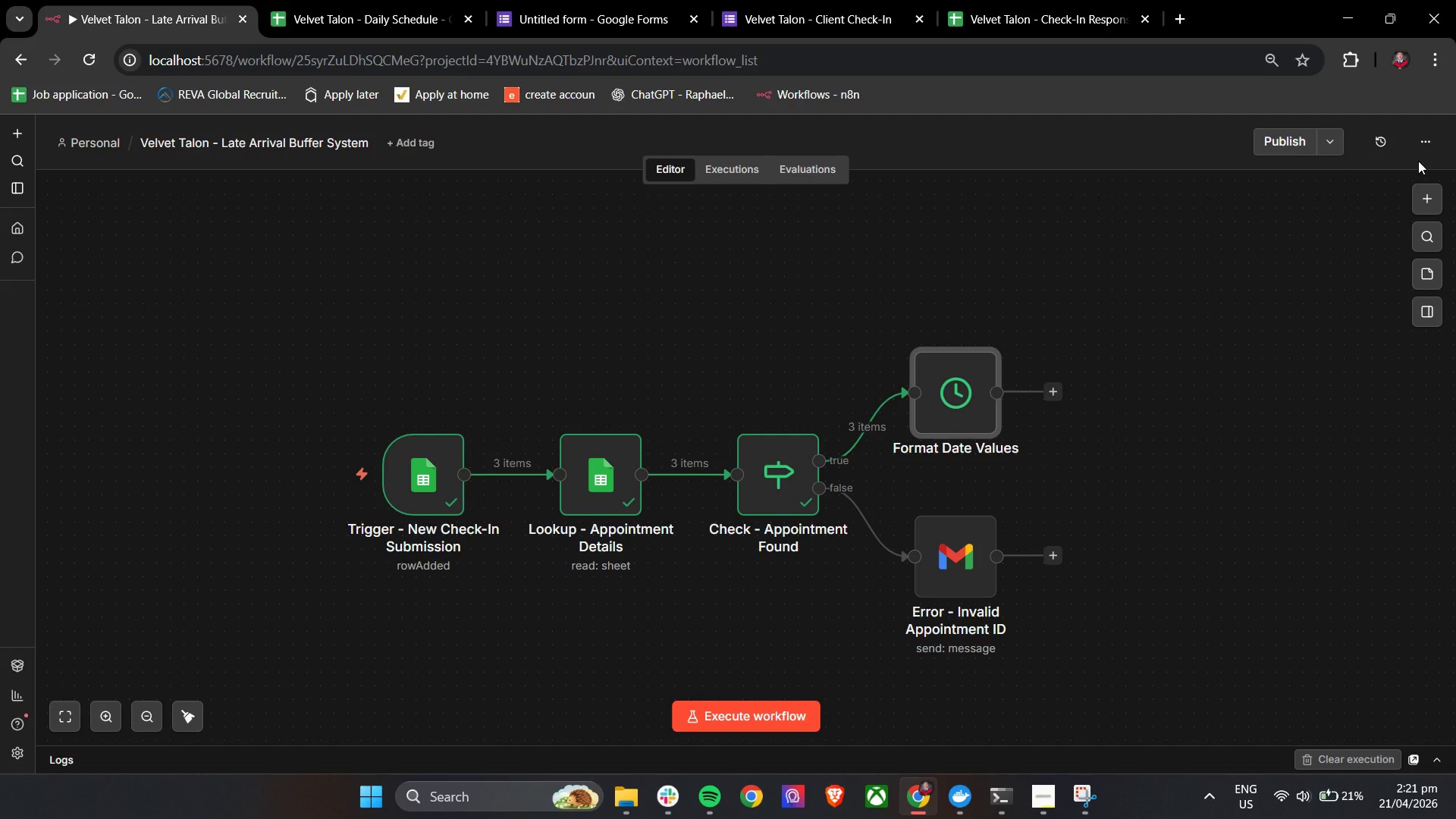 
double_click([965, 400])
 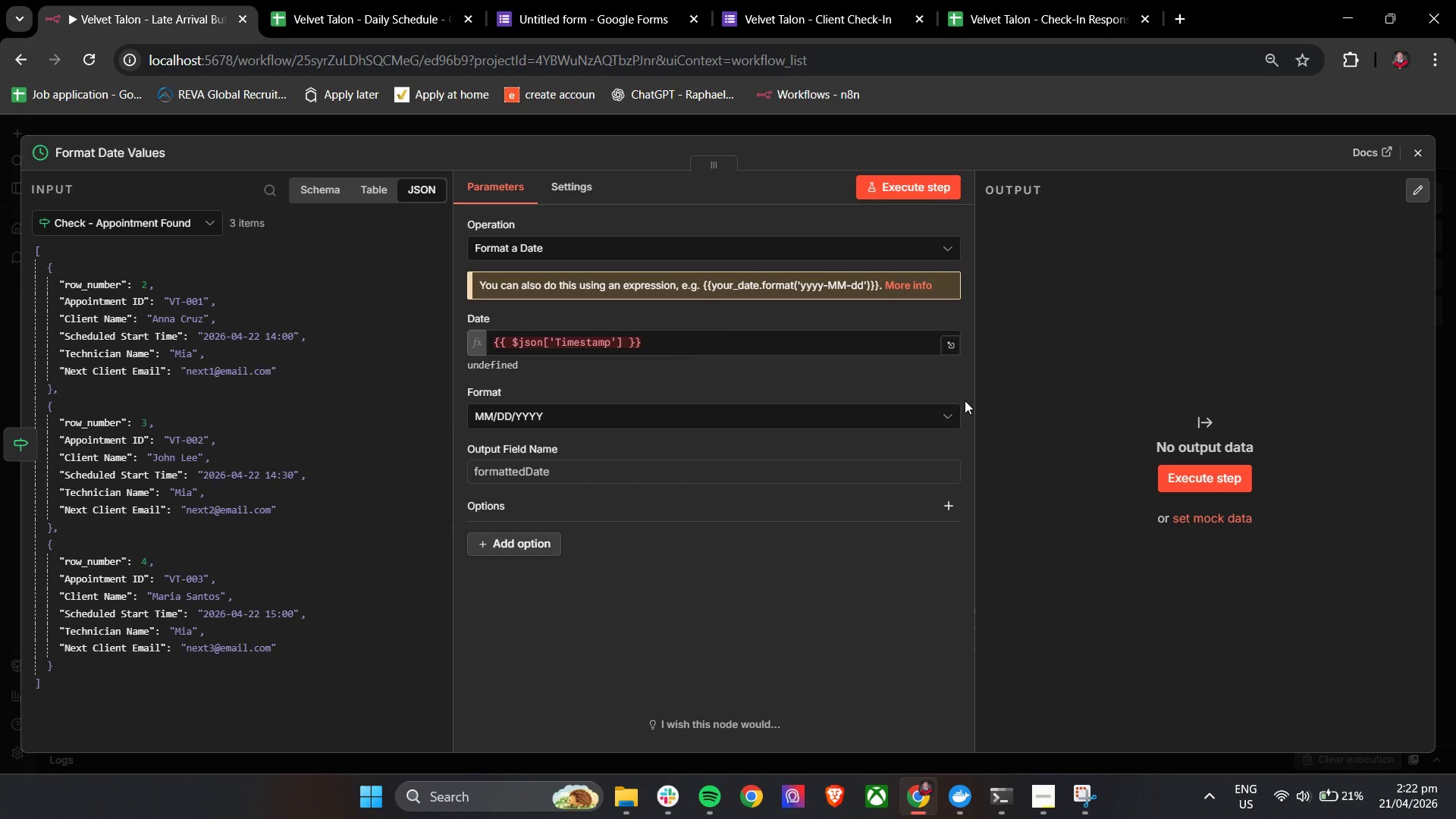 
wait(50.75)
 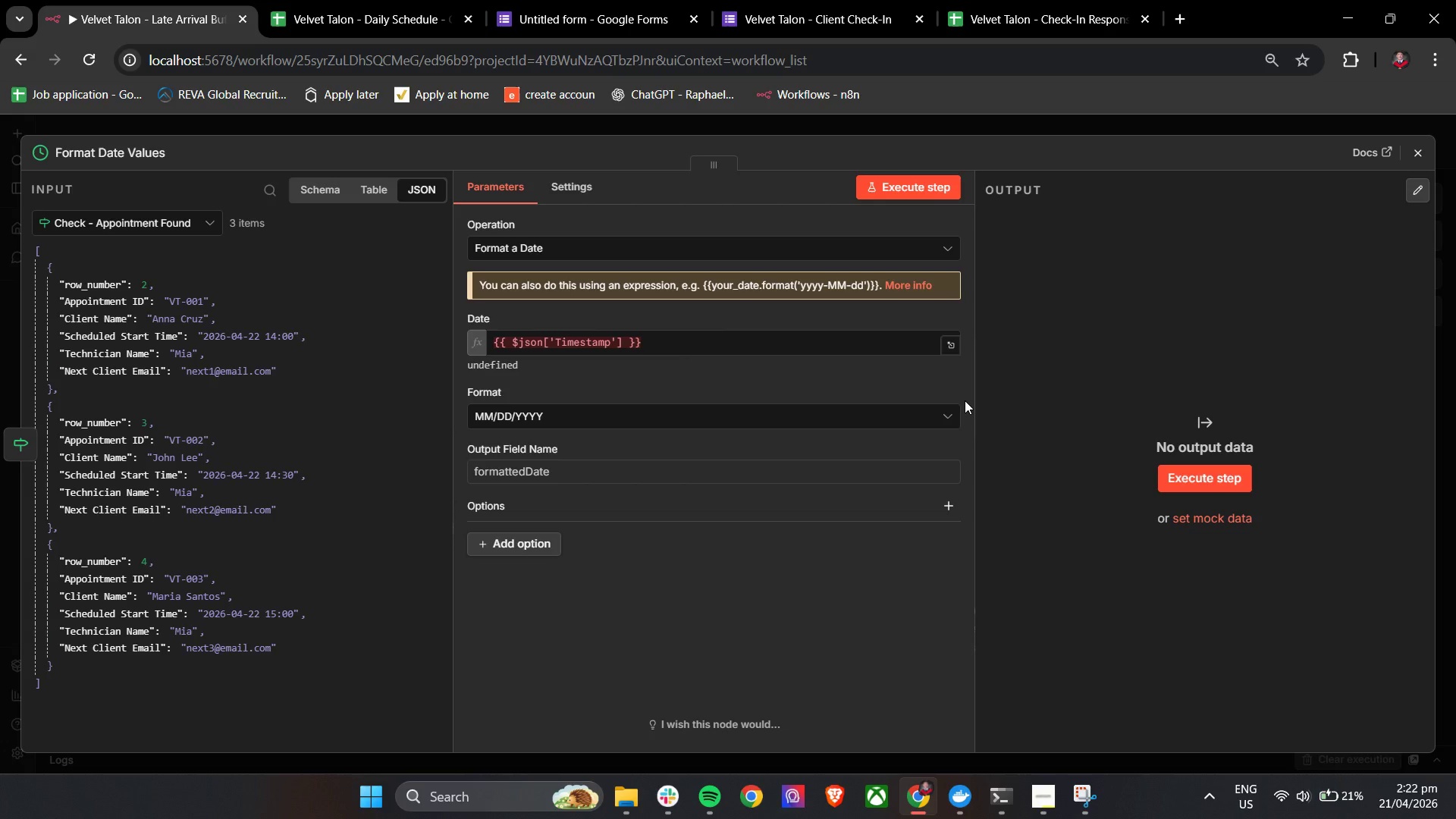 
double_click([570, 345])
 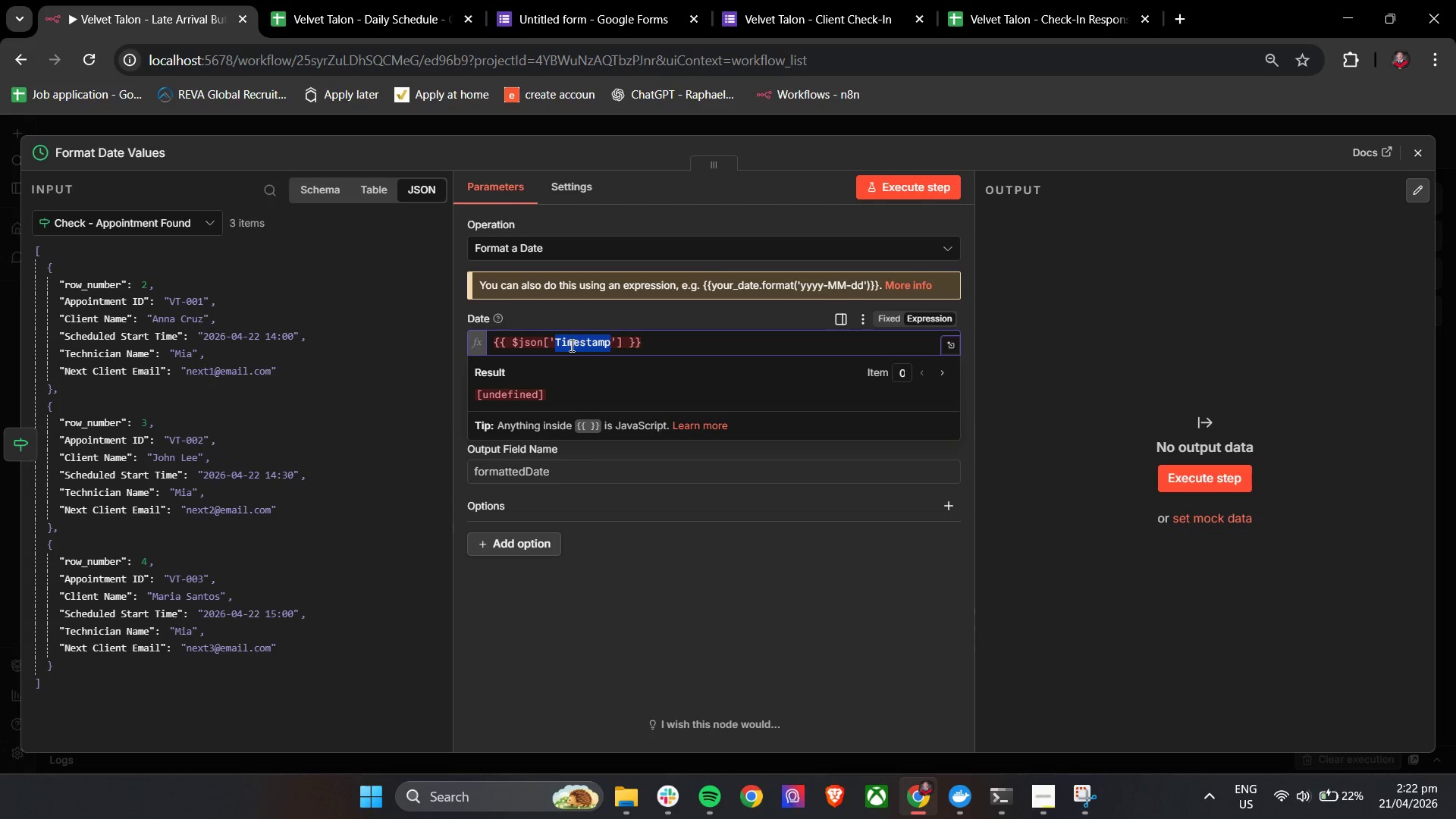 
triple_click([570, 345])
 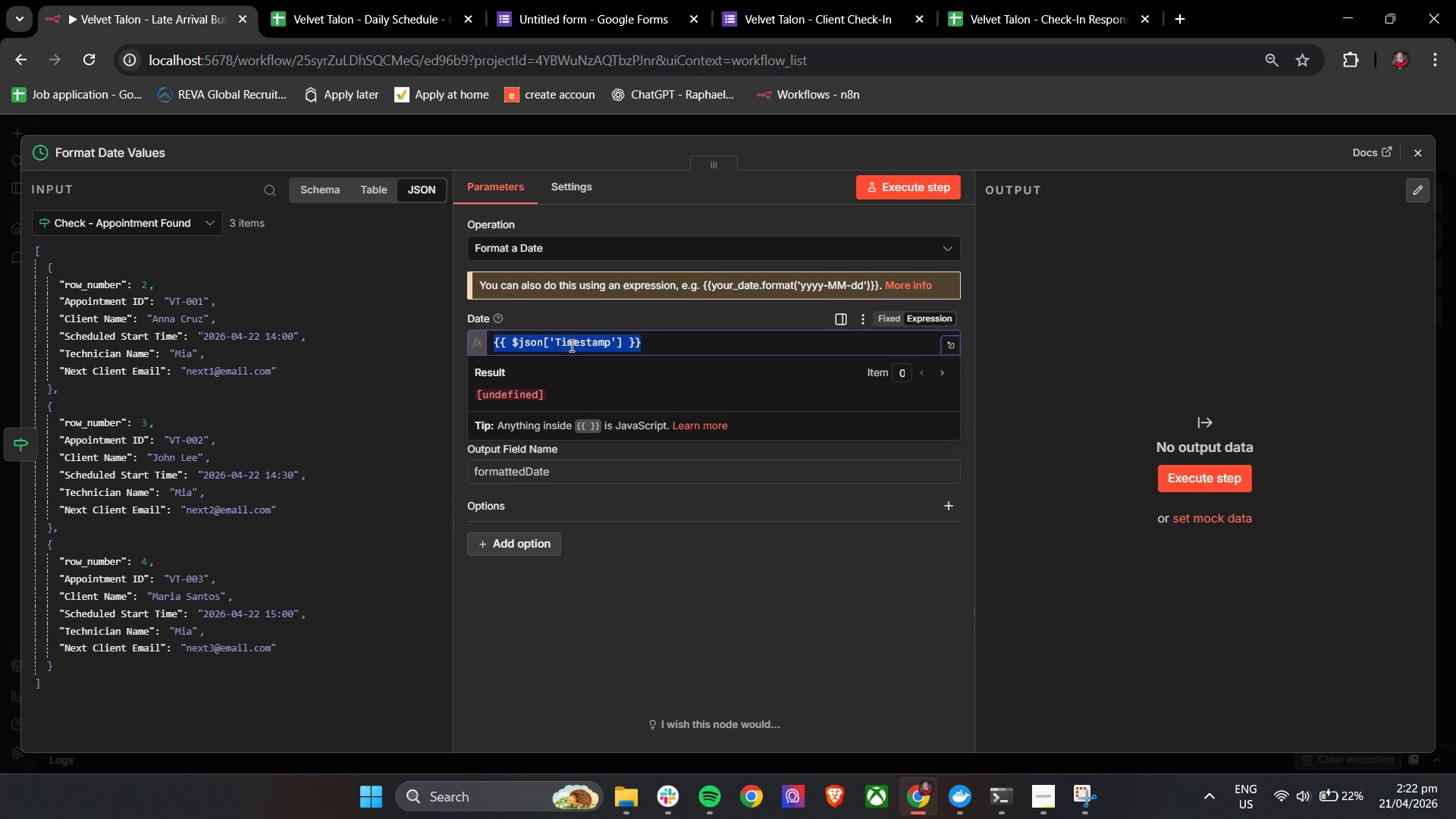 
key(Backspace)
type({{ )
key(Backspace)
type($item9)
key(Backspace)
type((0)
 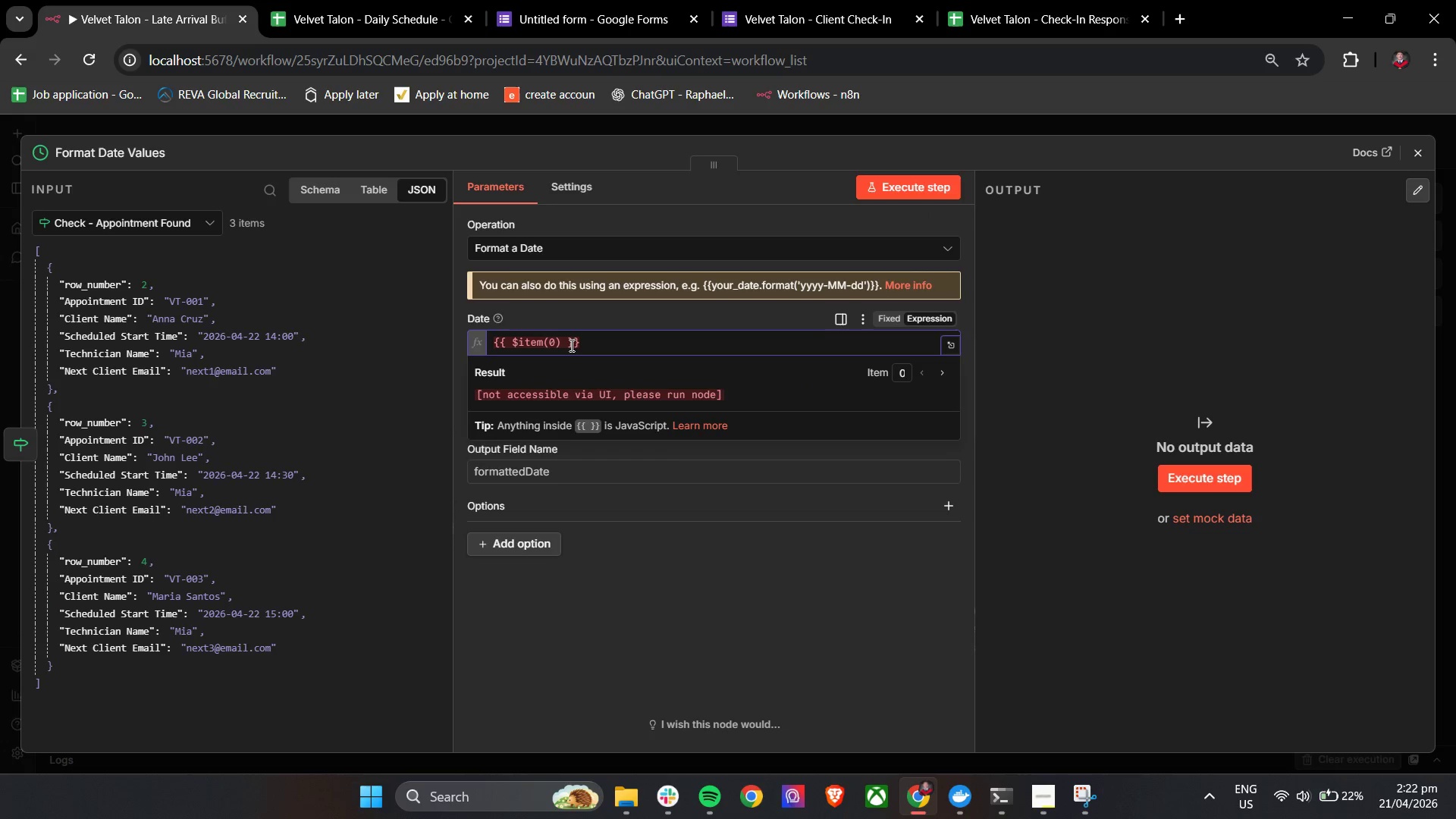 
key(ArrowRight)
 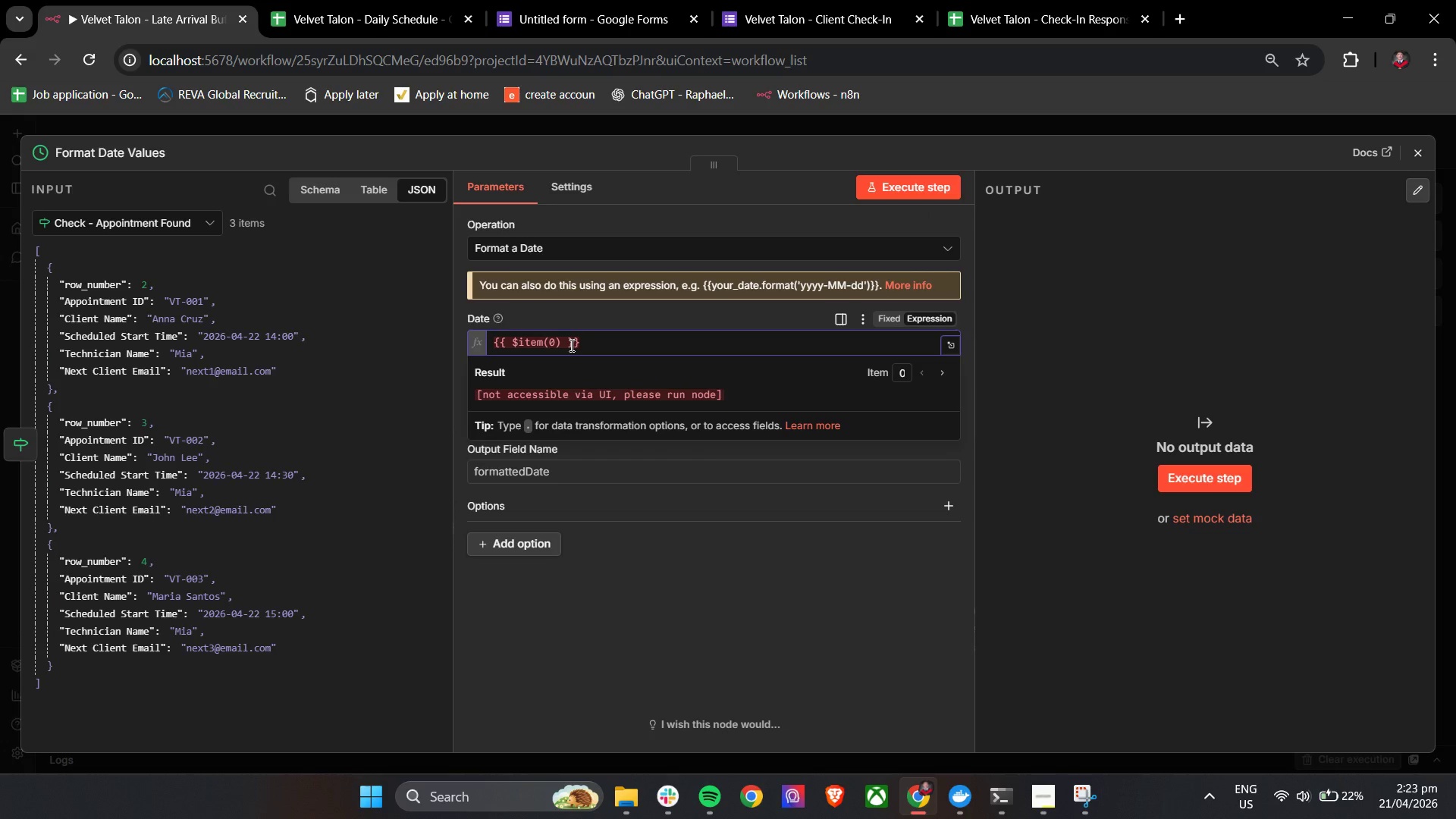 
wait(5.36)
 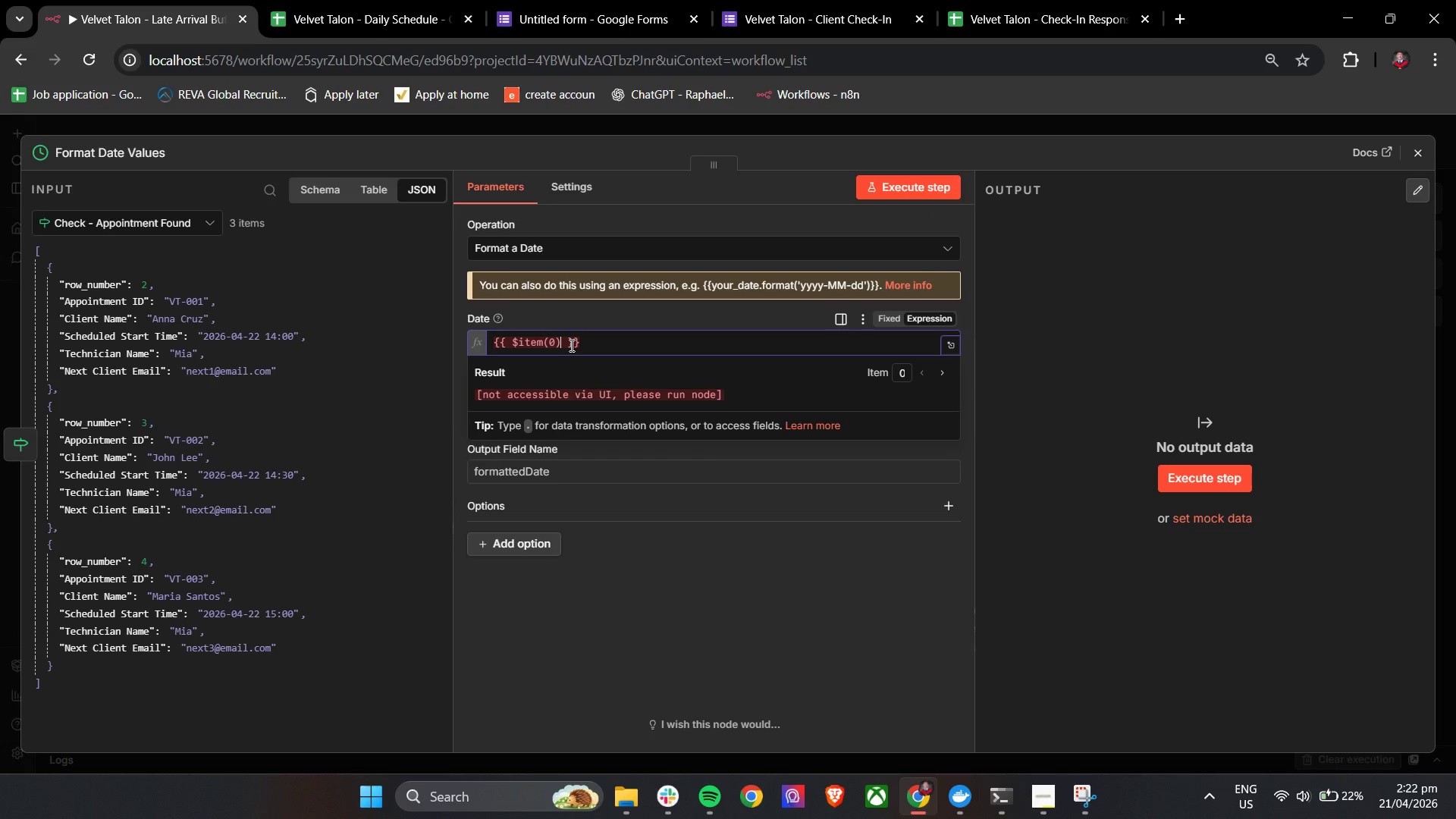 
type(.$noe)
 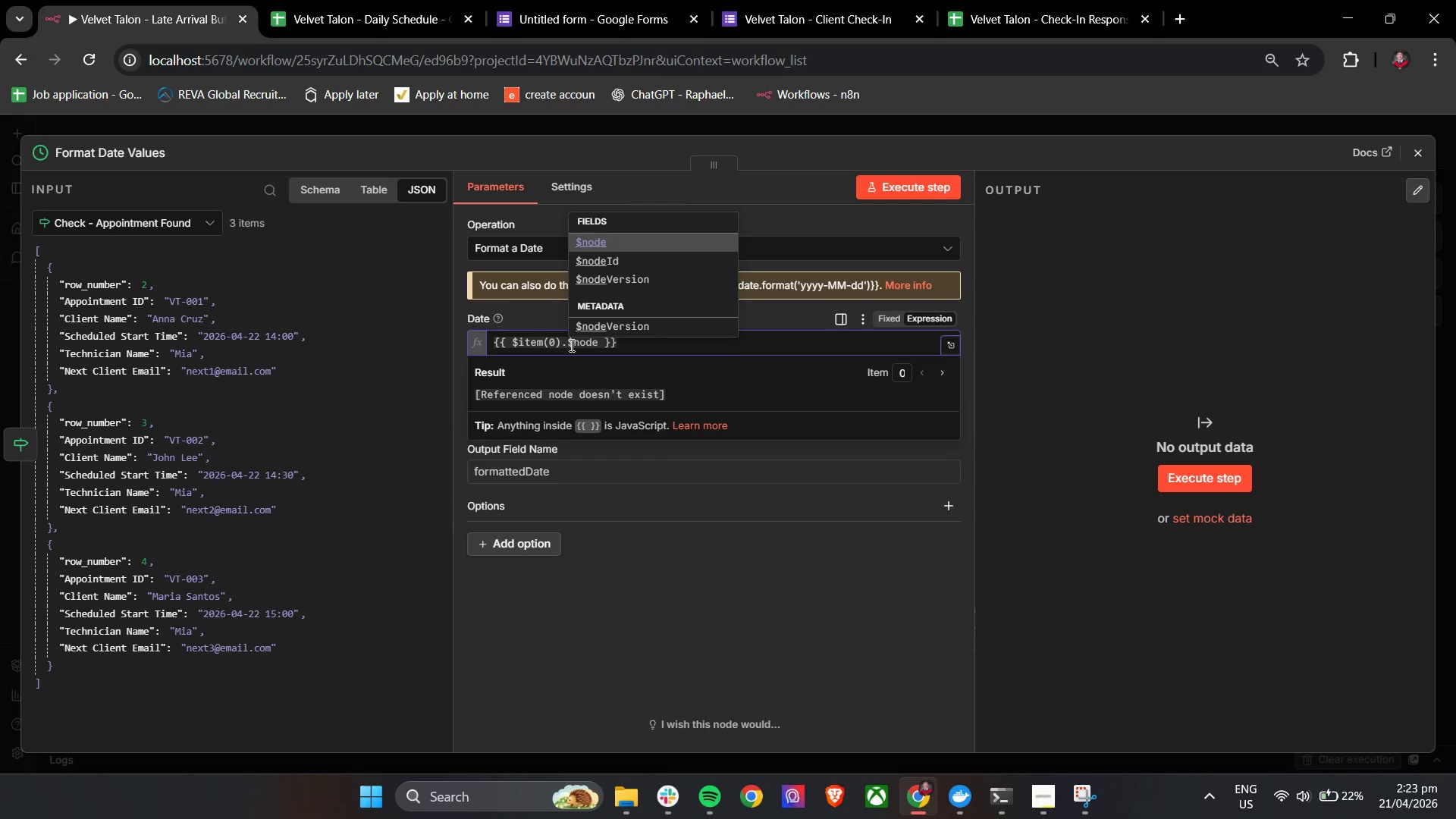 
 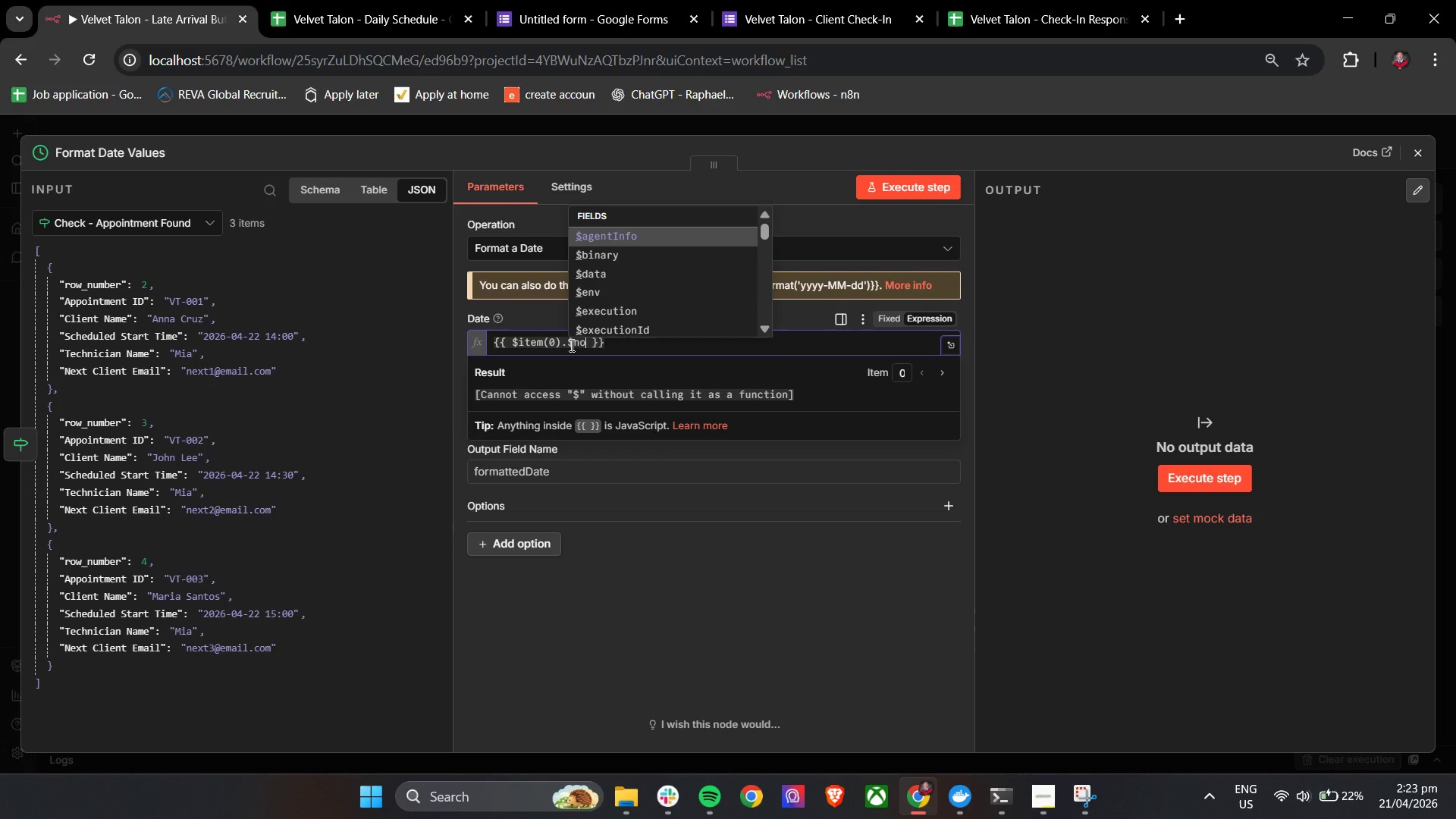 
hold_key(key=D, duration=0.34)
 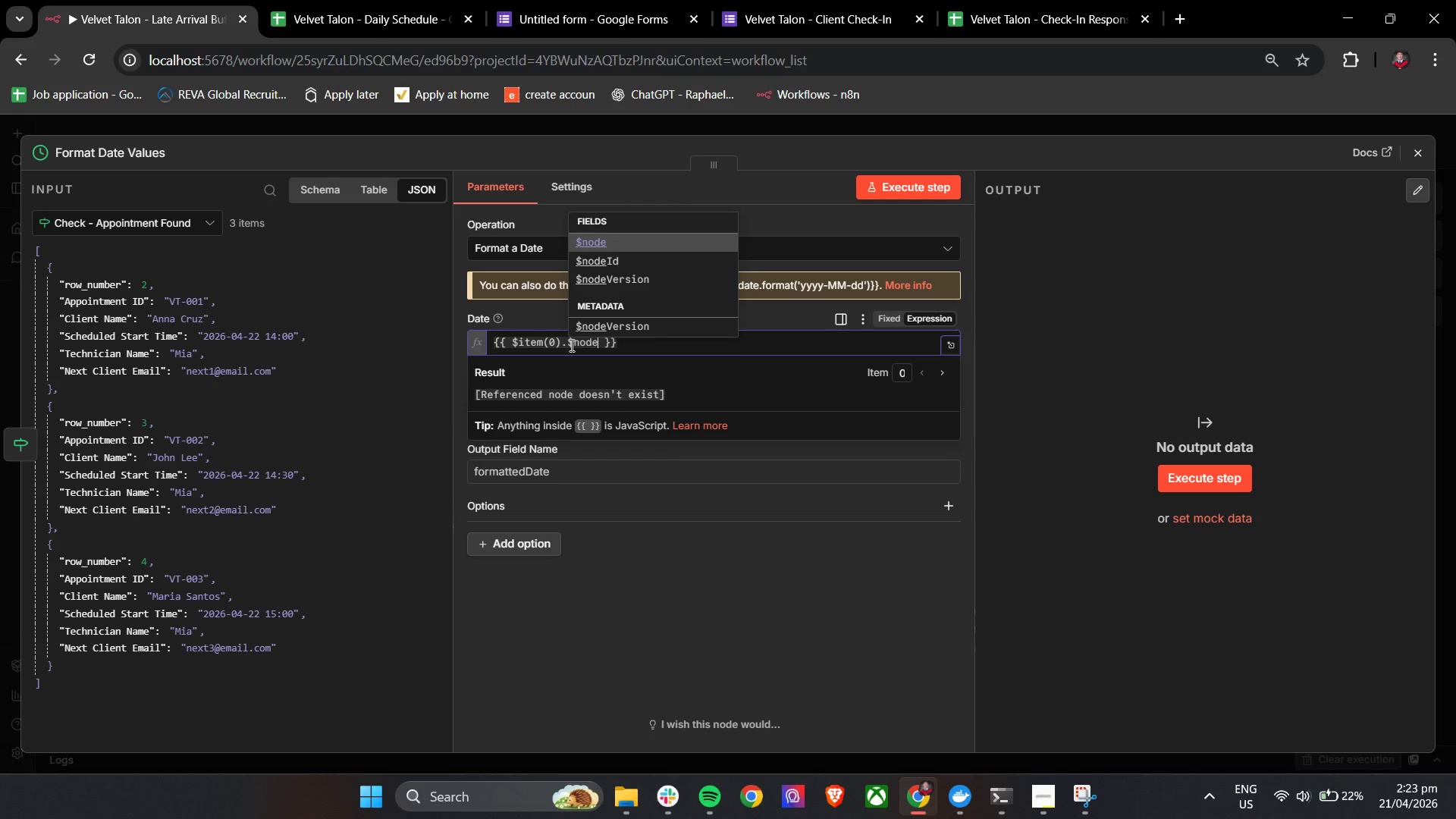 
key(Enter)
 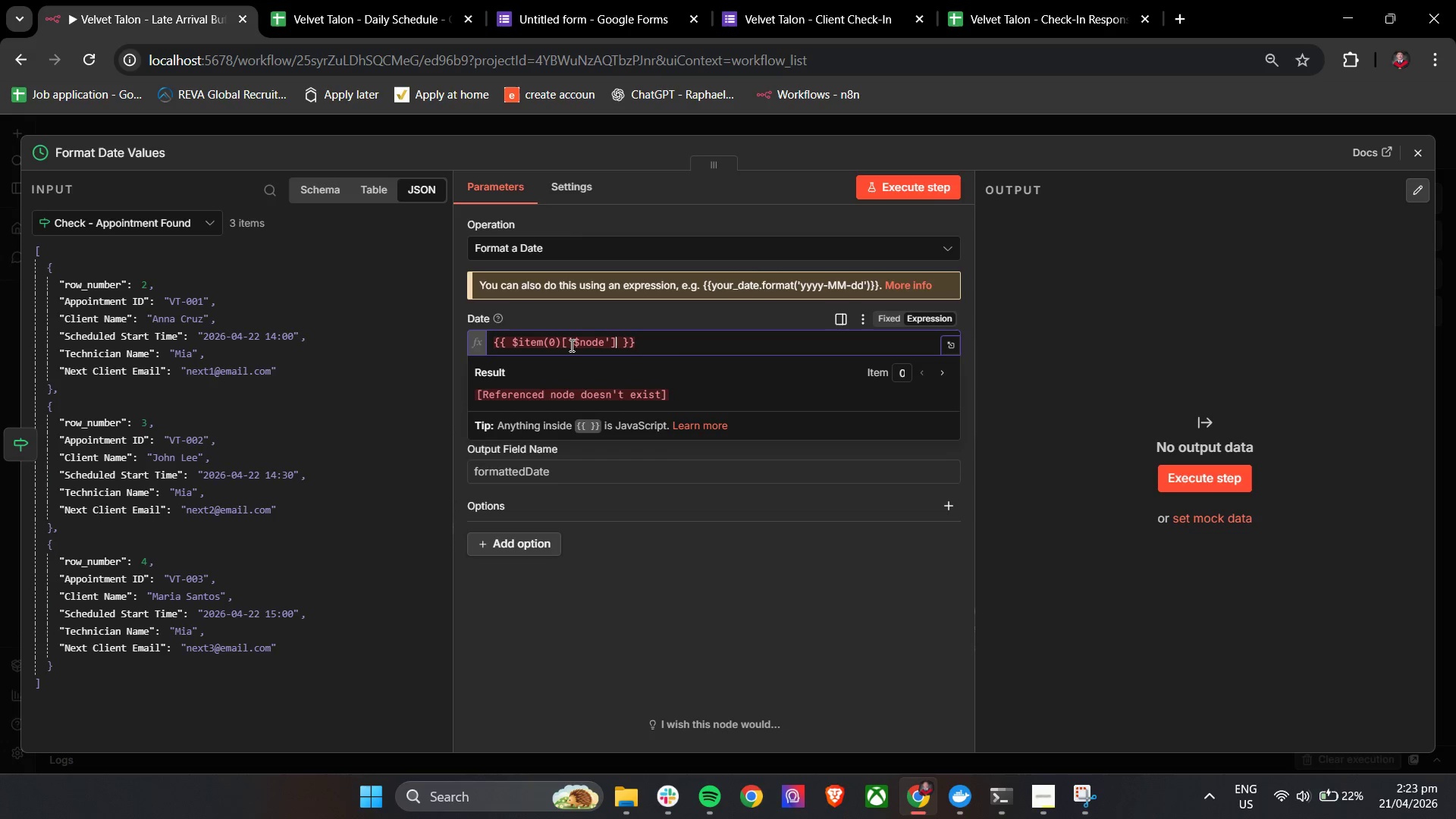 
key(Backspace)
 